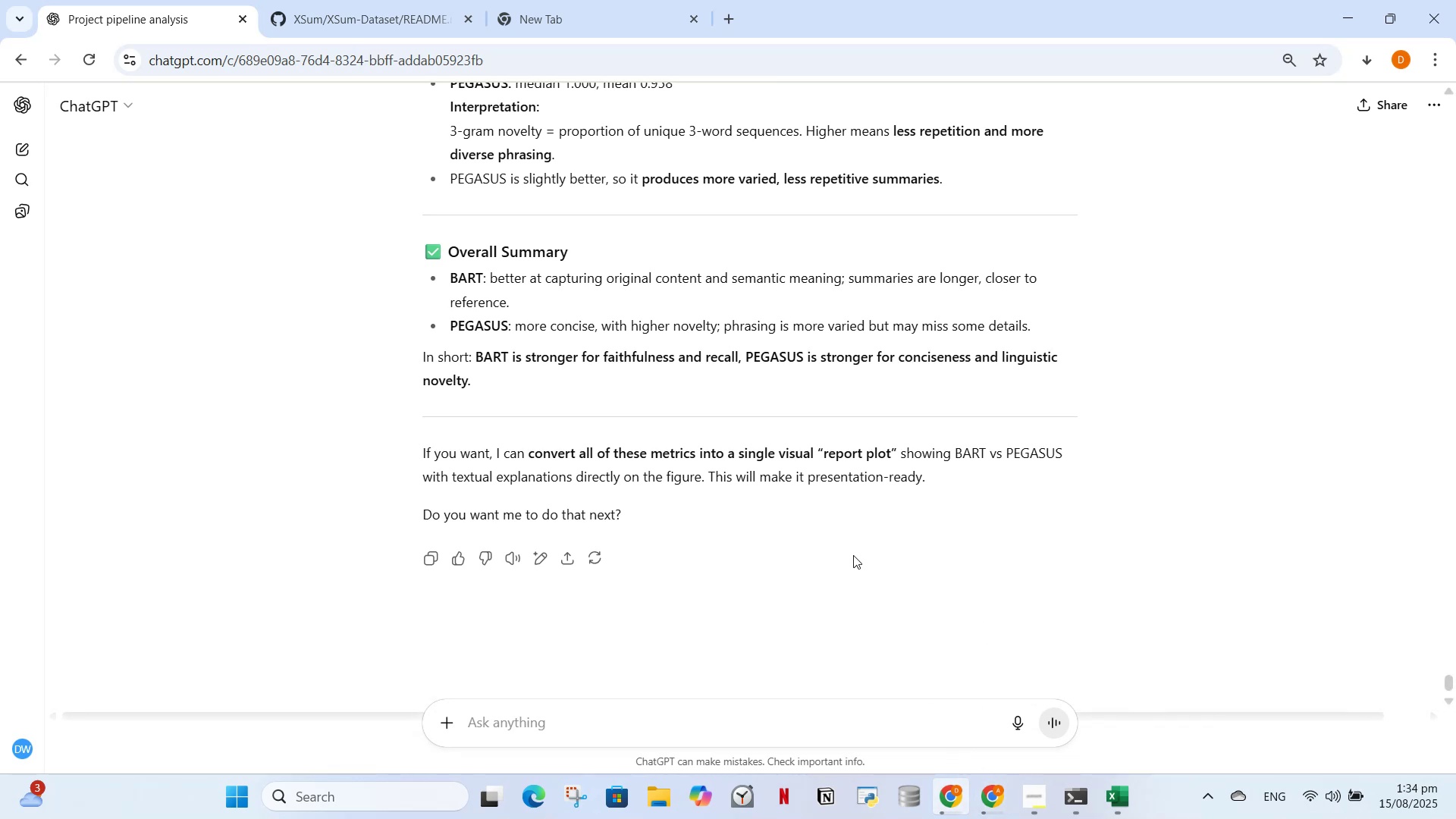 
wait(9.76)
 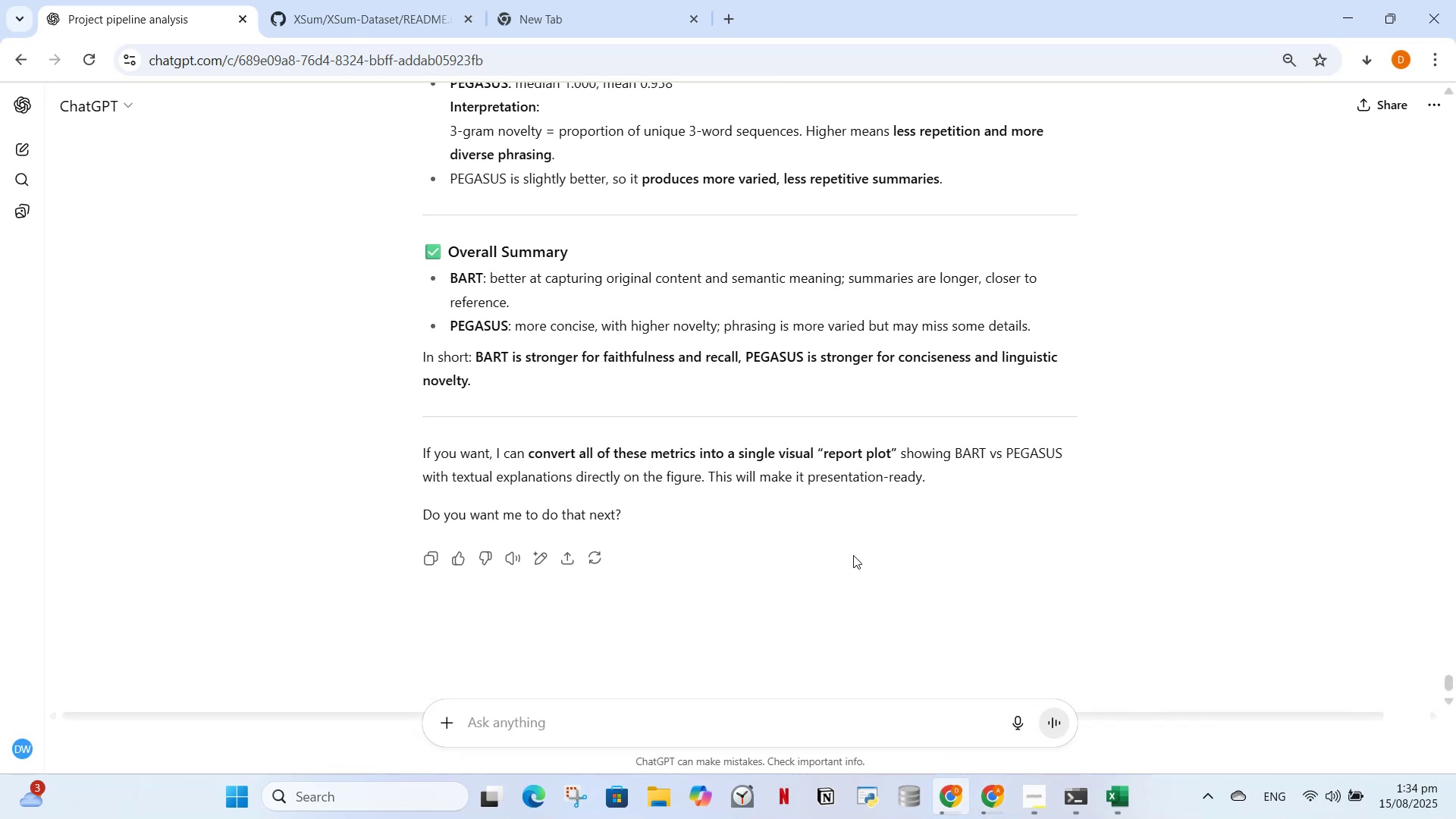 
left_click([700, 741])
 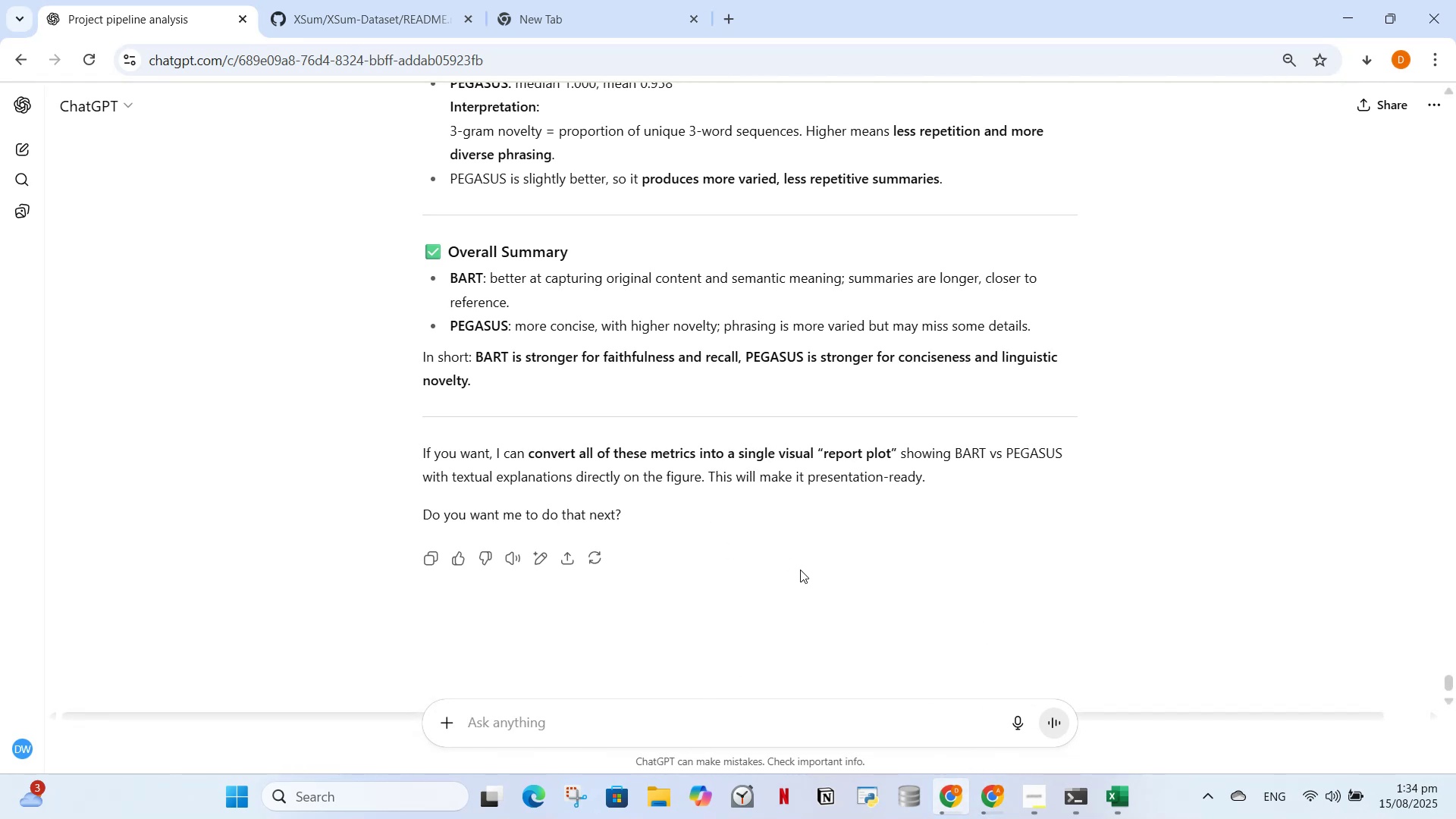 
type(yes better do that)
 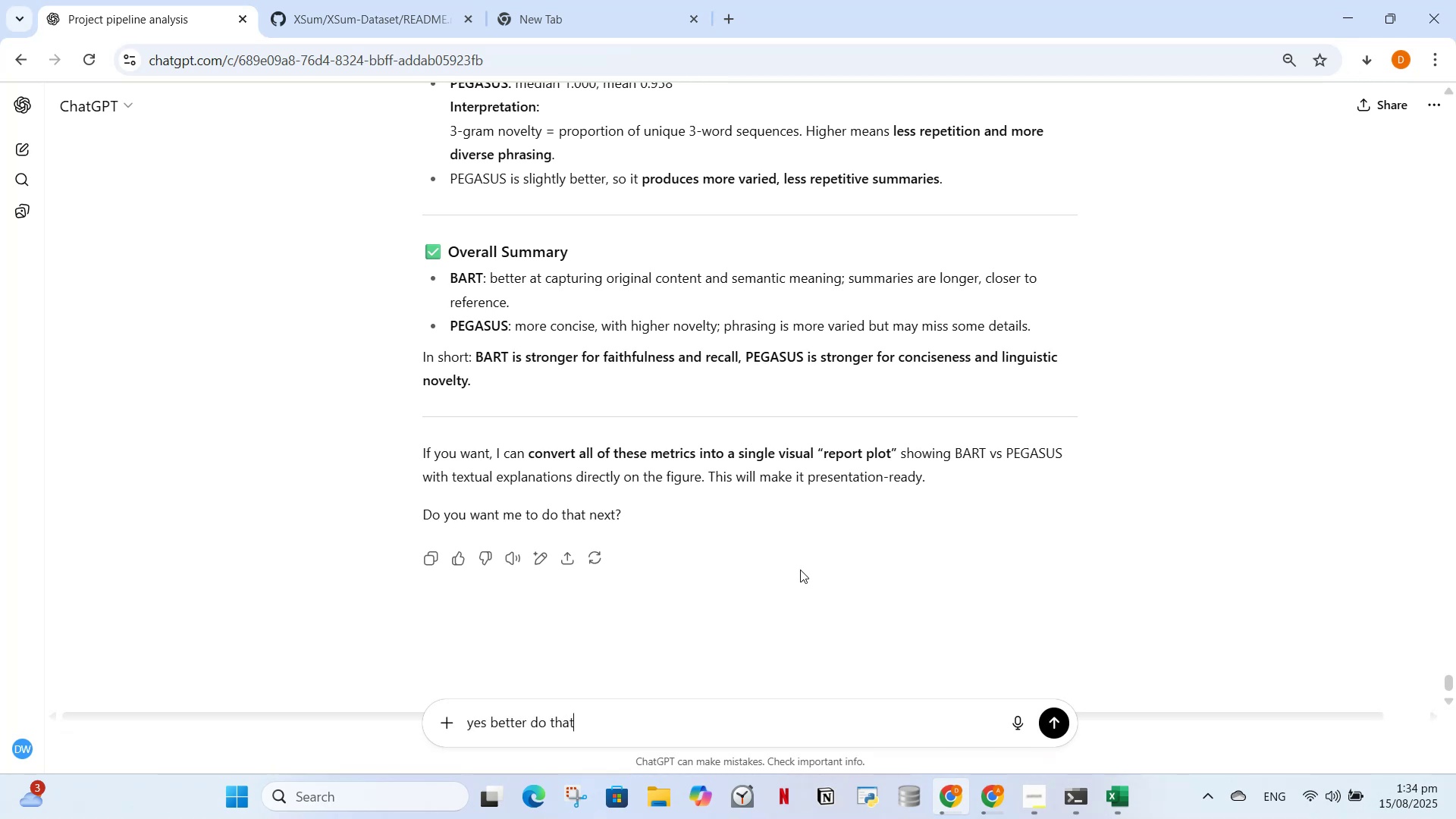 
key(Enter)
 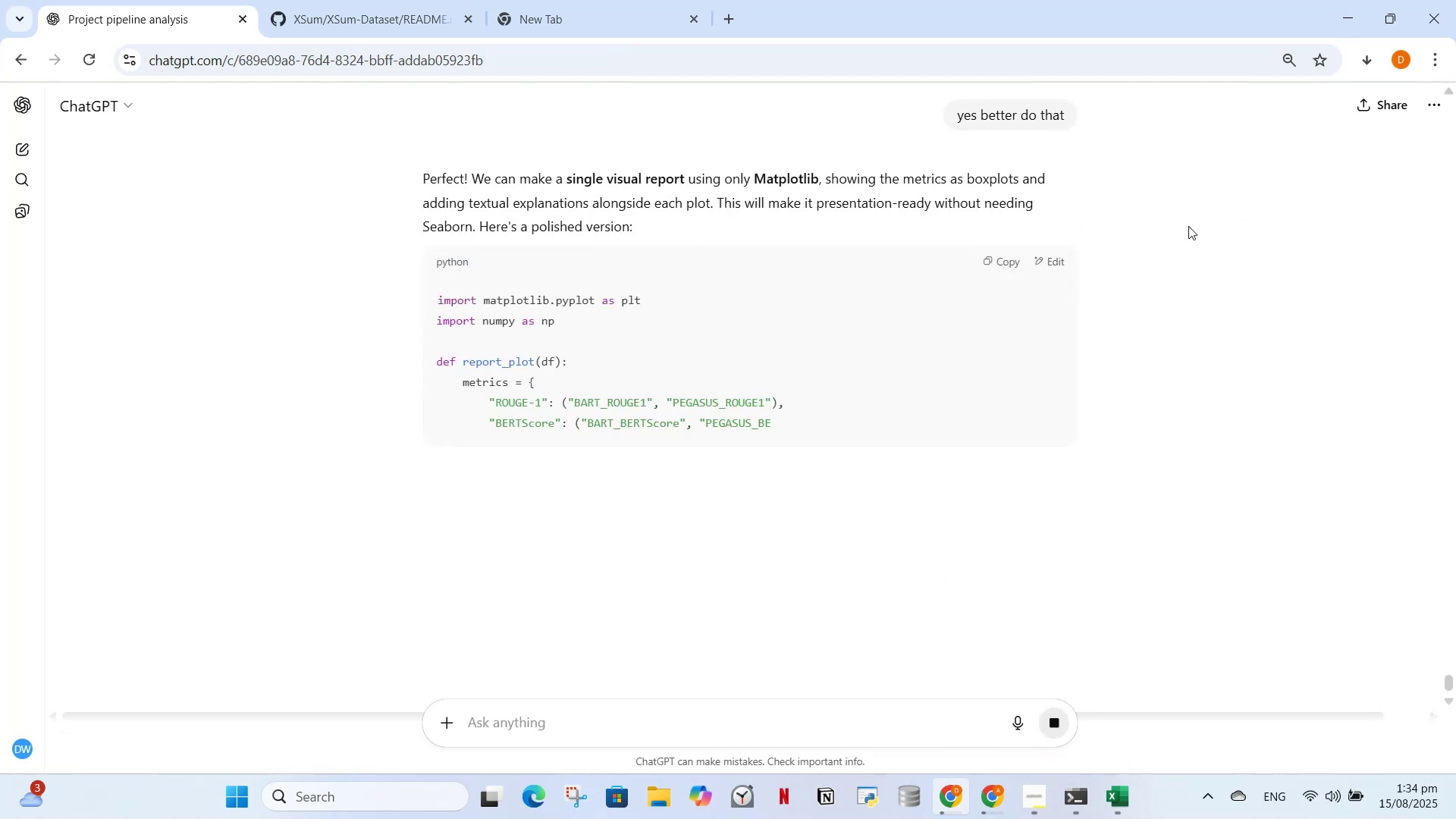 
wait(7.49)
 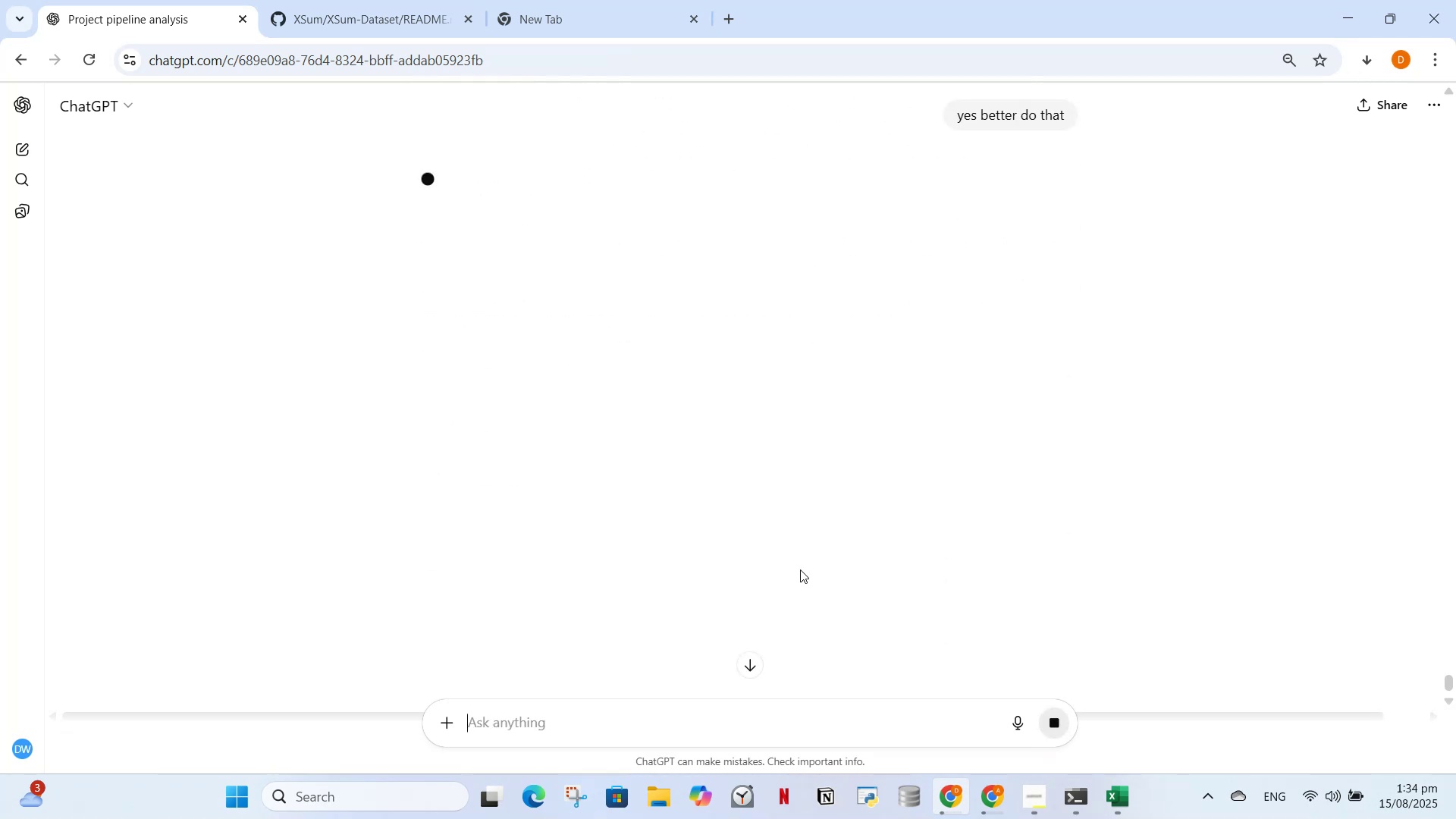 
scroll: coordinate [989, 300], scroll_direction: down, amount: 10.0
 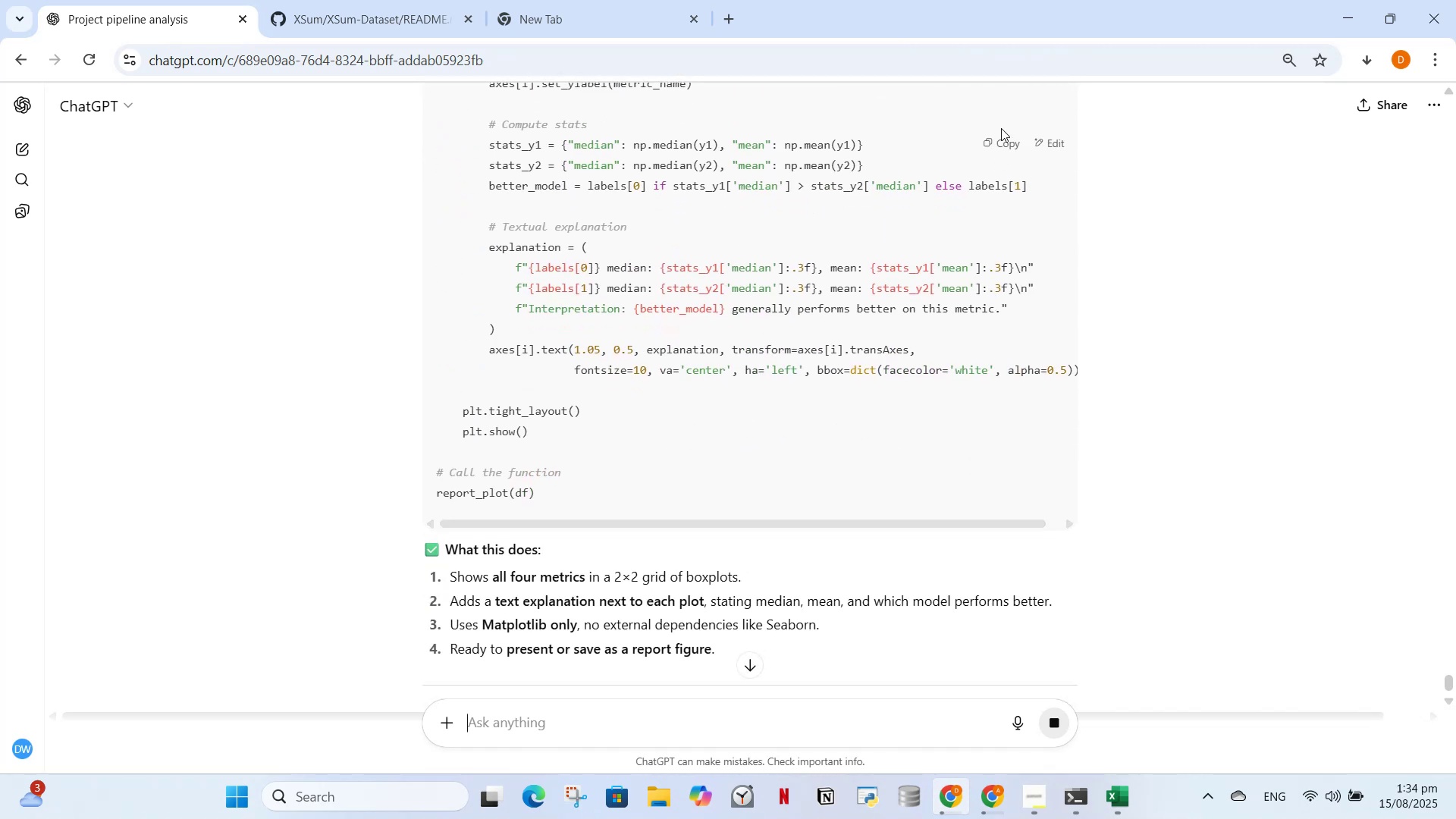 
left_click([996, 138])
 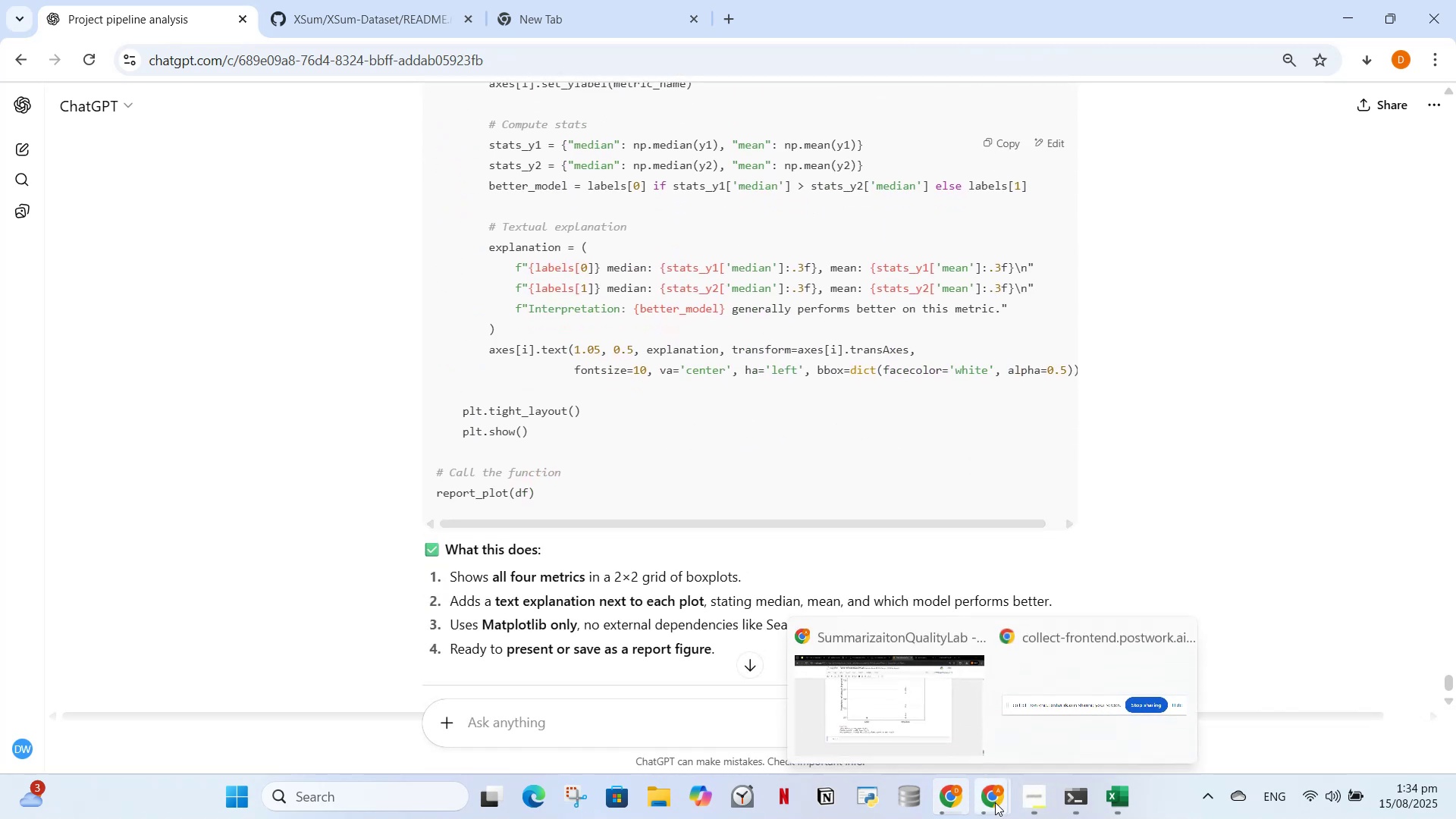 
left_click([913, 728])
 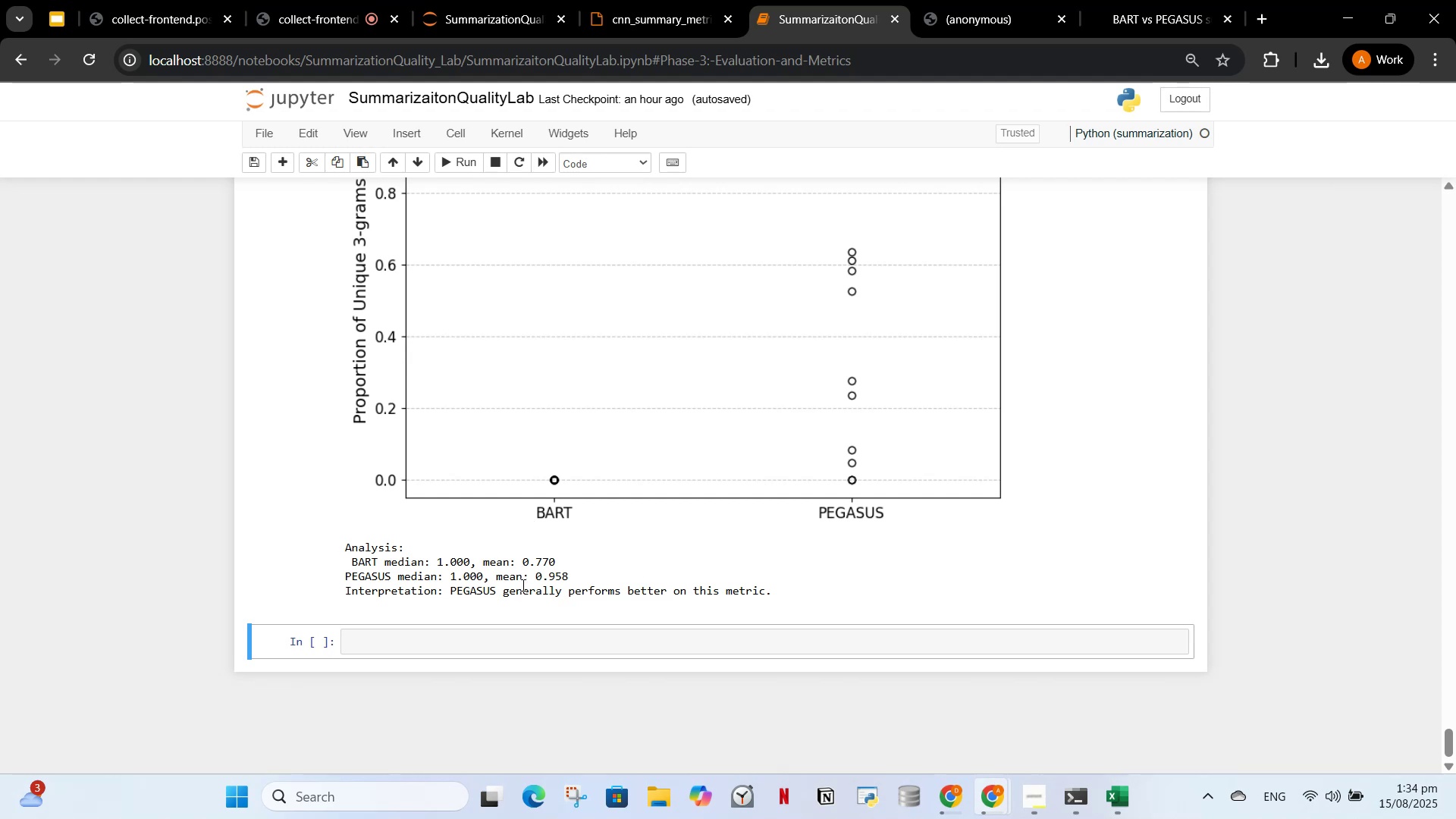 
left_click_drag(start_coordinate=[515, 647], to_coordinate=[507, 645])
 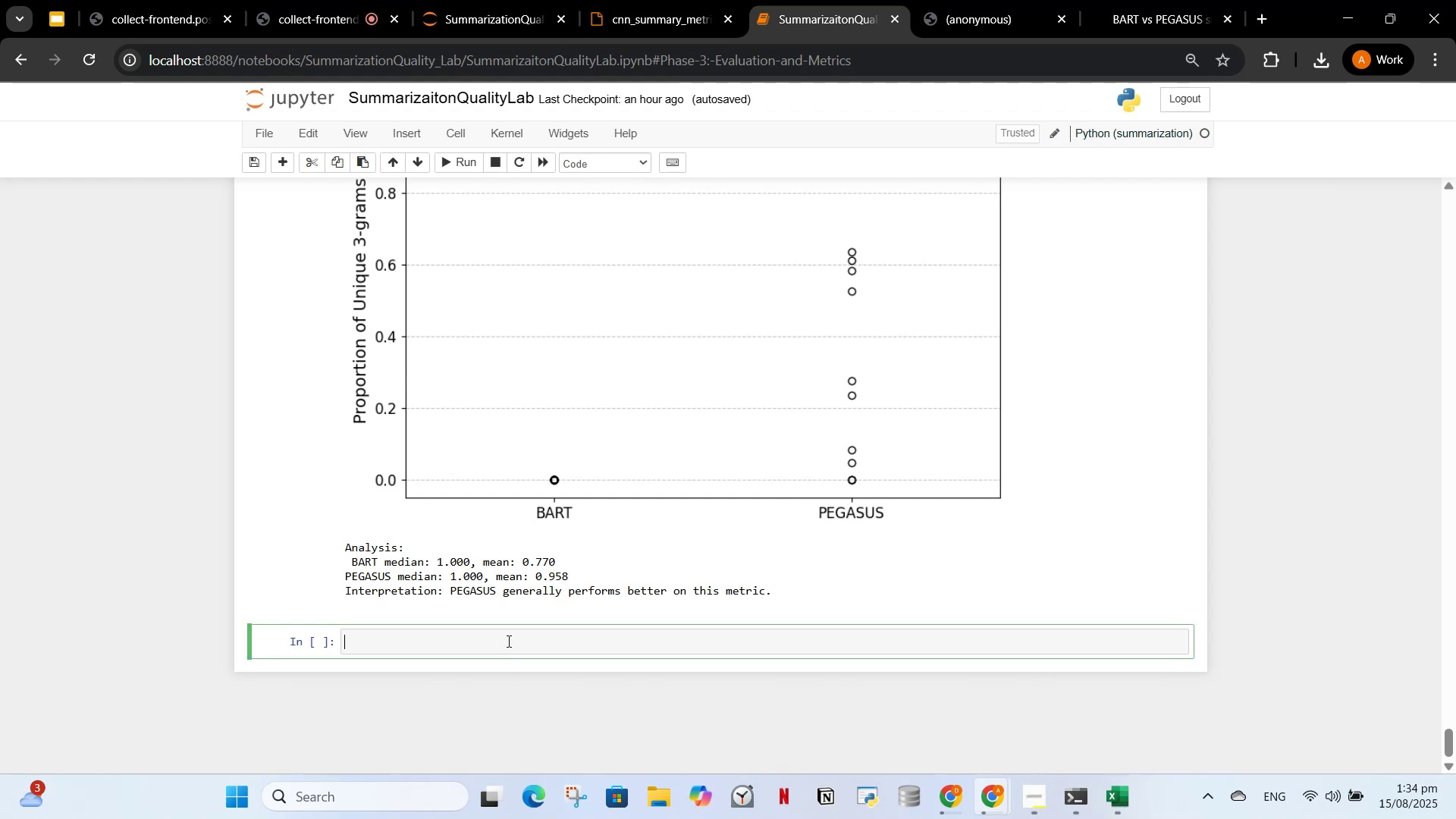 
key(Control+V)
 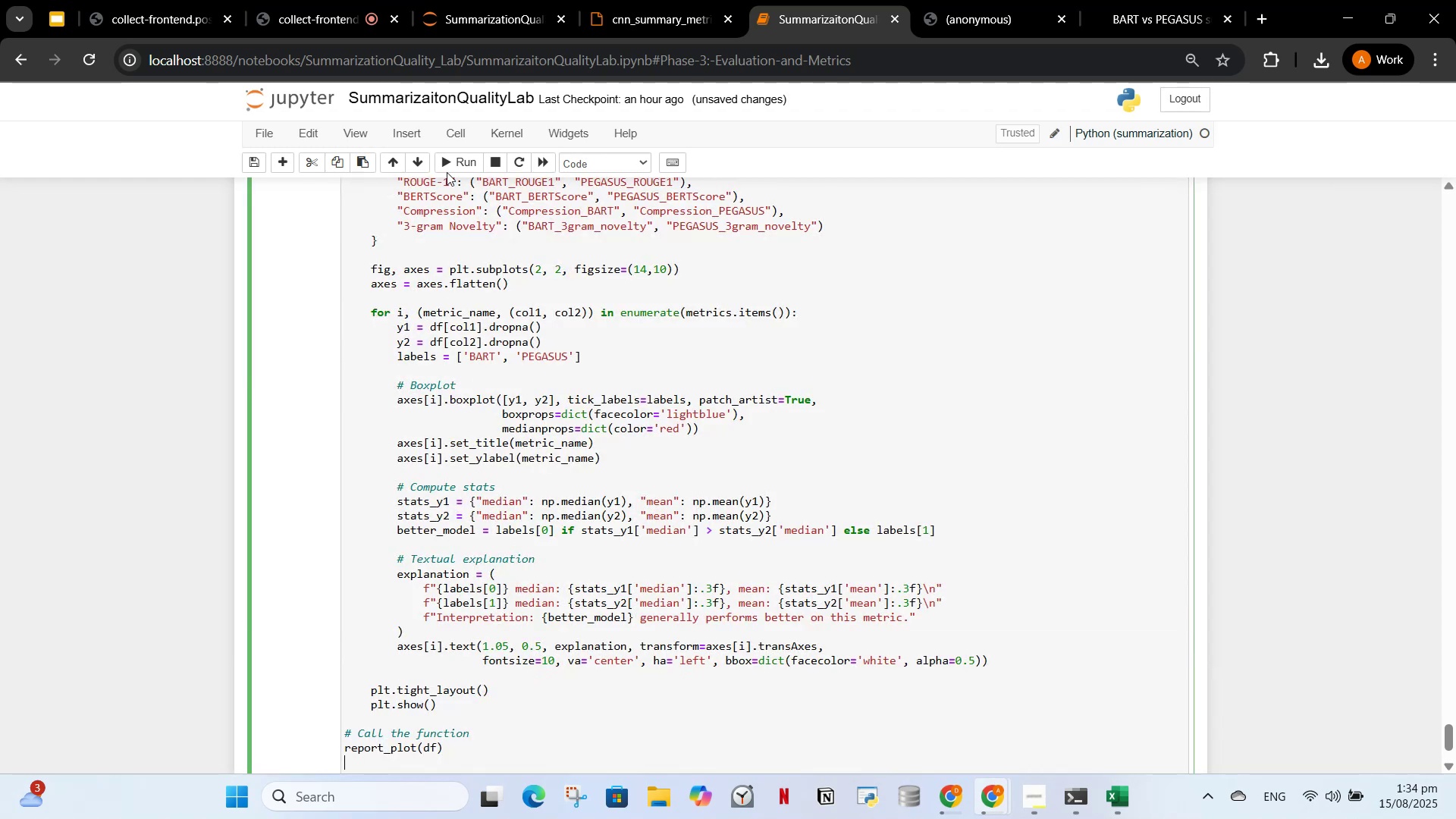 
left_click([447, 165])
 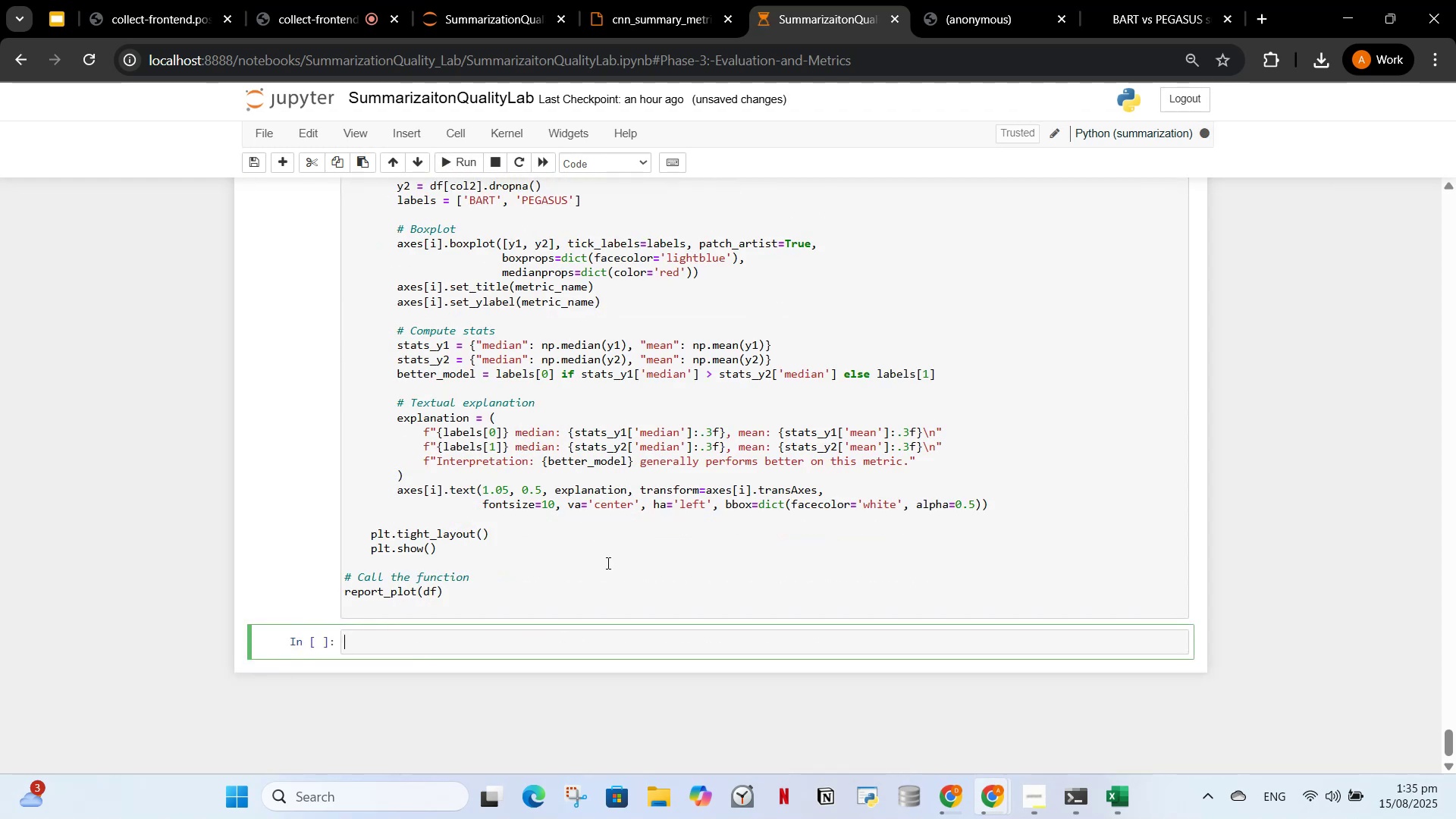 
scroll: coordinate [620, 560], scroll_direction: down, amount: 6.0
 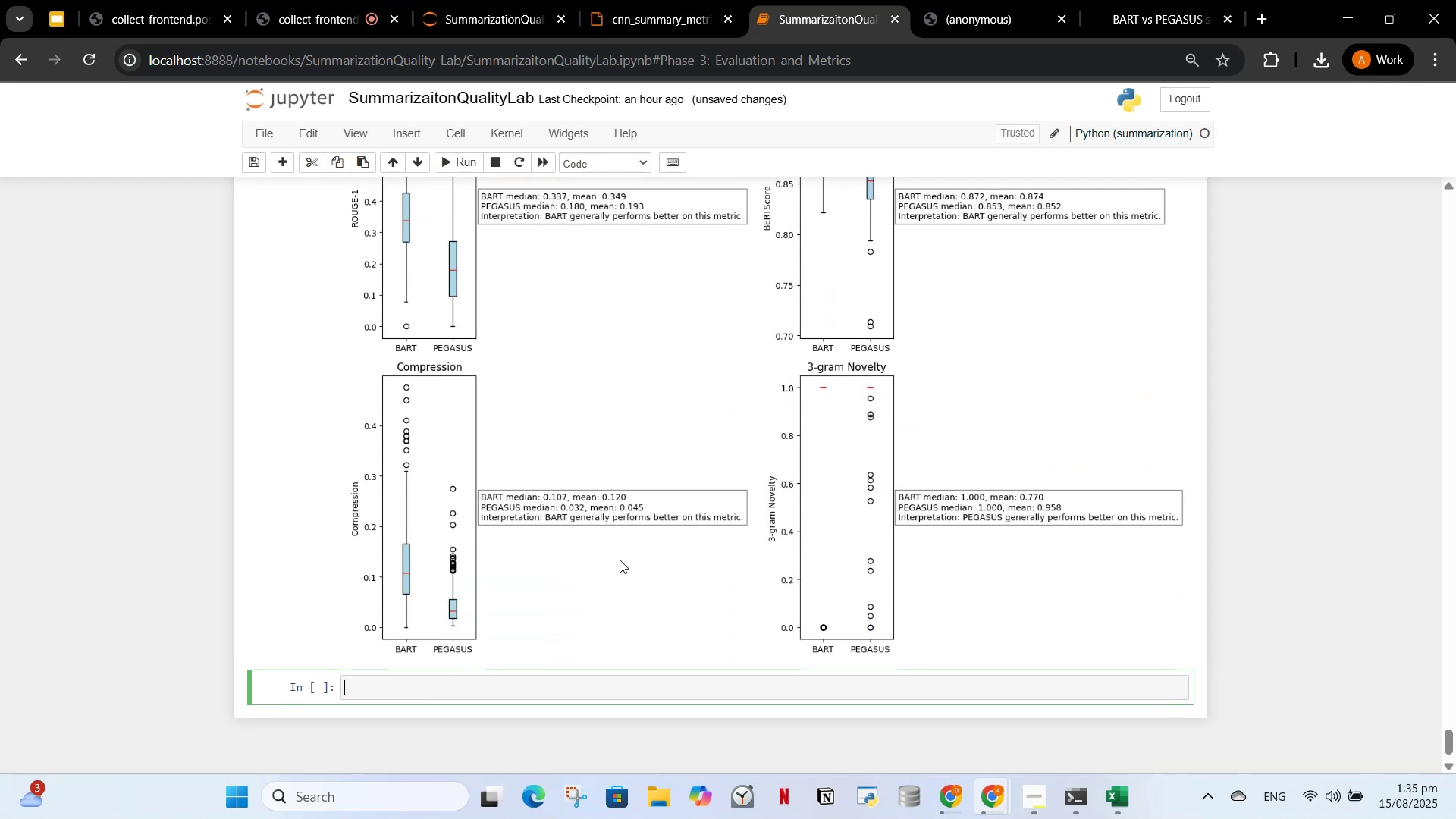 
scroll: coordinate [681, 586], scroll_direction: up, amount: 15.0
 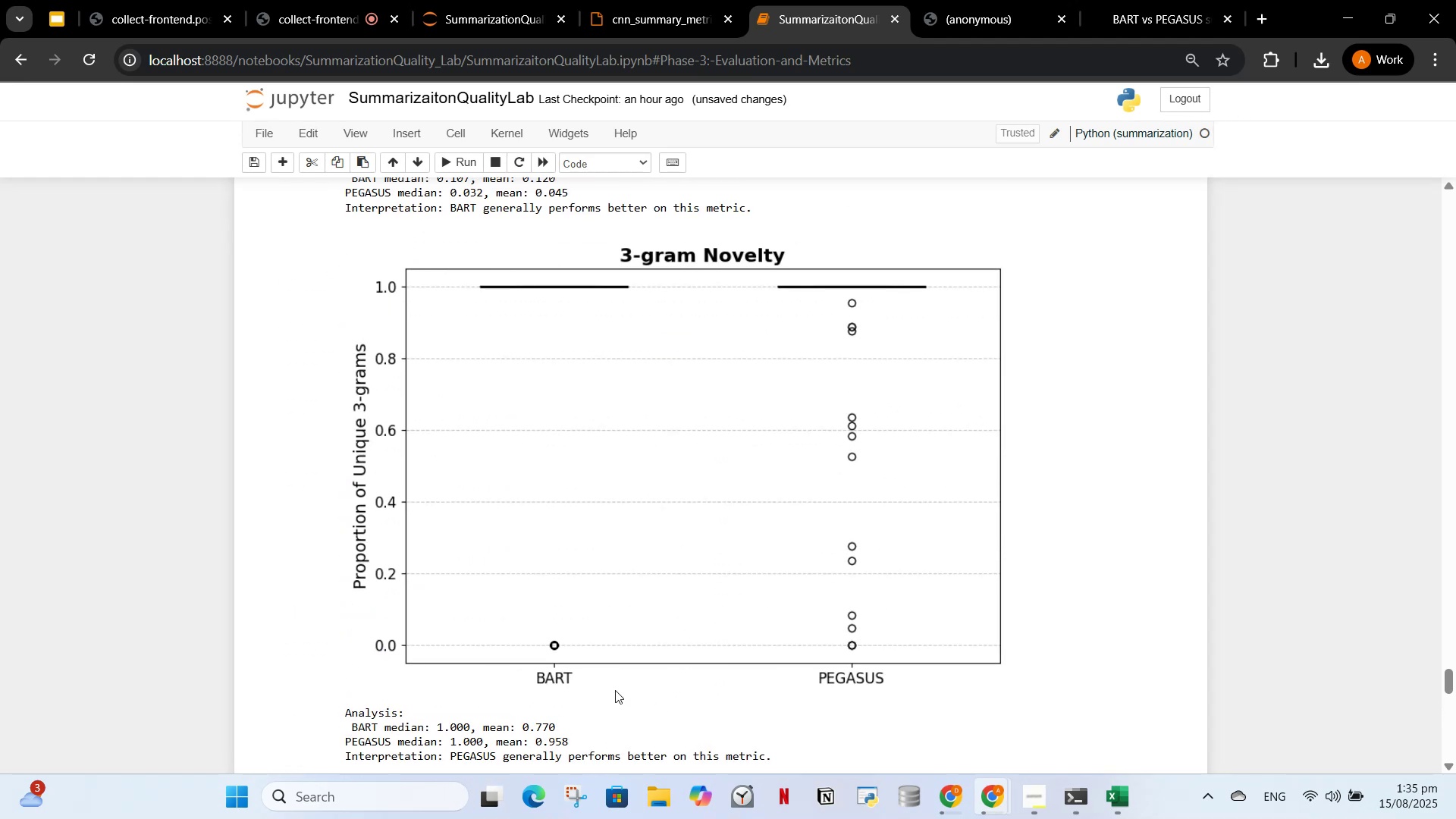 
wait(7.04)
 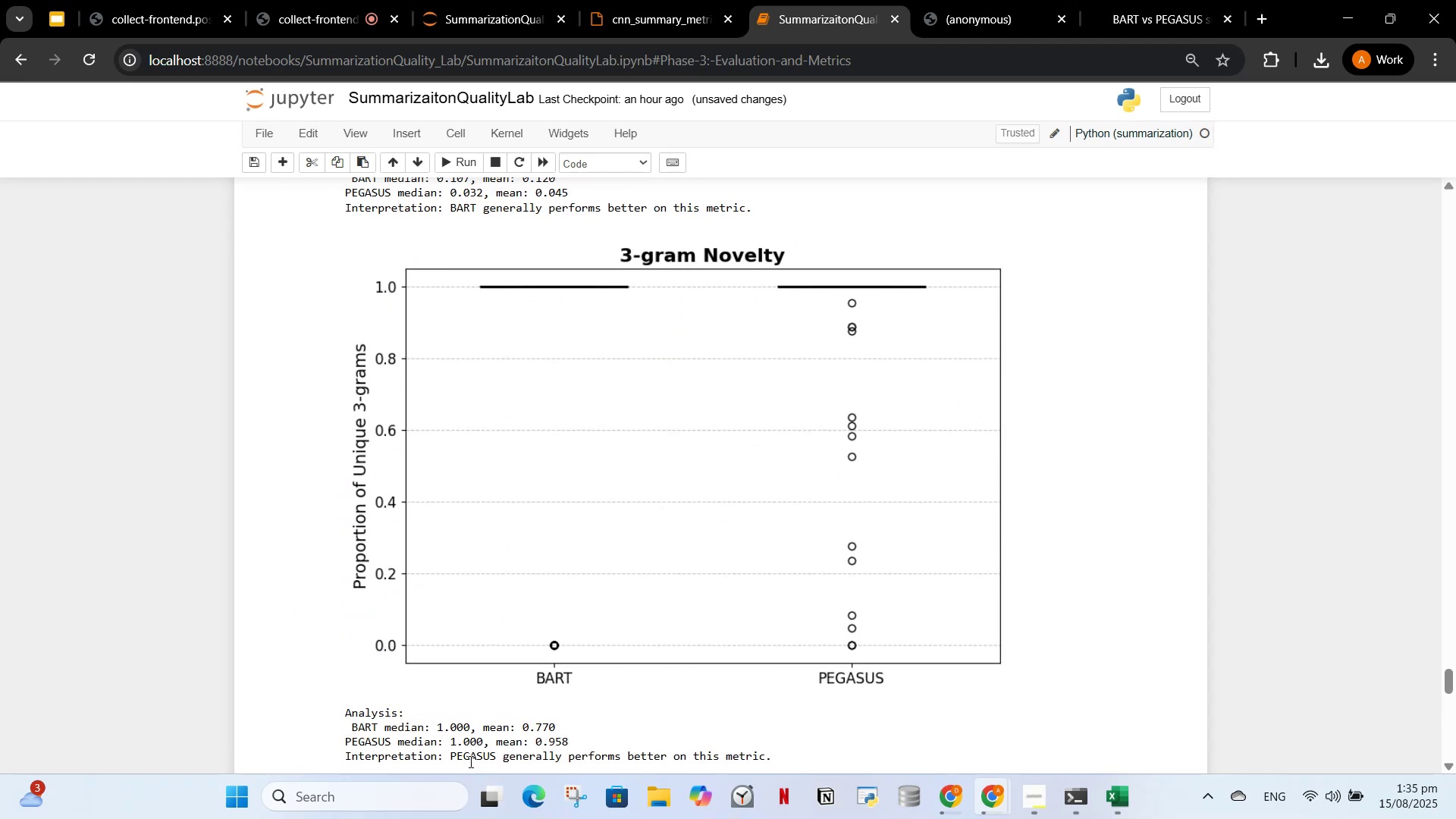 
scroll: coordinate [611, 686], scroll_direction: up, amount: 3.0
 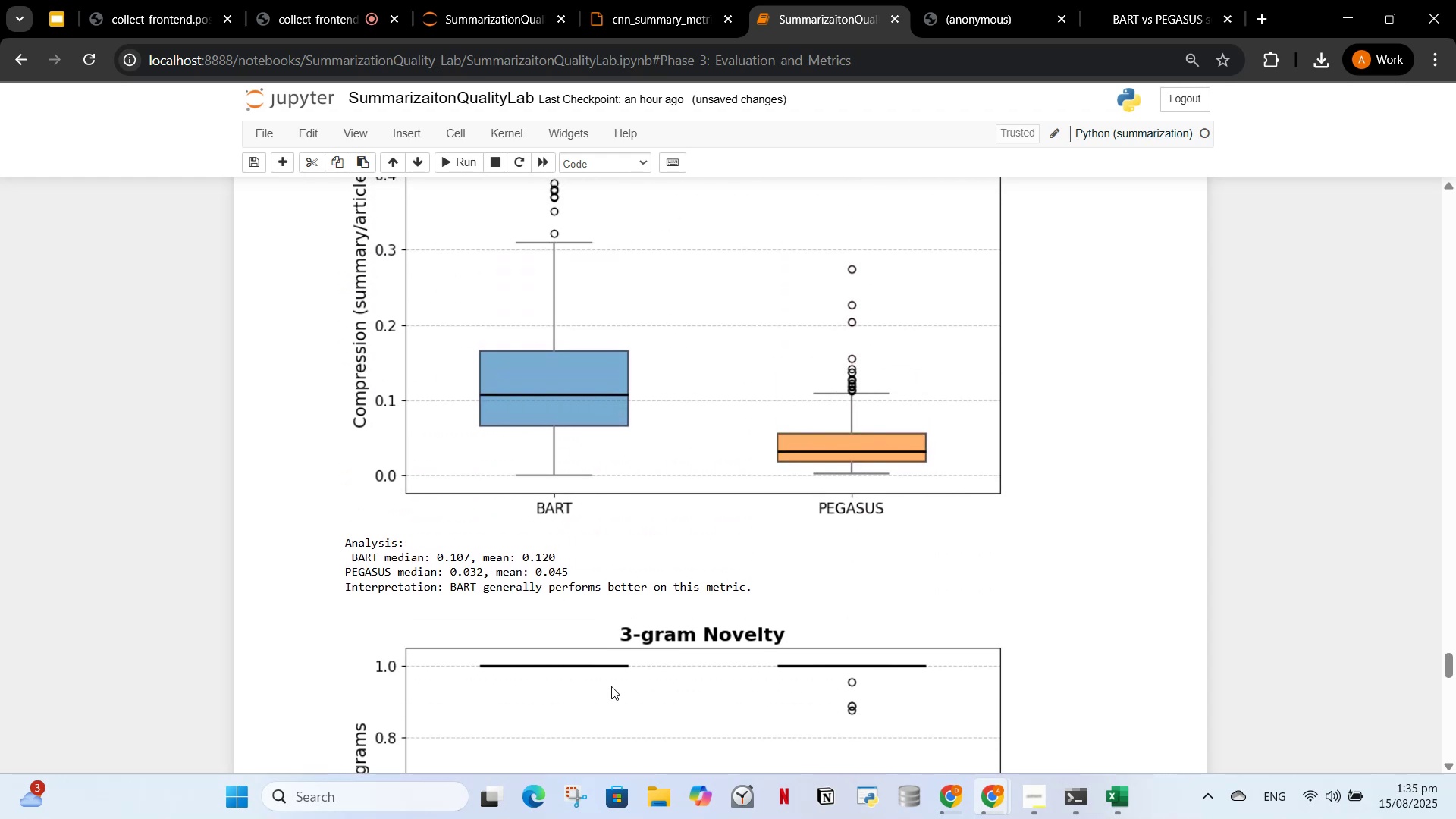 
wait(9.12)
 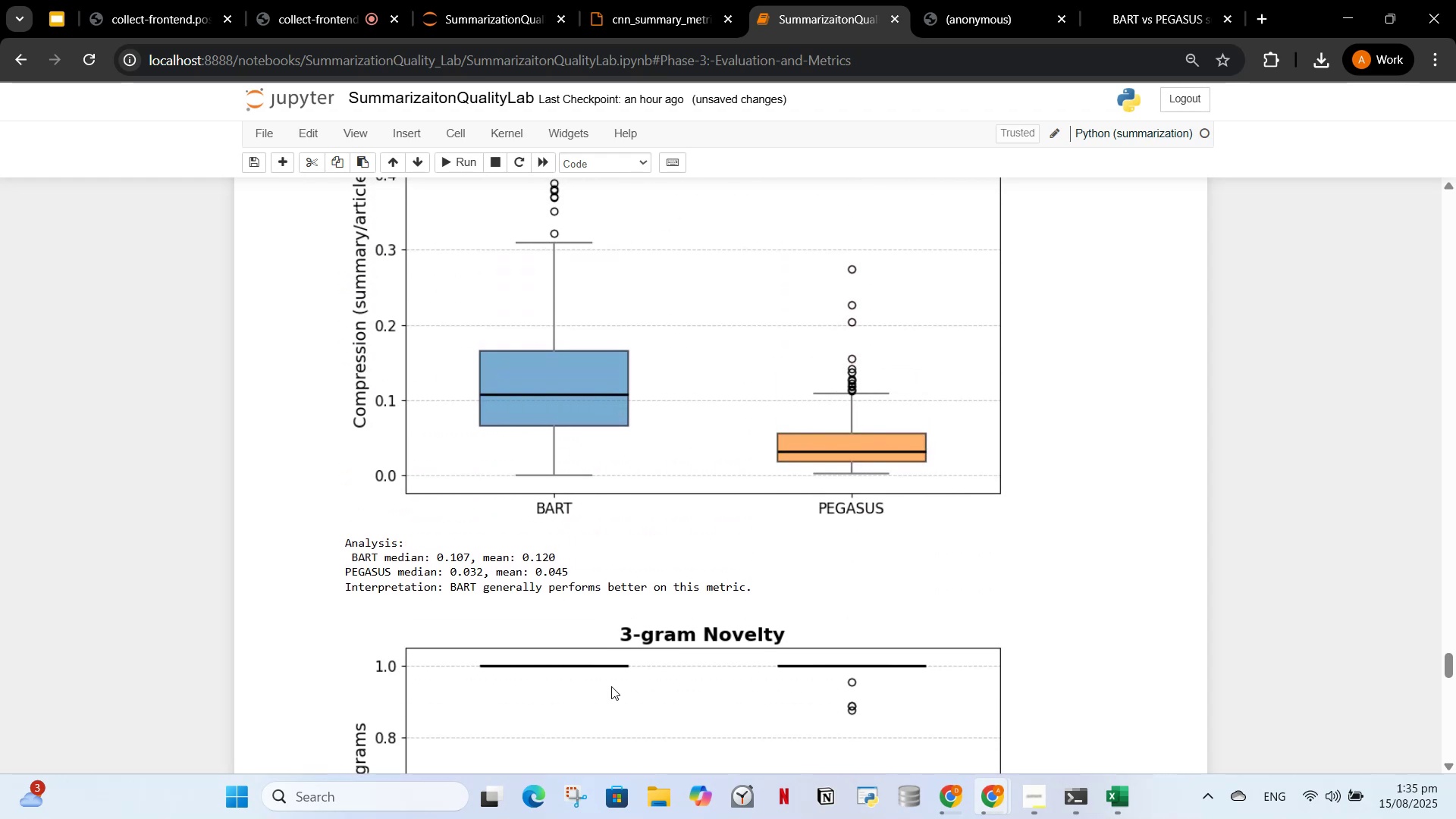 
scroll: coordinate [615, 687], scroll_direction: up, amount: 1.0
 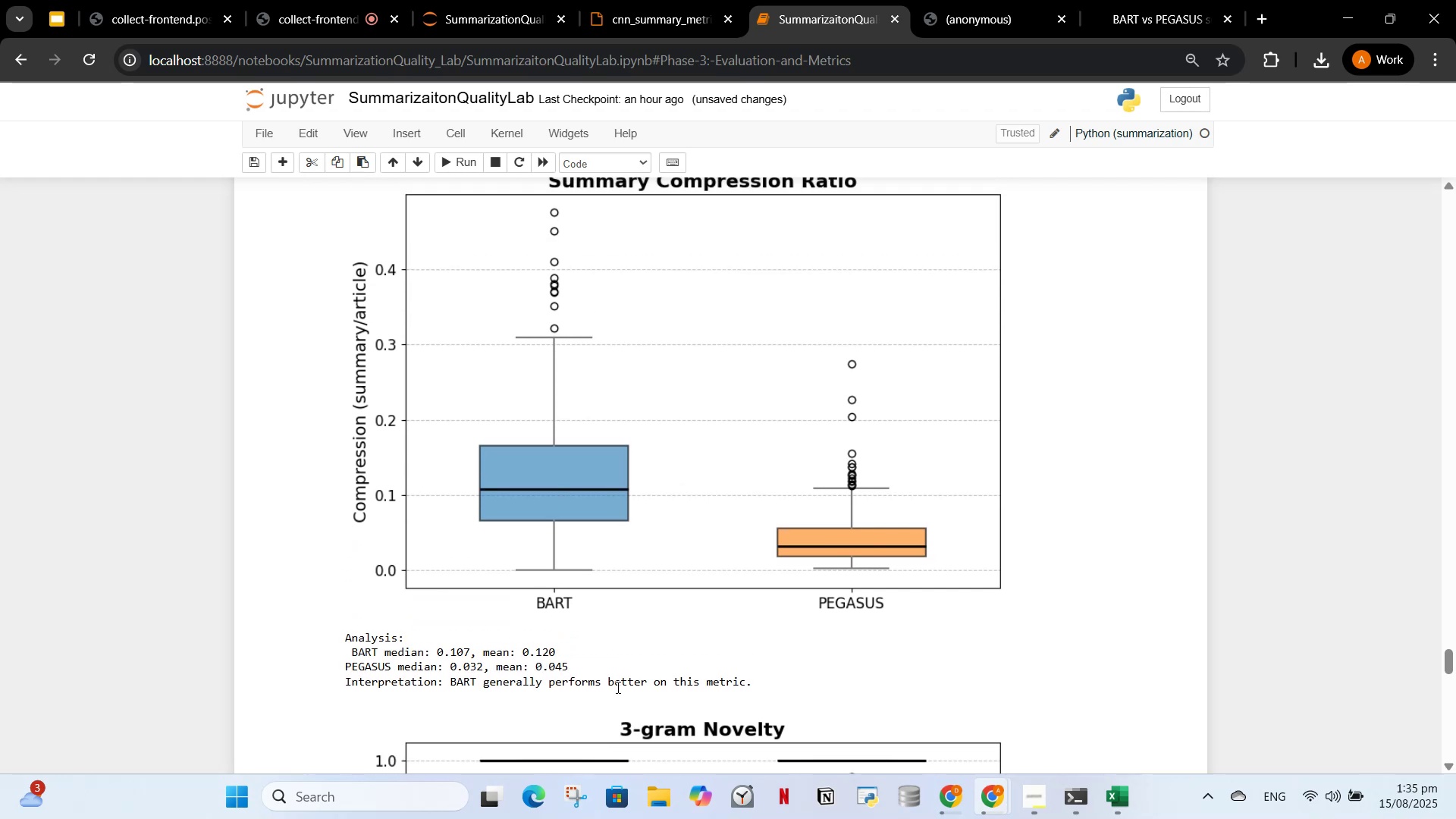 
wait(10.4)
 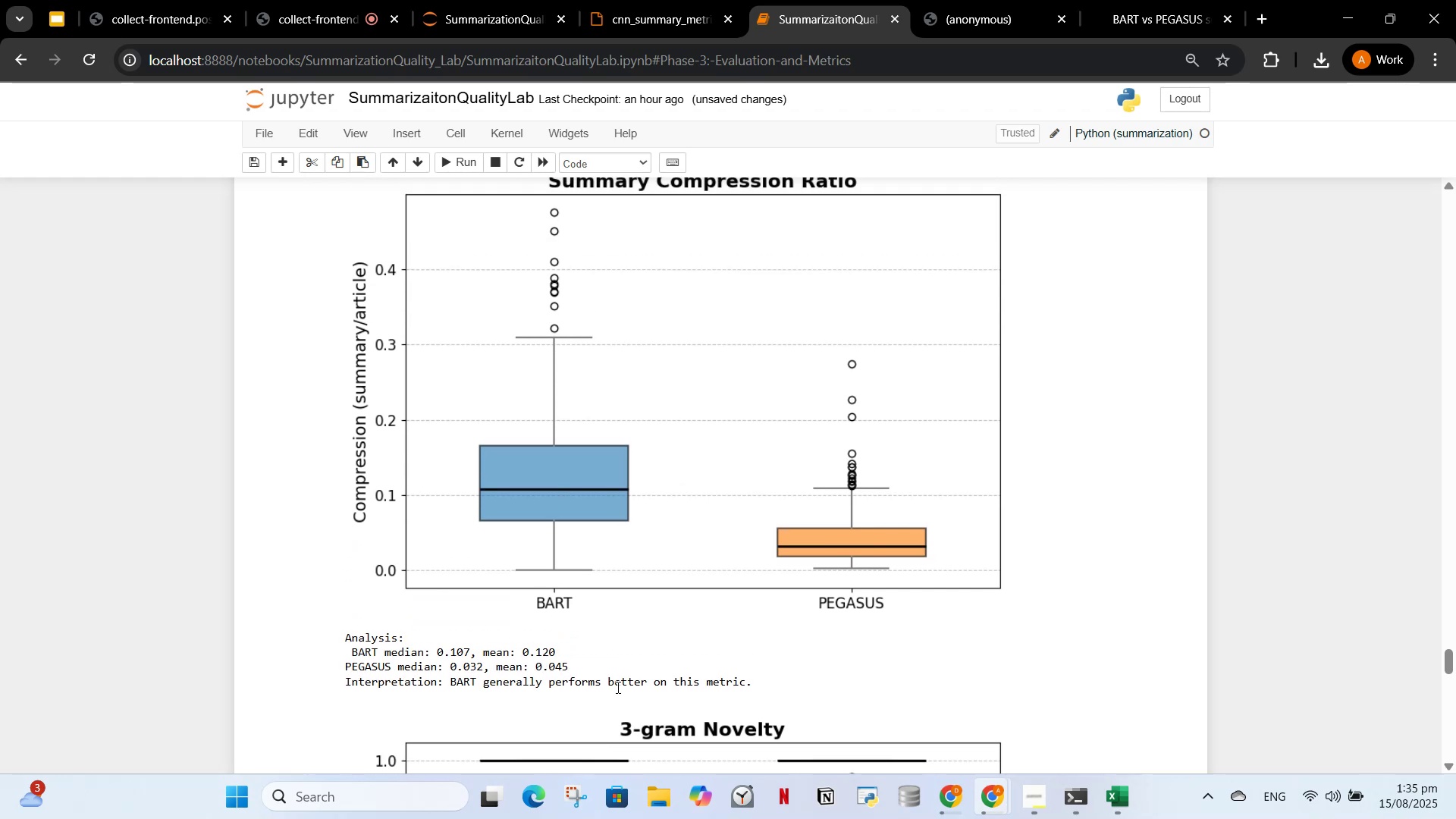 
scroll: coordinate [635, 689], scroll_direction: up, amount: 9.0
 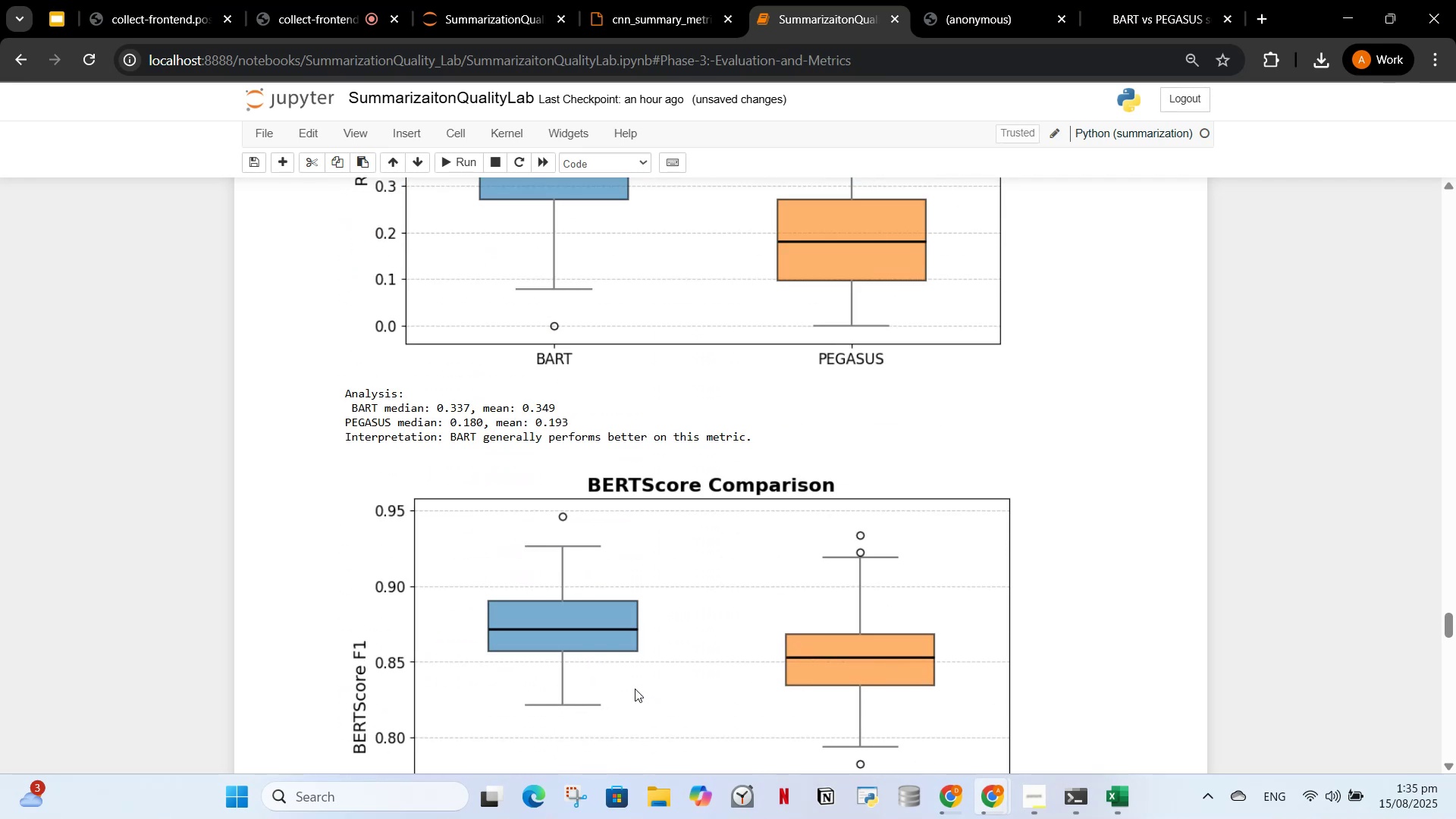 
scroll: coordinate [646, 639], scroll_direction: down, amount: 8.0
 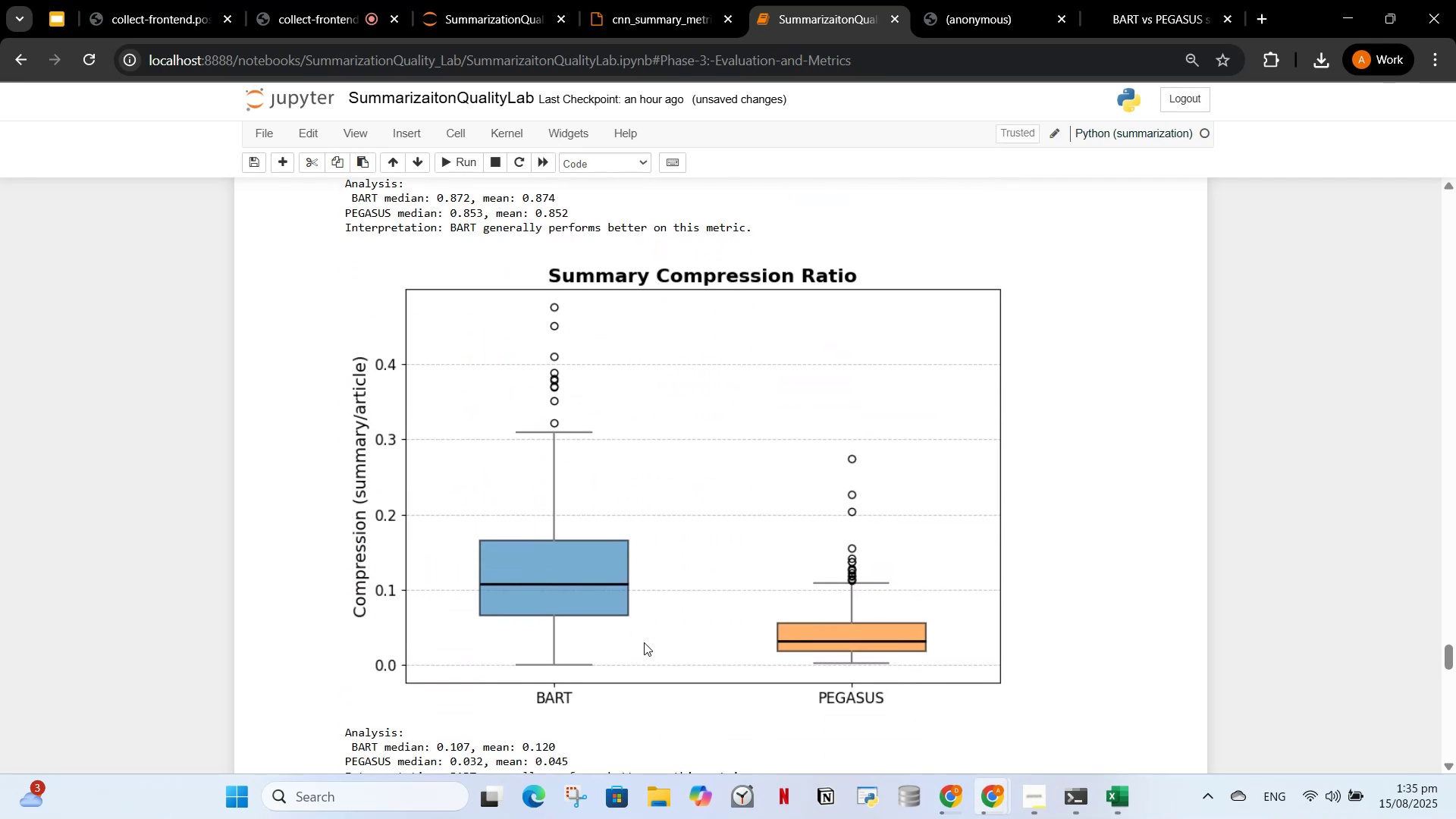 
scroll: coordinate [664, 630], scroll_direction: up, amount: 11.0
 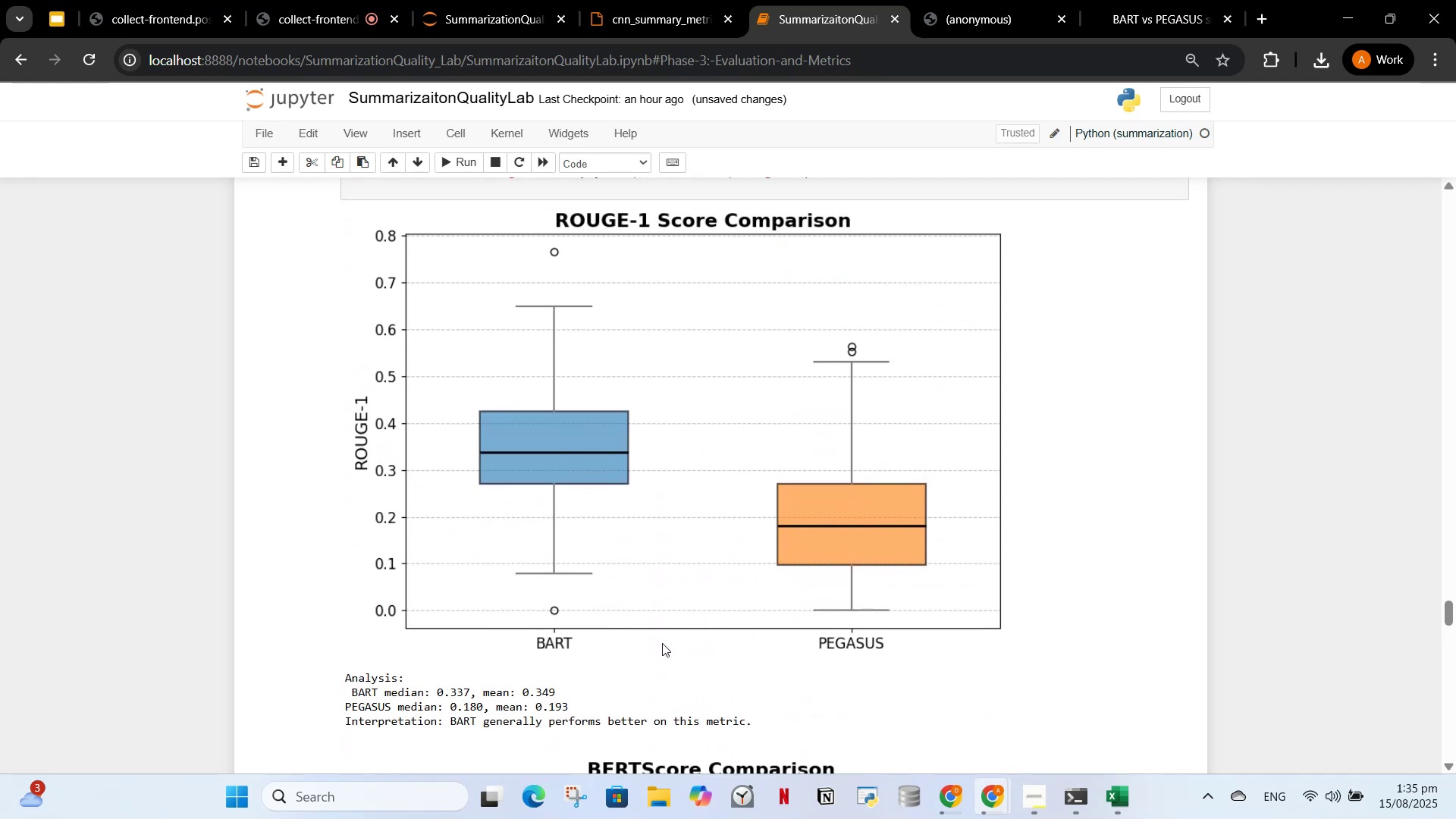 
scroll: coordinate [677, 622], scroll_direction: down, amount: 24.0
 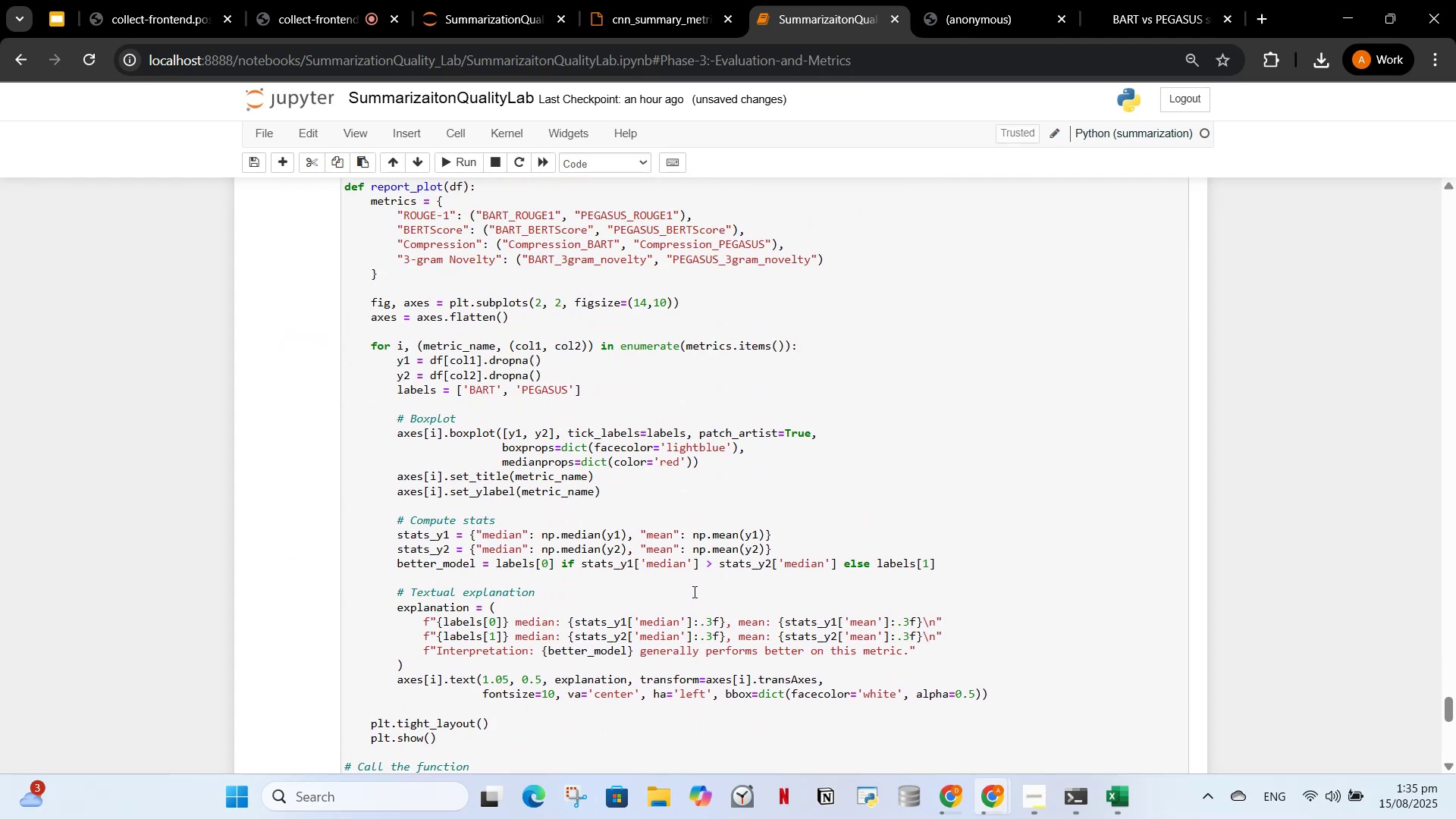 
left_click([694, 592])
 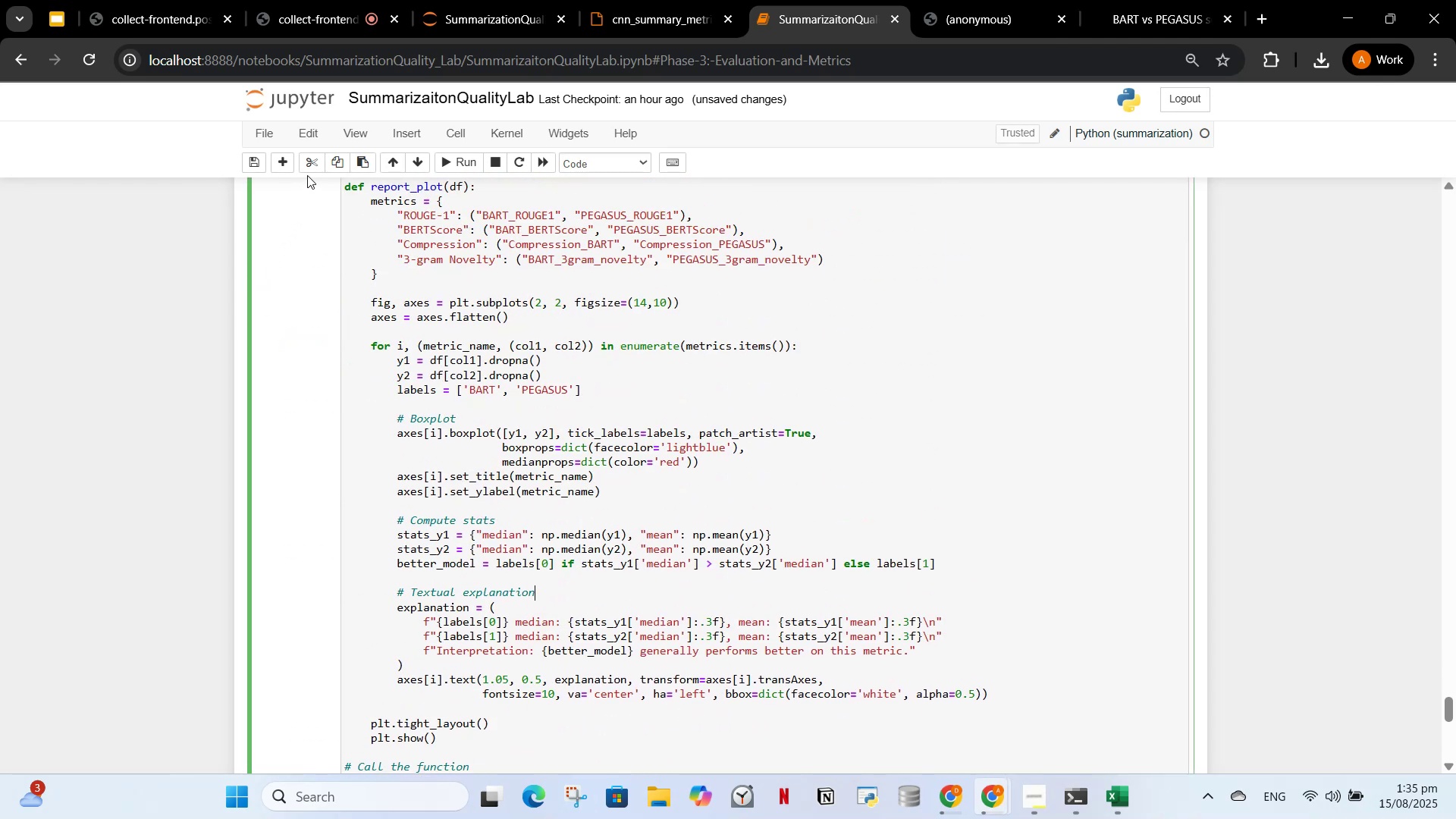 
left_click([307, 162])
 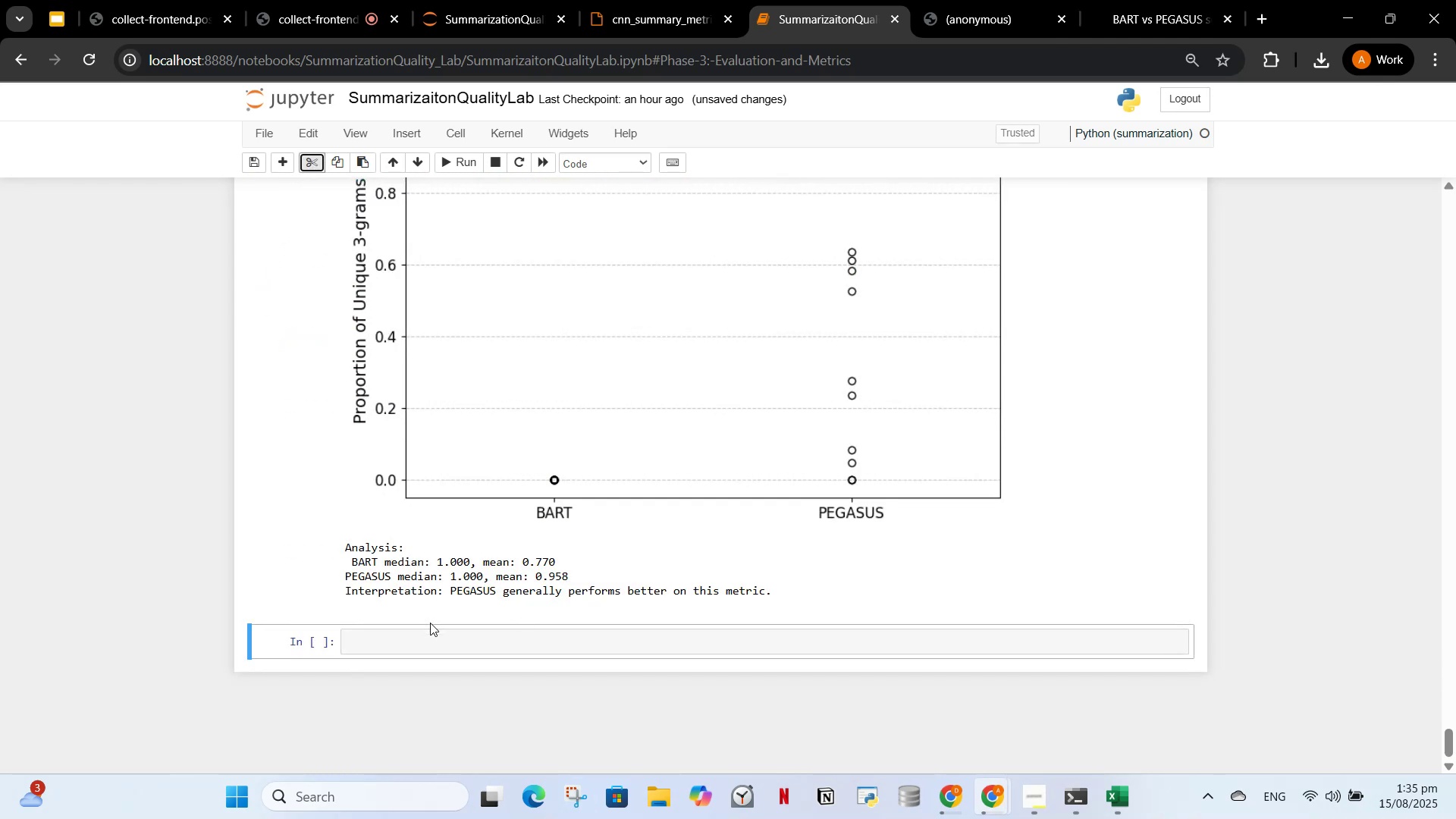 
left_click([430, 630])
 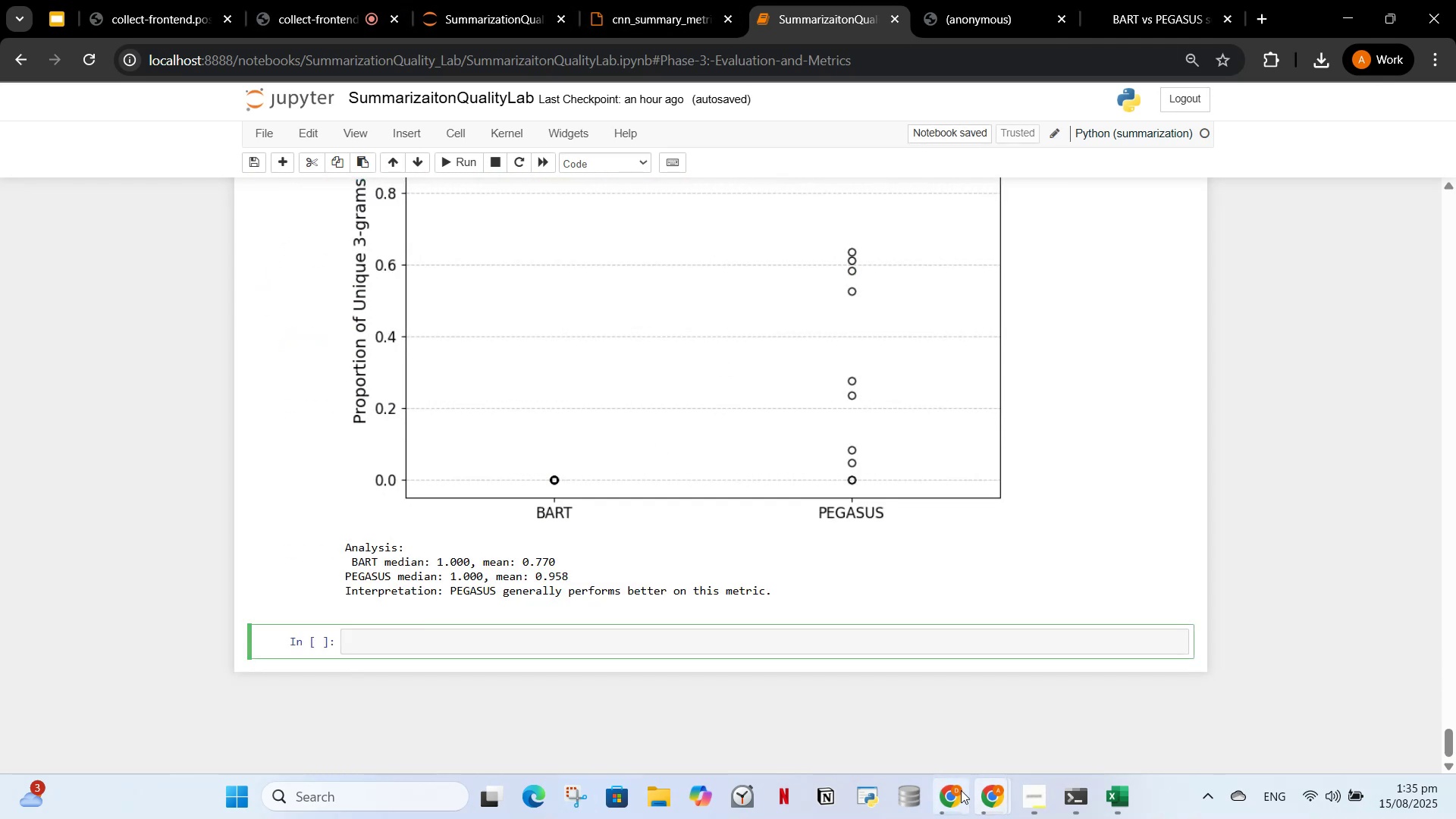 
left_click([937, 792])
 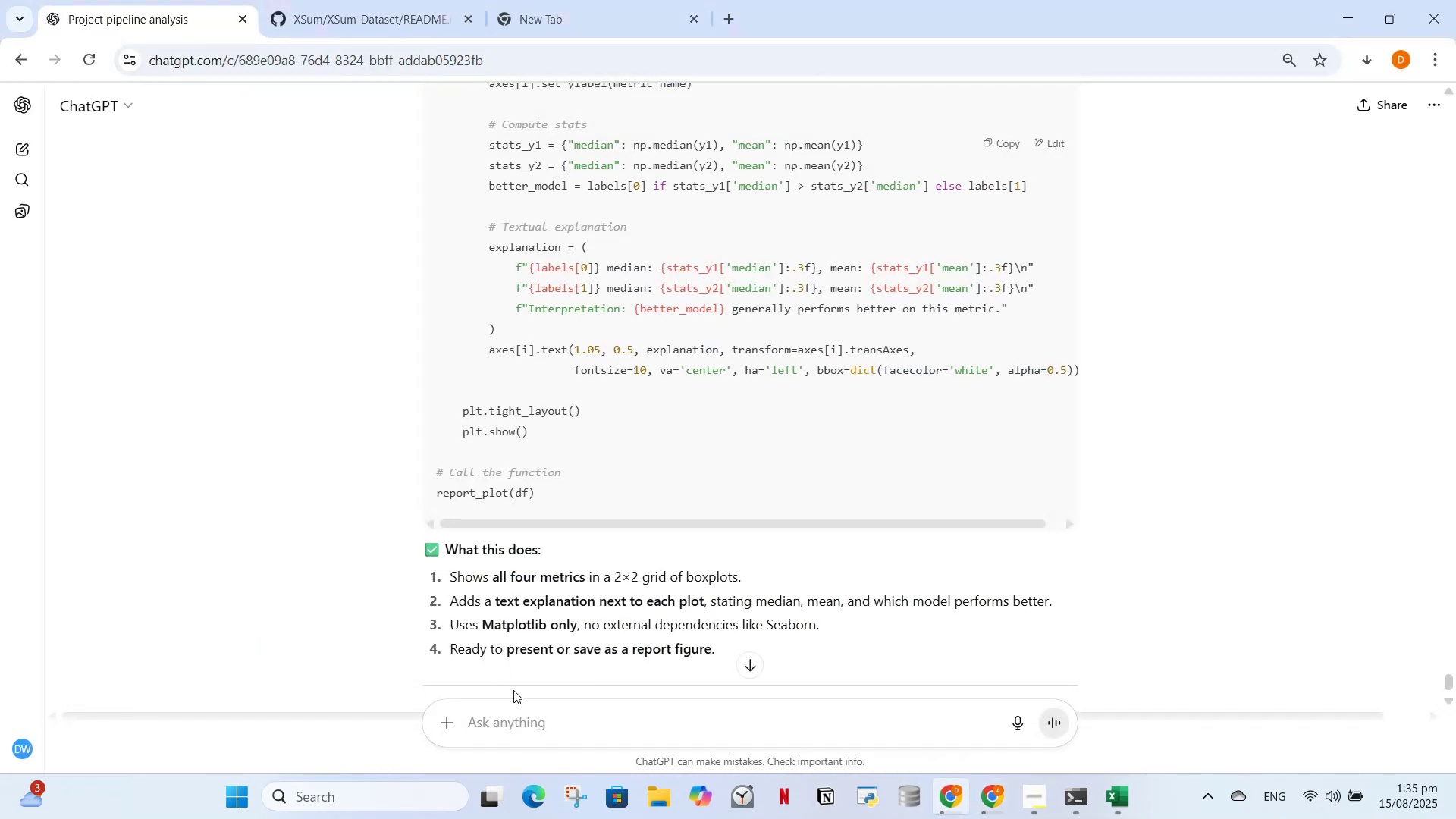 
scroll: coordinate [592, 598], scroll_direction: down, amount: 3.0
 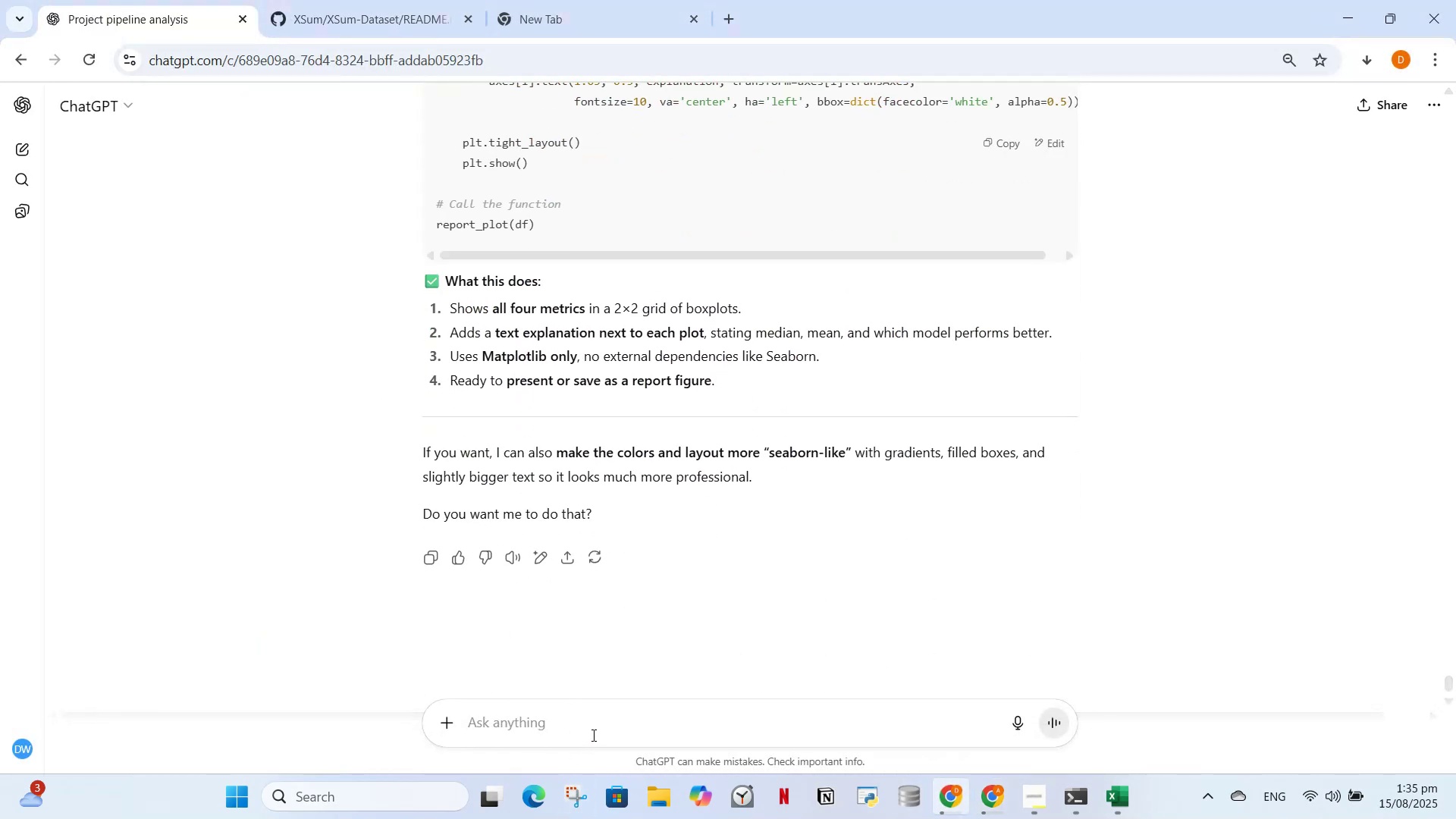 
left_click([596, 717])
 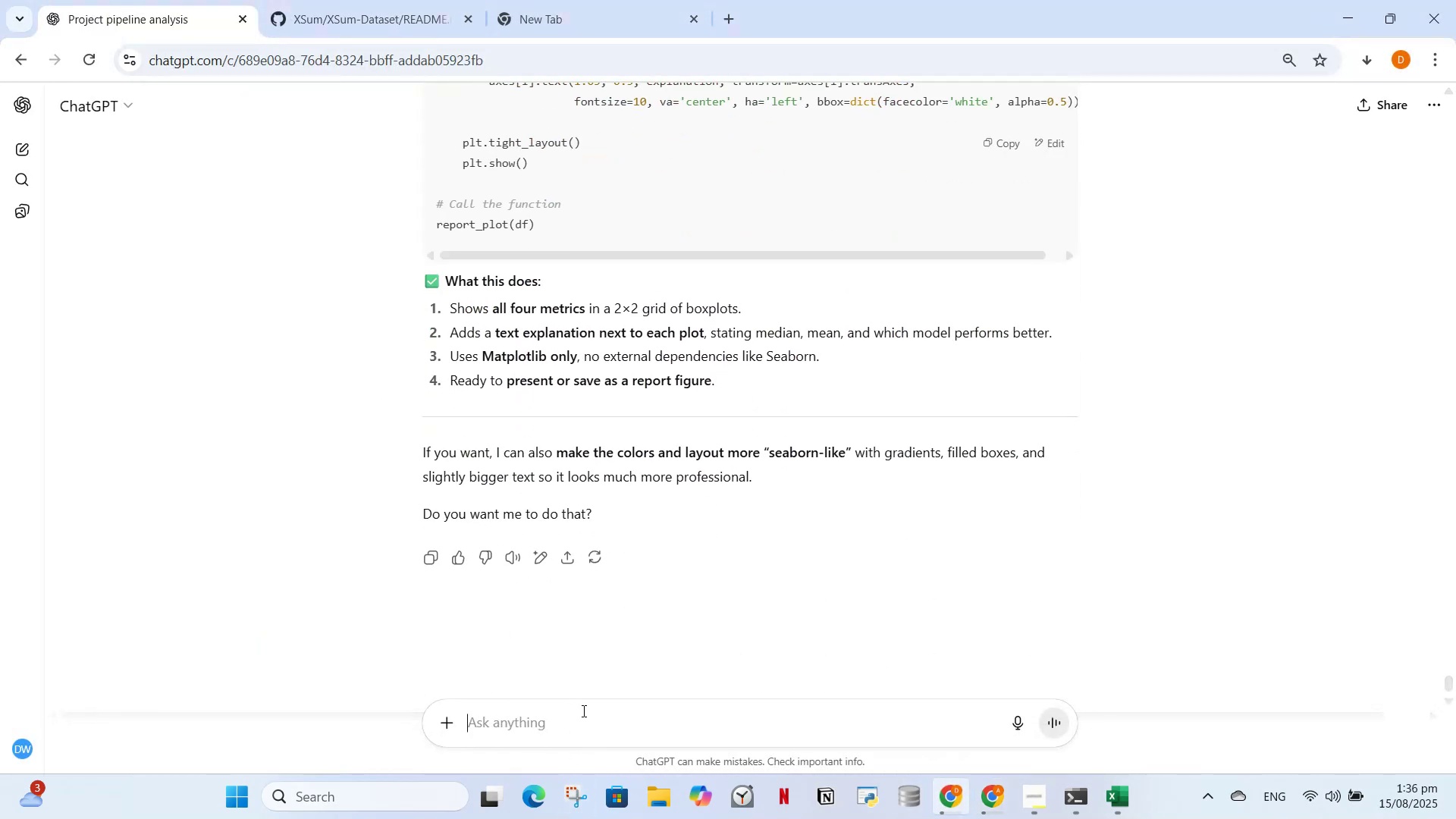 
type(I guess now we can move forward to hase )
key(Backspace)
key(Backspace)
key(Backspace)
key(Backspace)
key(Backspace)
type(phase 4 right firstly tell met)
key(Backspace)
type( the steps genrally for  pja)
key(Backspace)
key(Backspace)
type(hase 4 no code)
 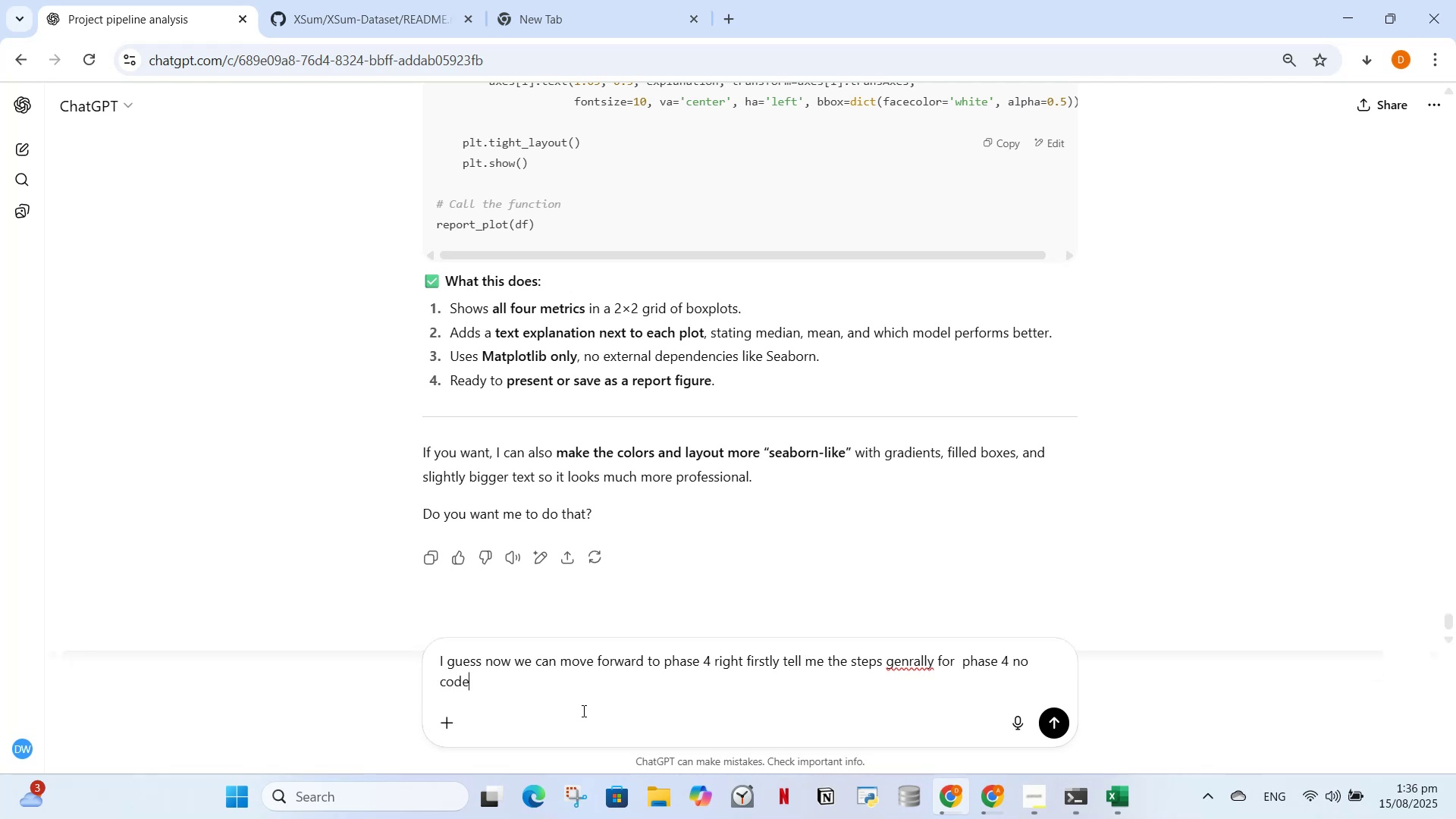 
key(Enter)
 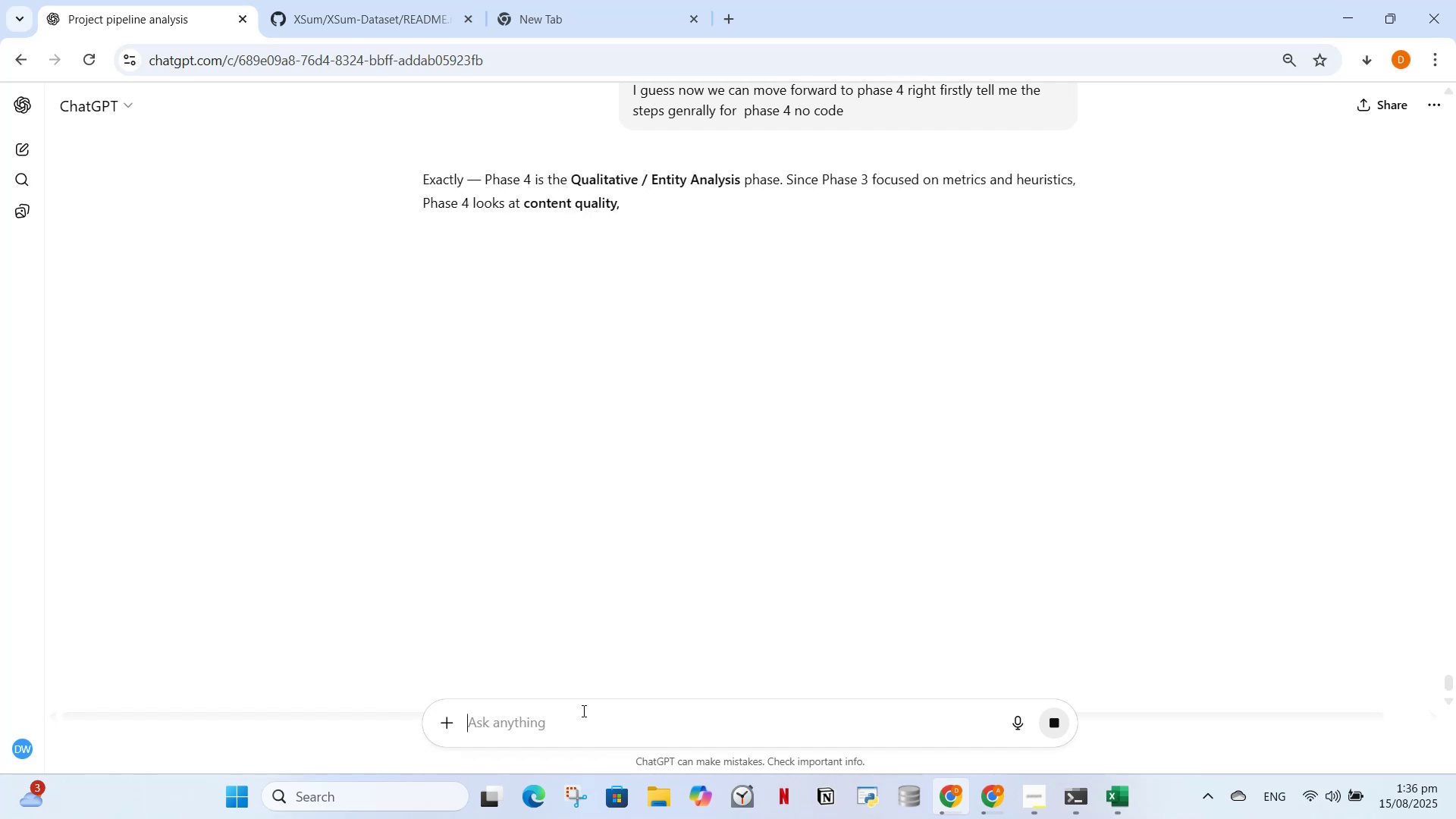 
wait(10.94)
 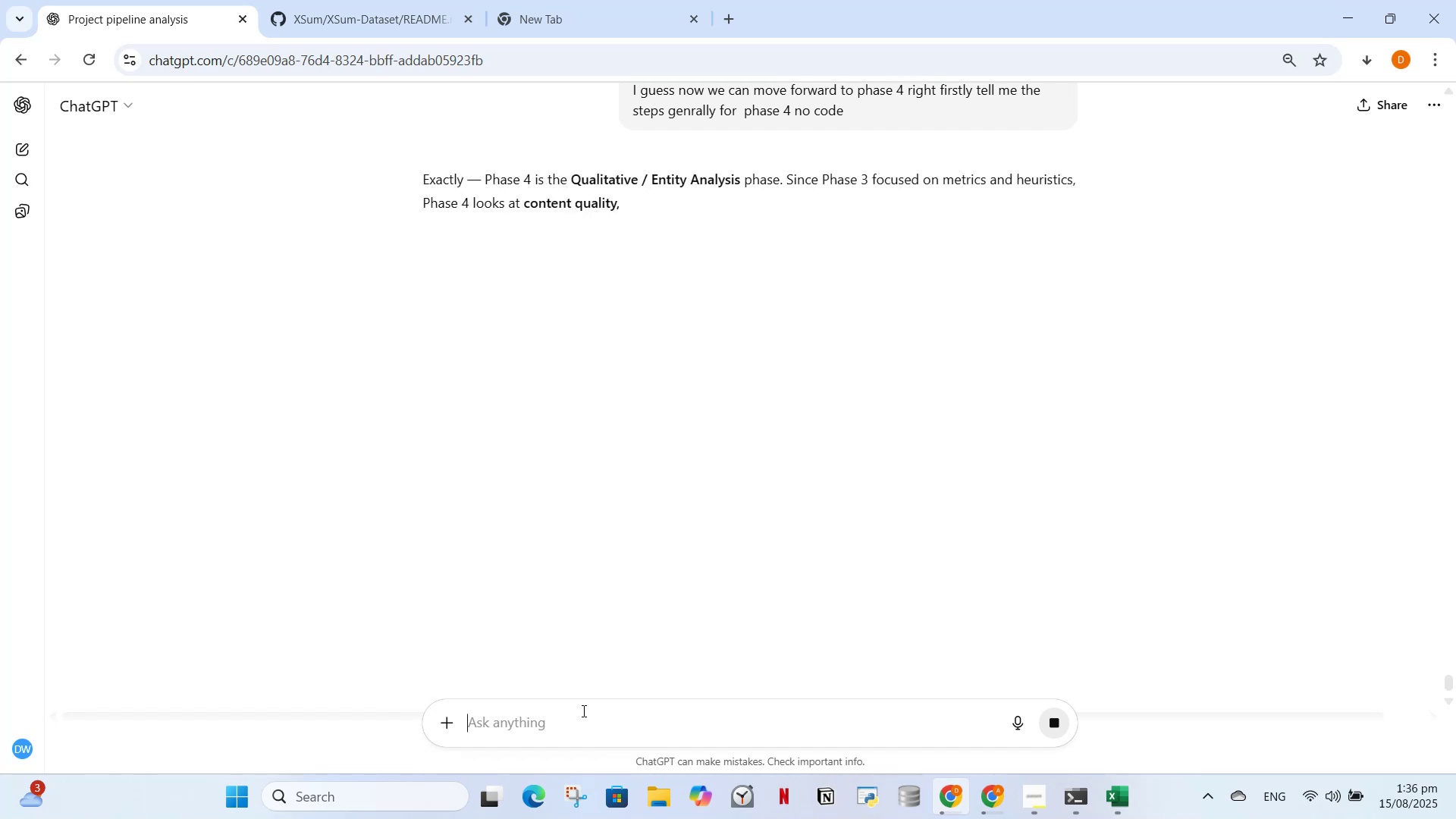 
left_click([975, 813])
 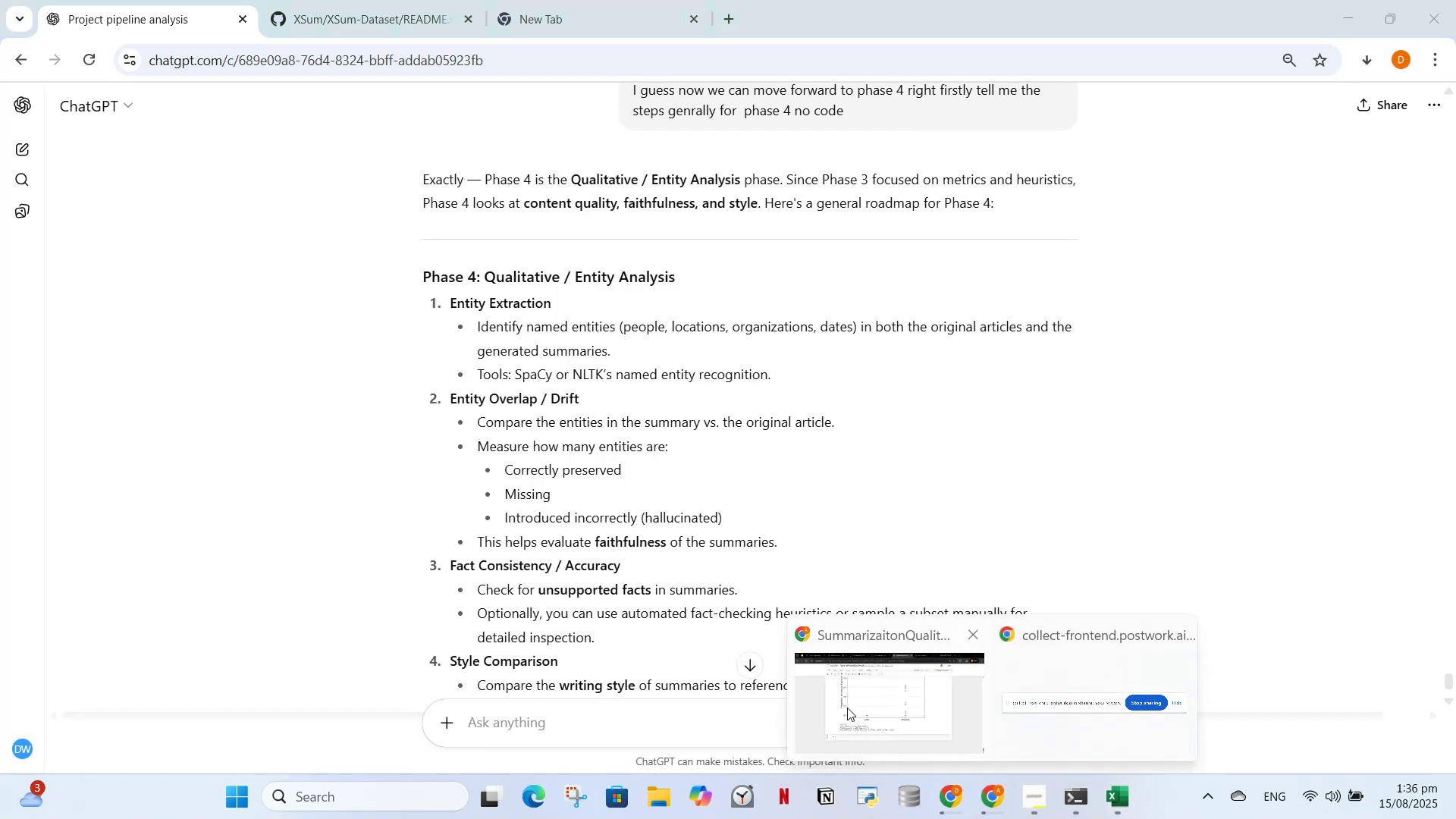 
left_click([847, 708])
 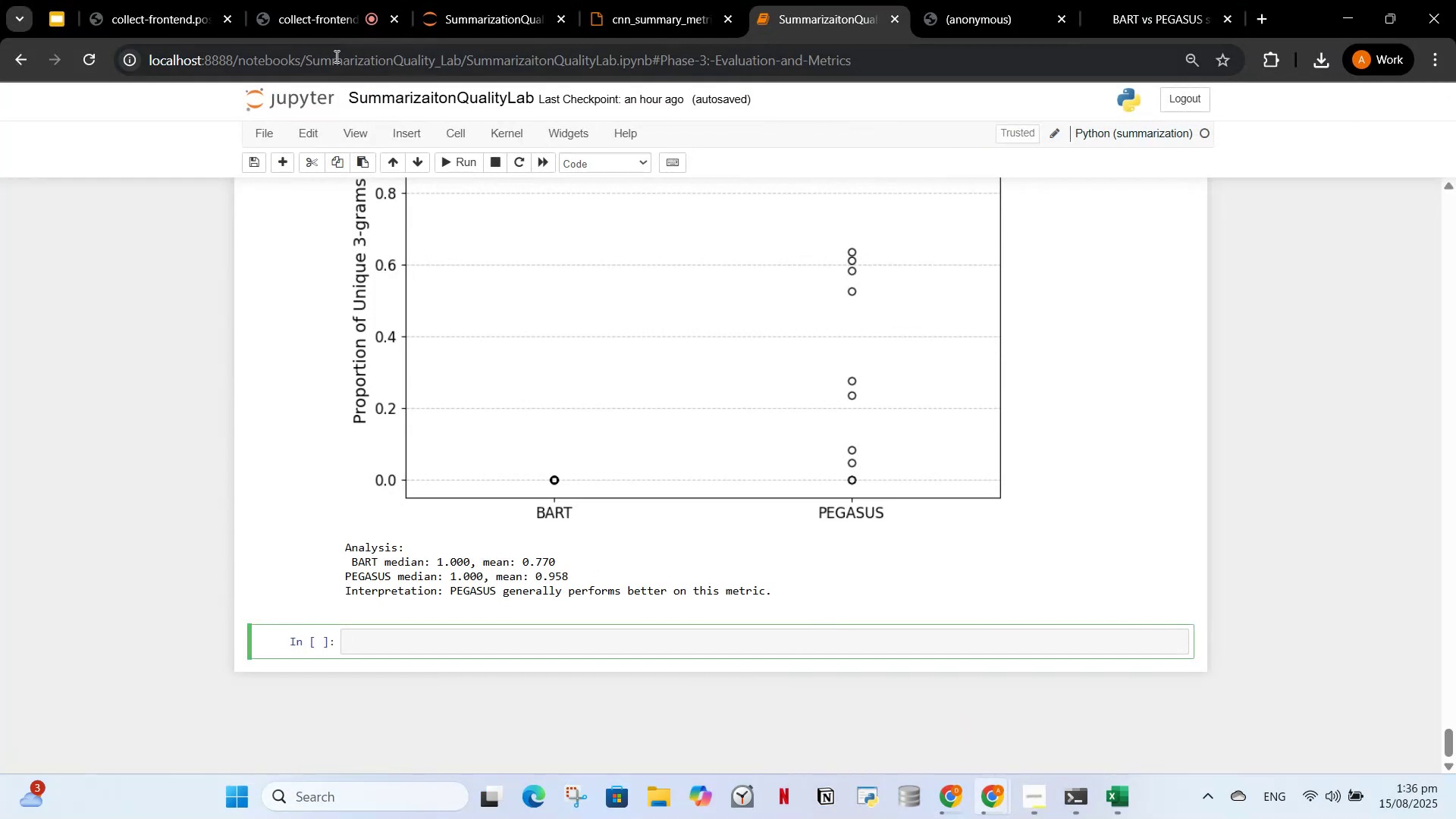 
left_click([285, 7])
 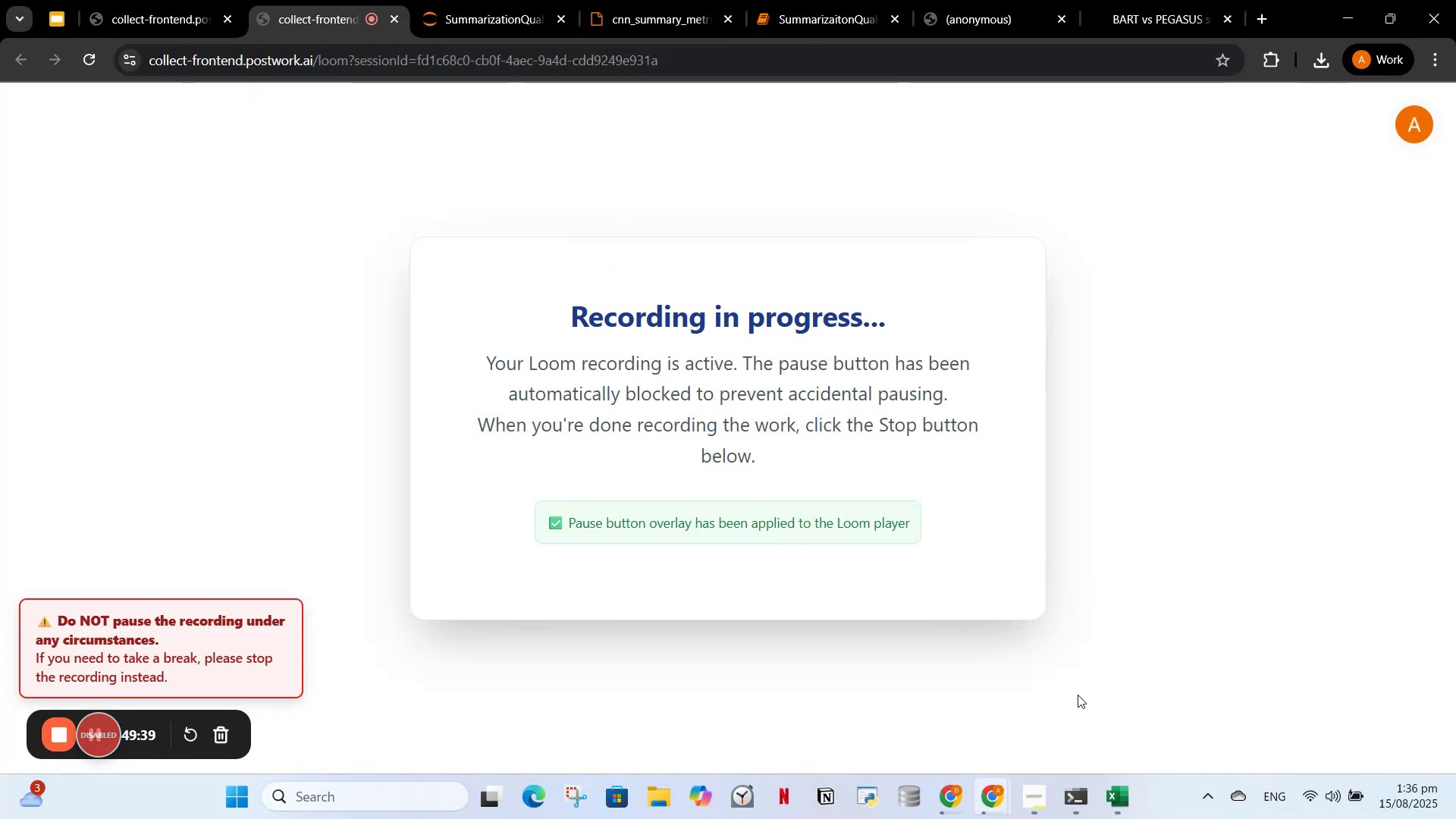 
left_click([941, 790])
 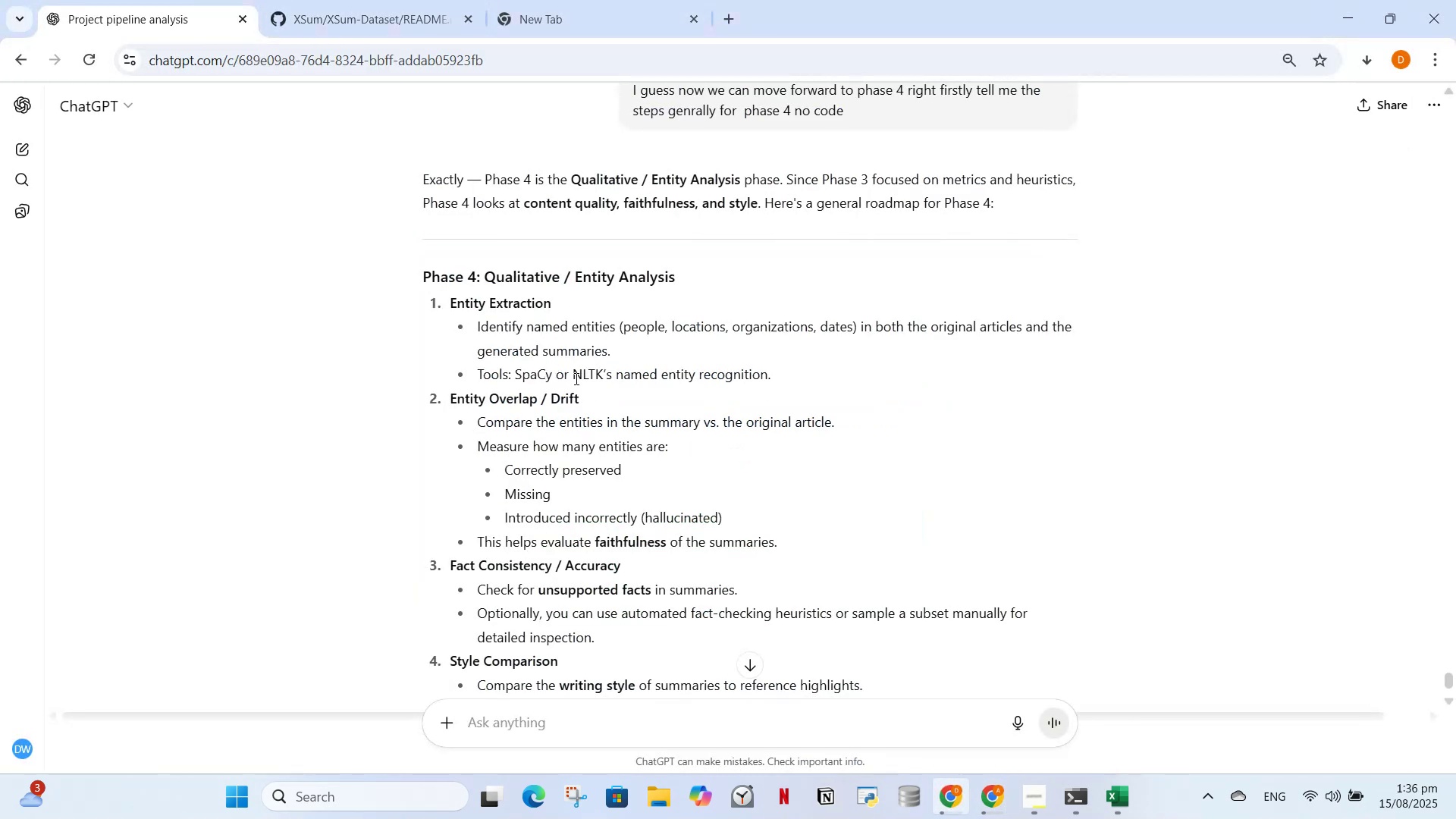 
scroll: coordinate [581, 375], scroll_direction: down, amount: 1.0
 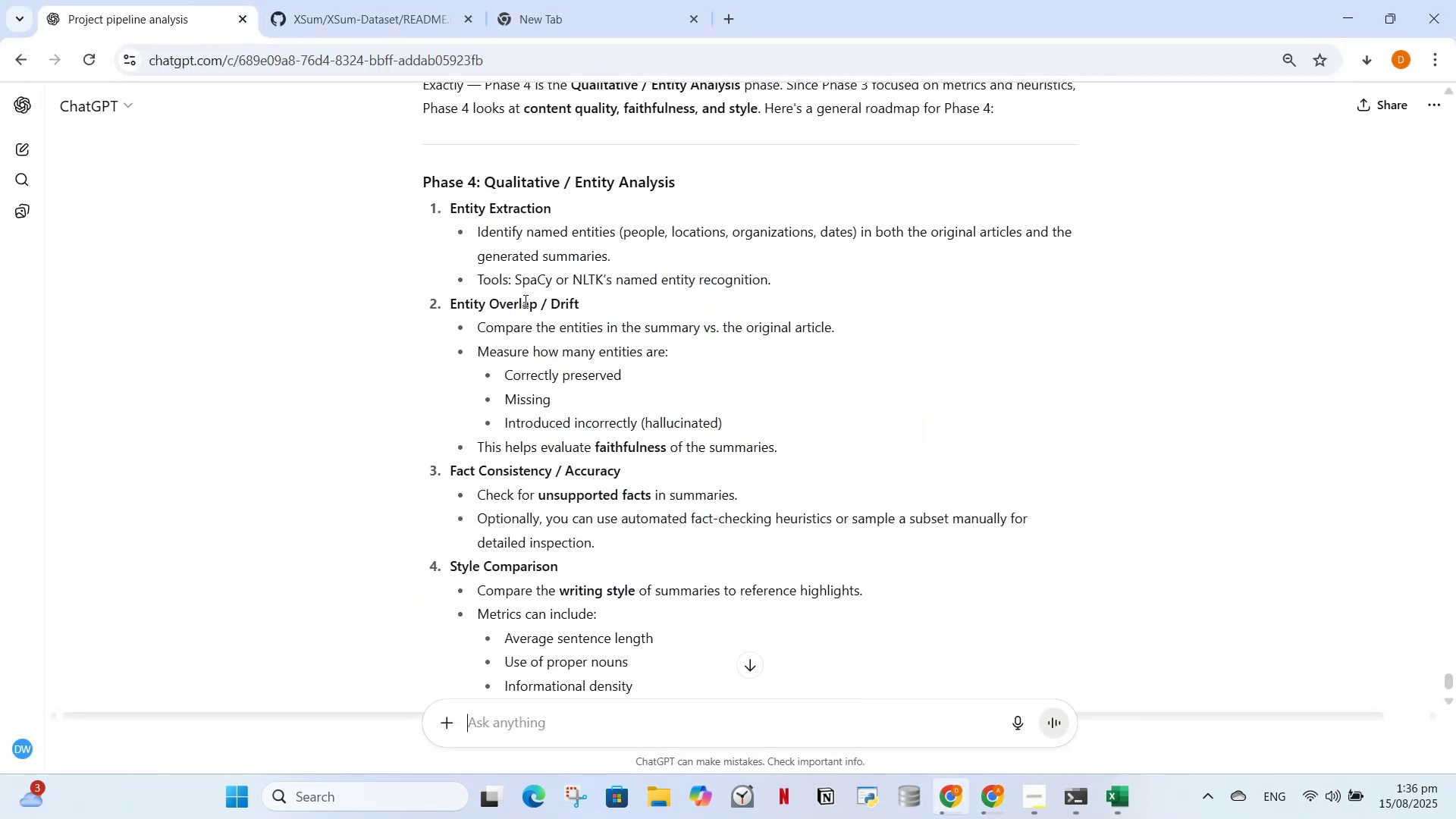 
scroll: coordinate [667, 347], scroll_direction: up, amount: 1.0
 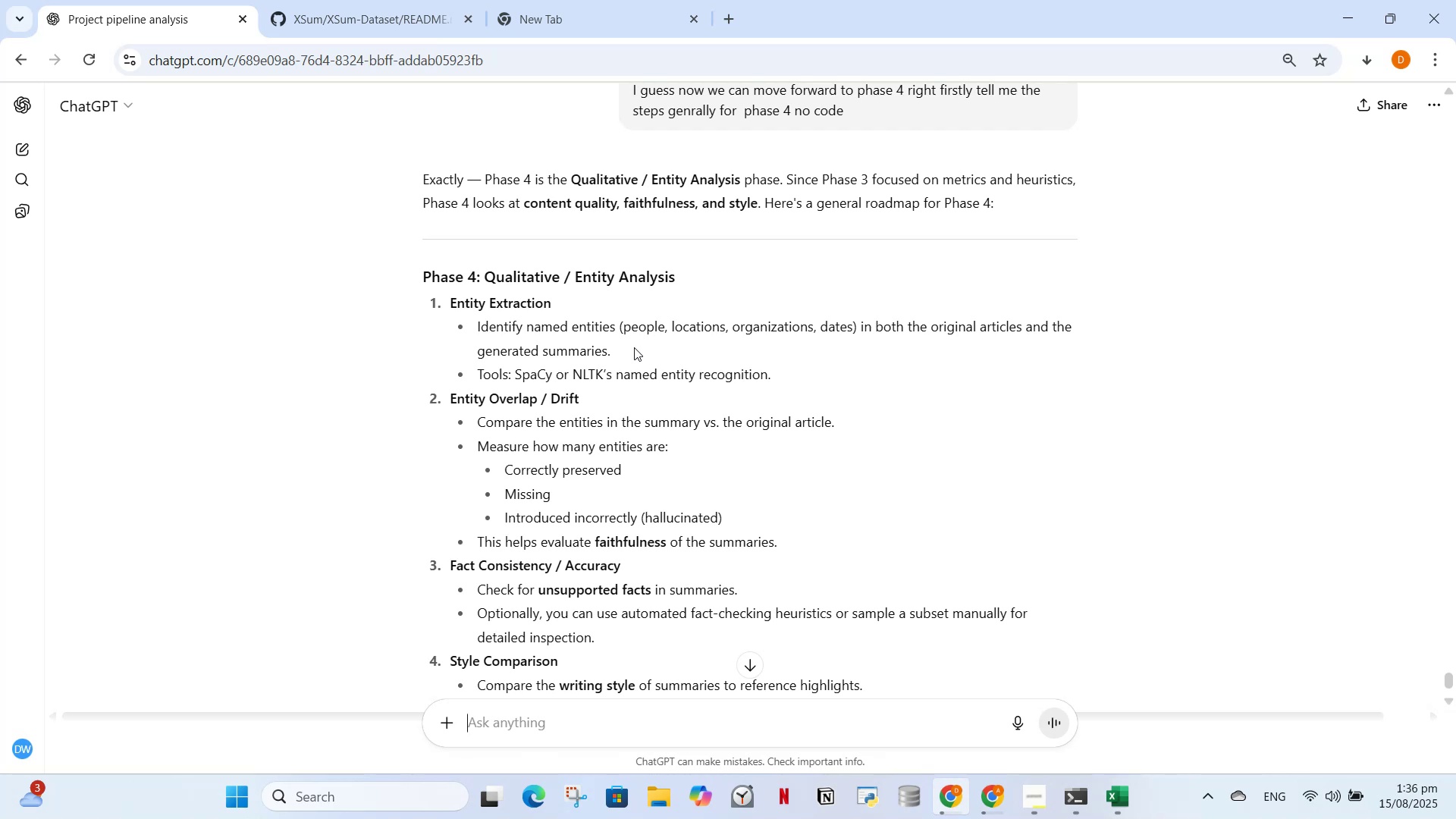 
wait(6.48)
 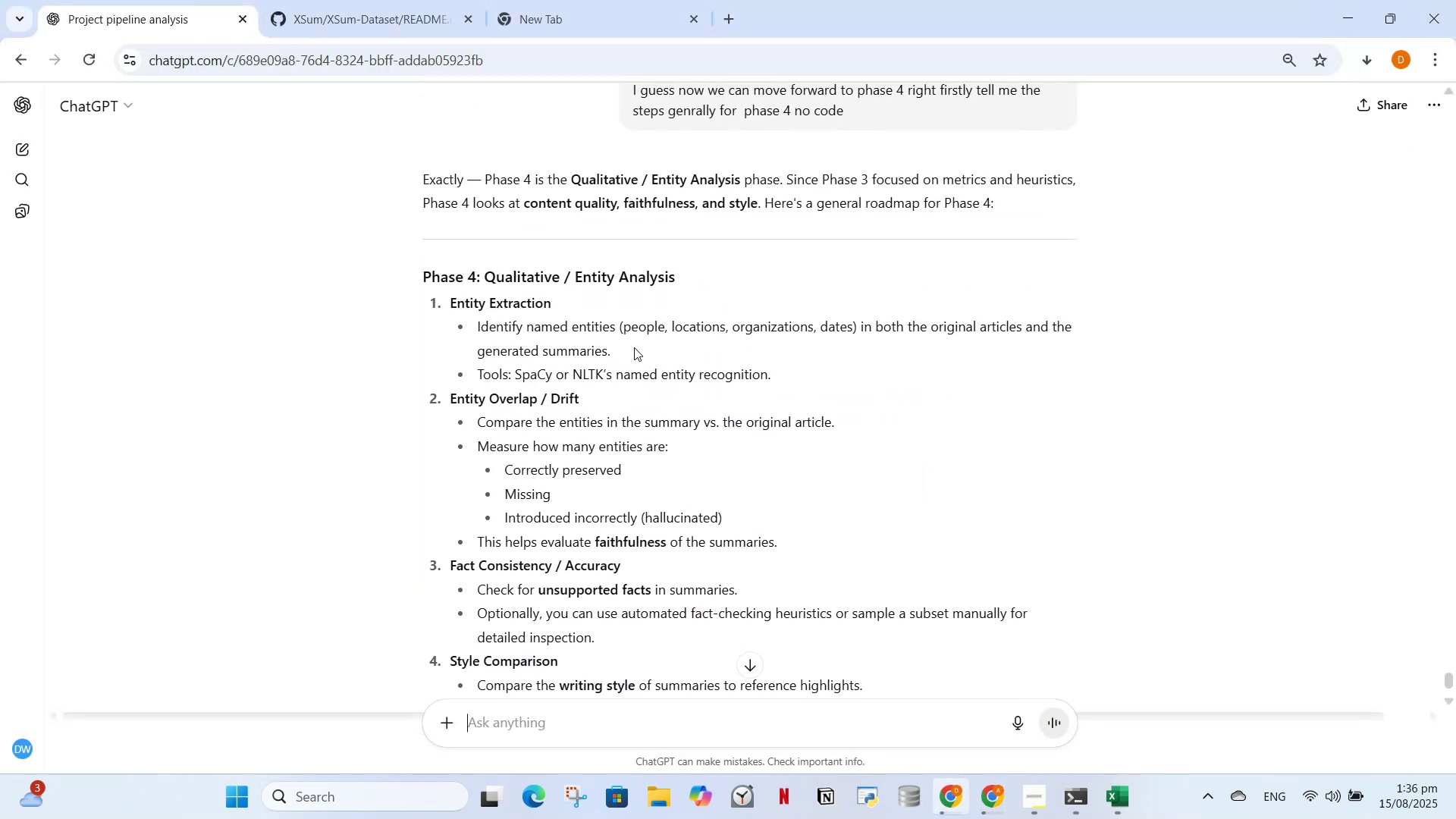 
scroll: coordinate [932, 507], scroll_direction: down, amount: 6.0
 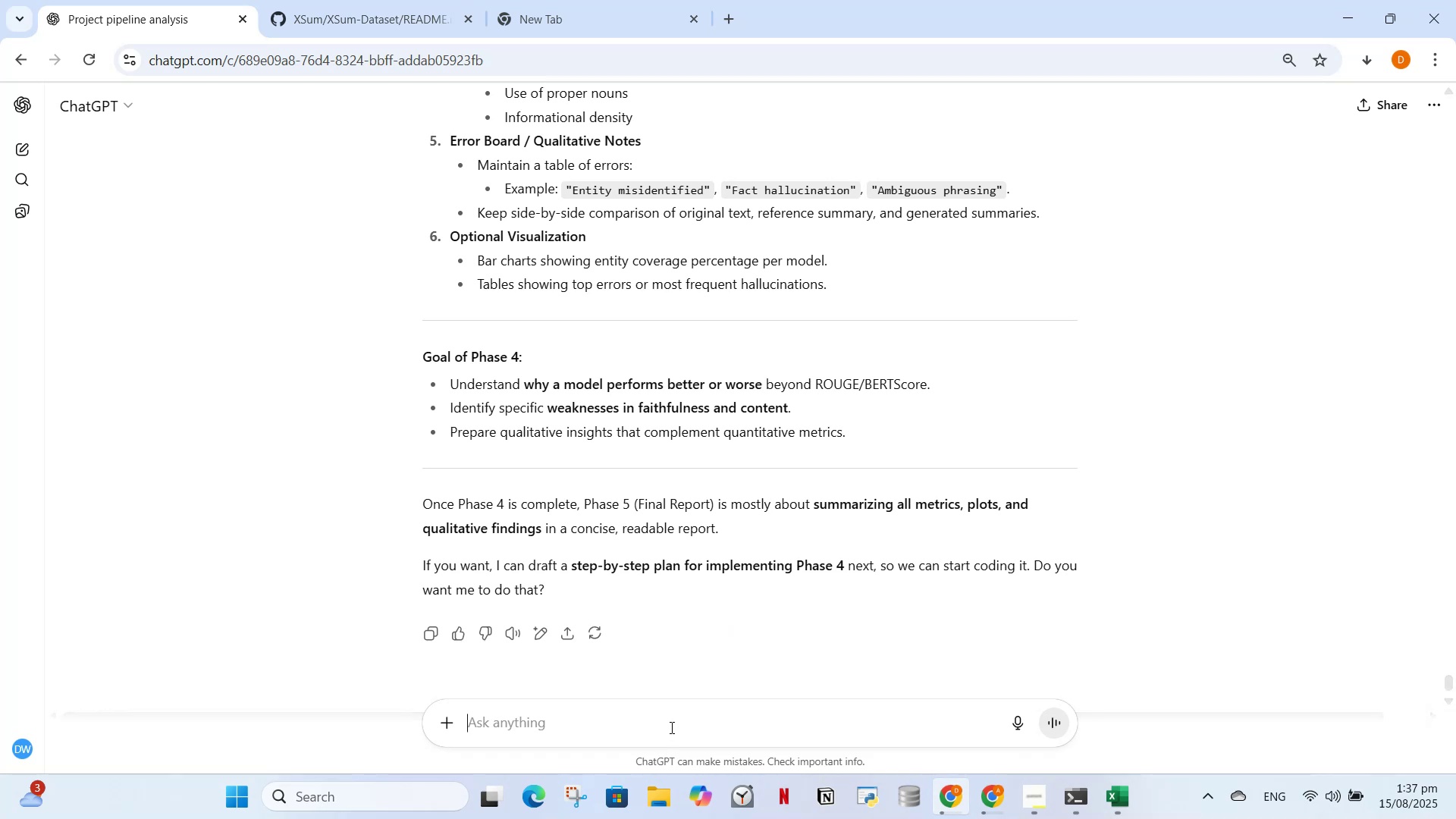 
left_click([670, 723])
 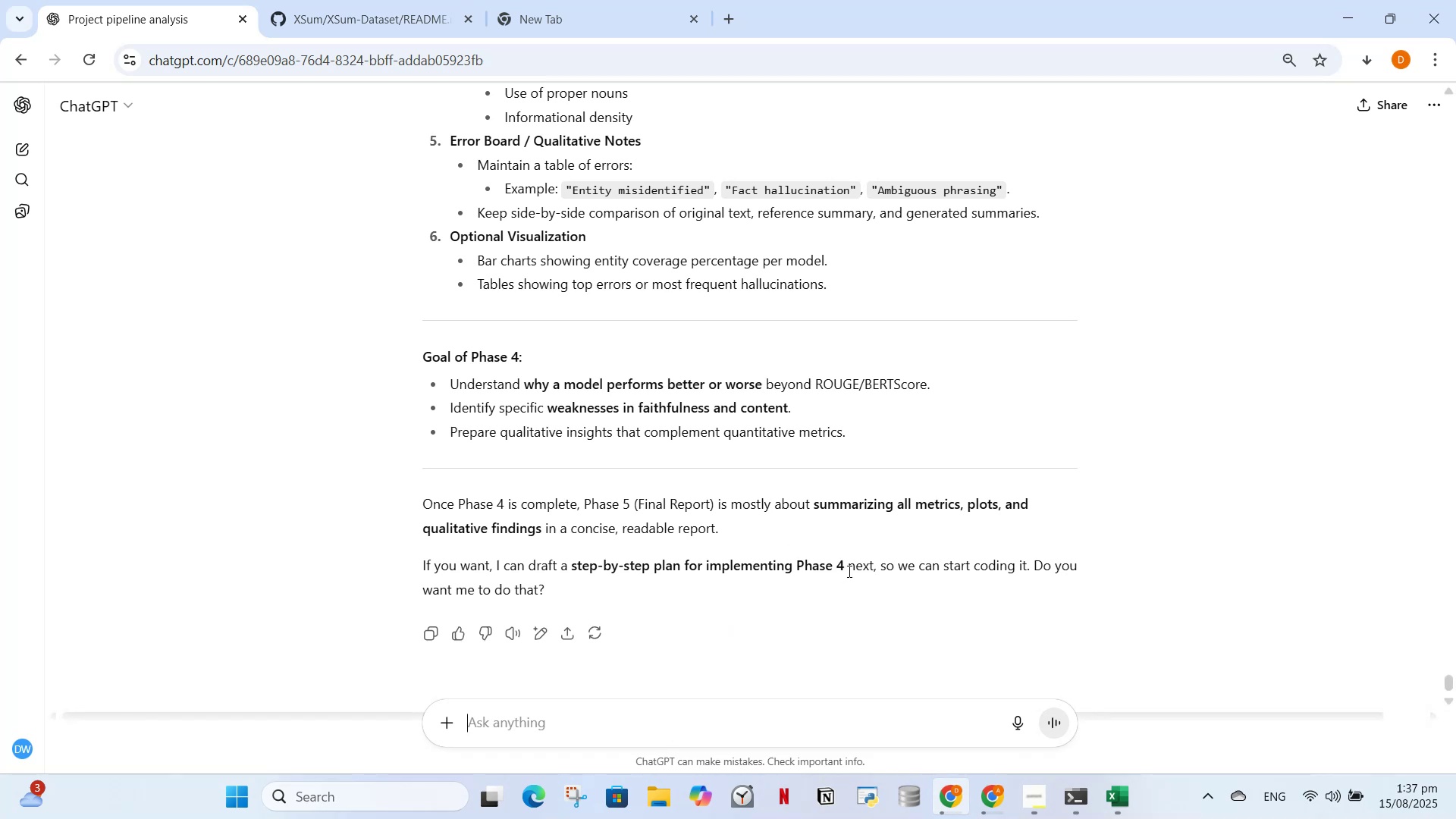 
type(sta)
 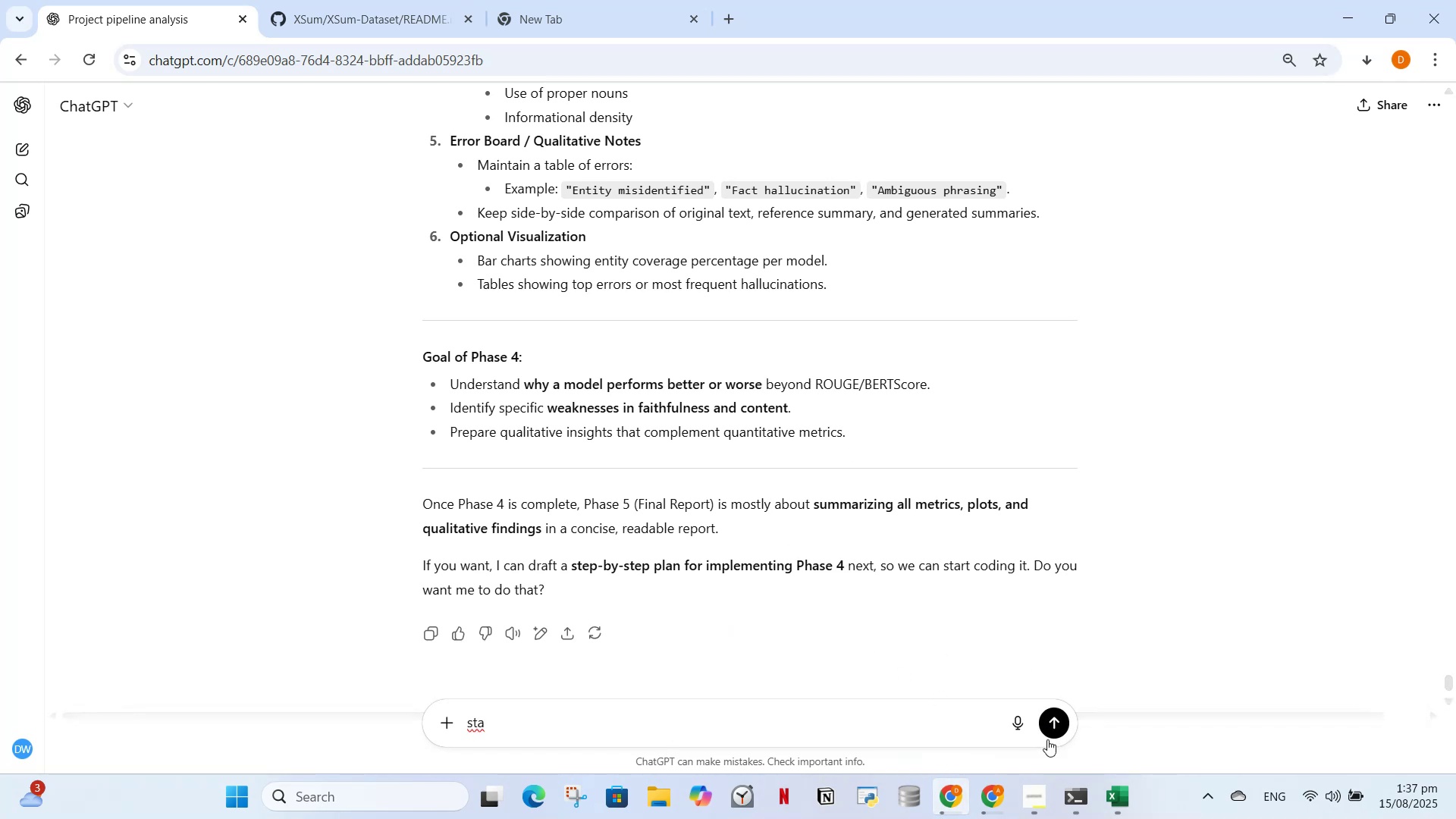 
left_click([986, 800])
 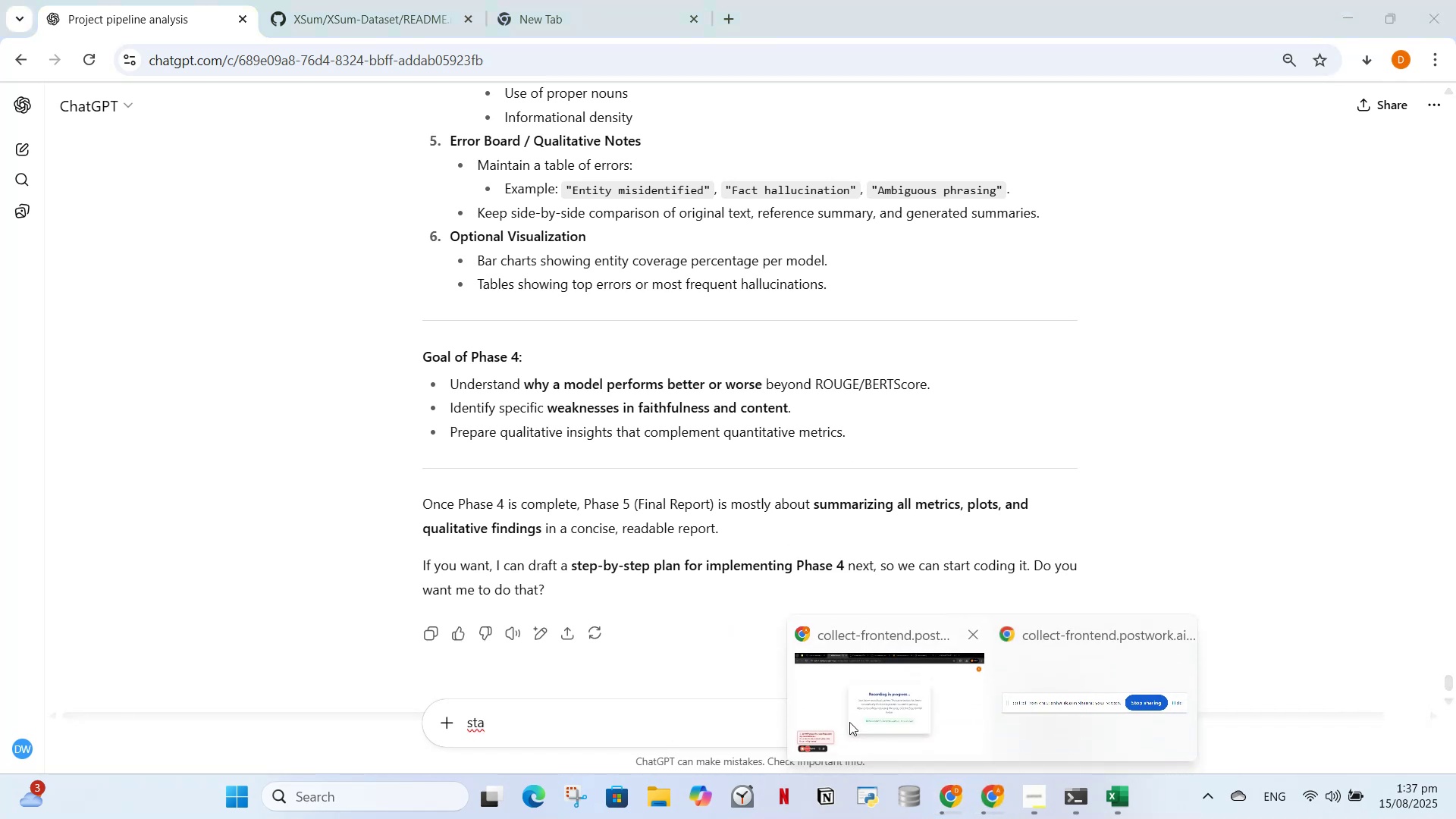 
left_click([849, 722])
 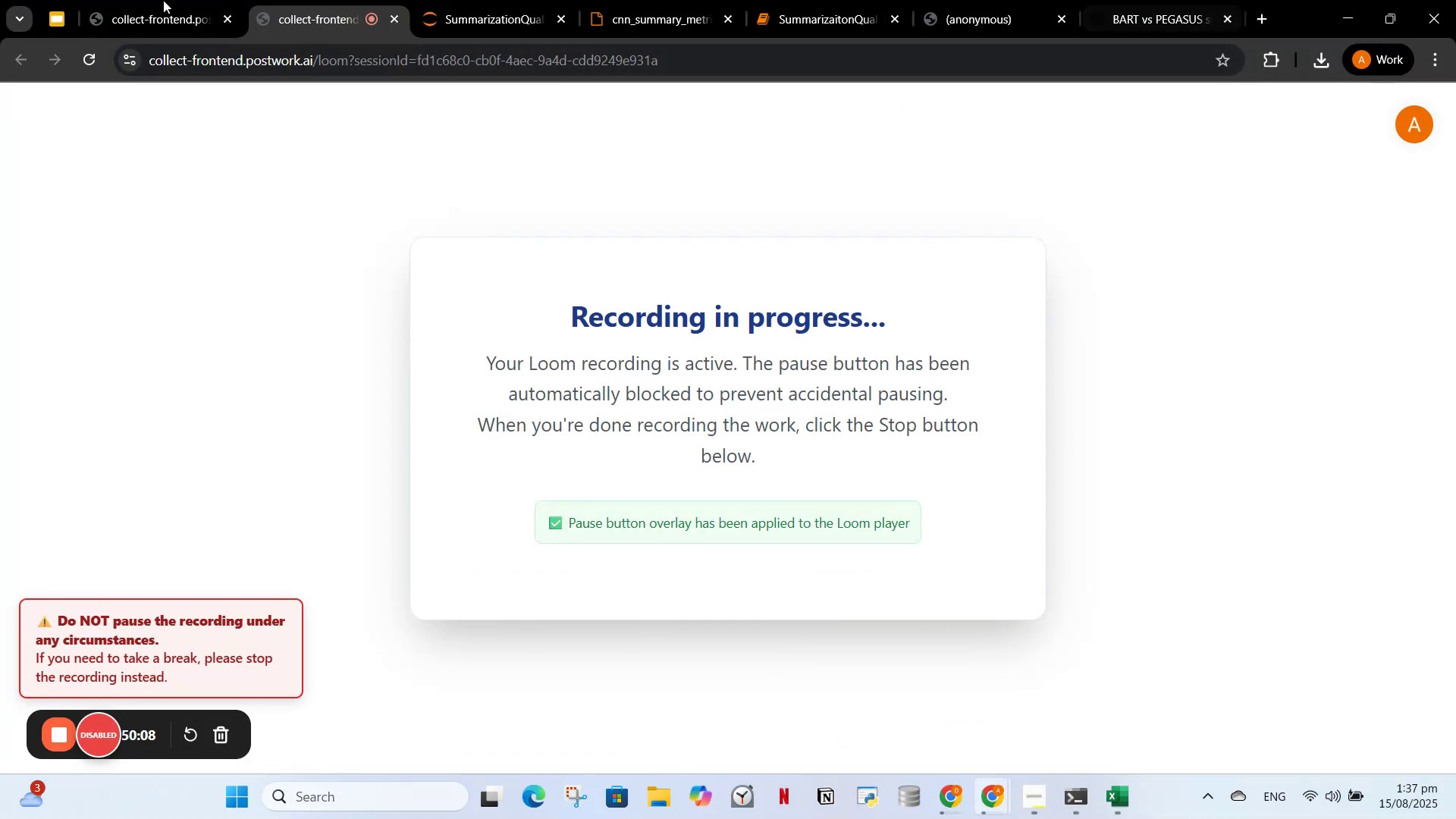 
left_click([482, 0])
 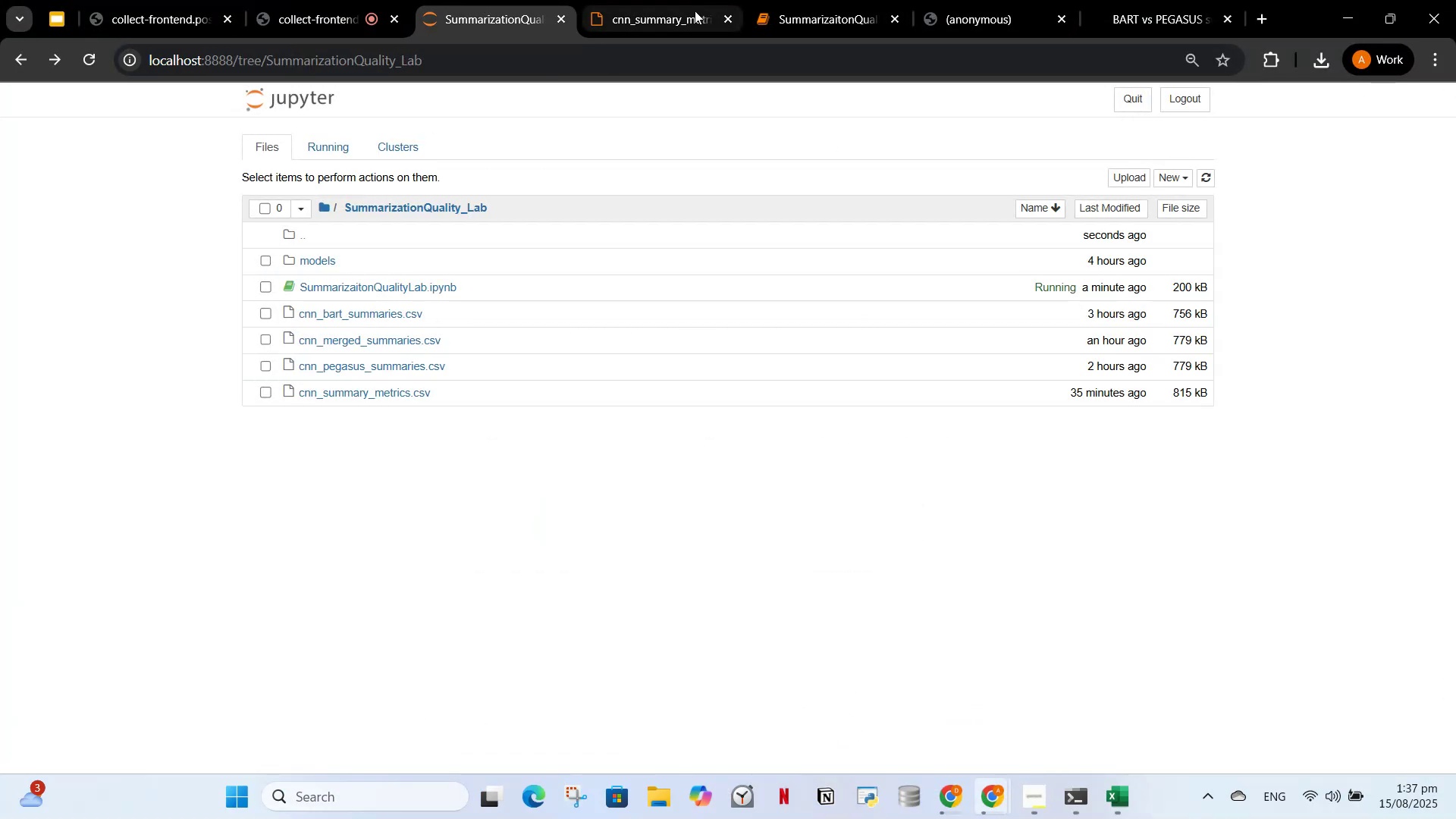 
mouse_move([724, 11])
 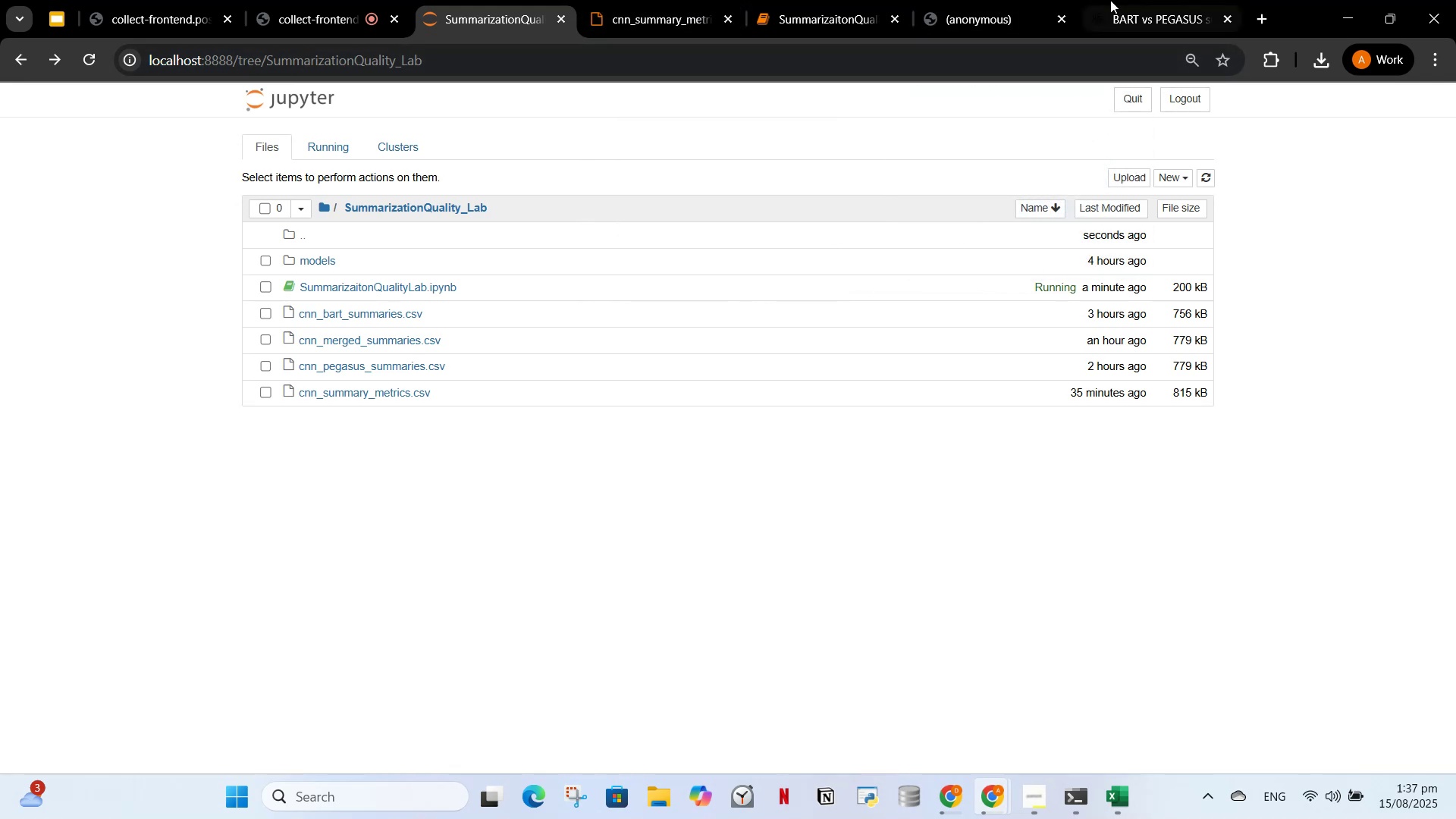 
left_click([1147, 0])
 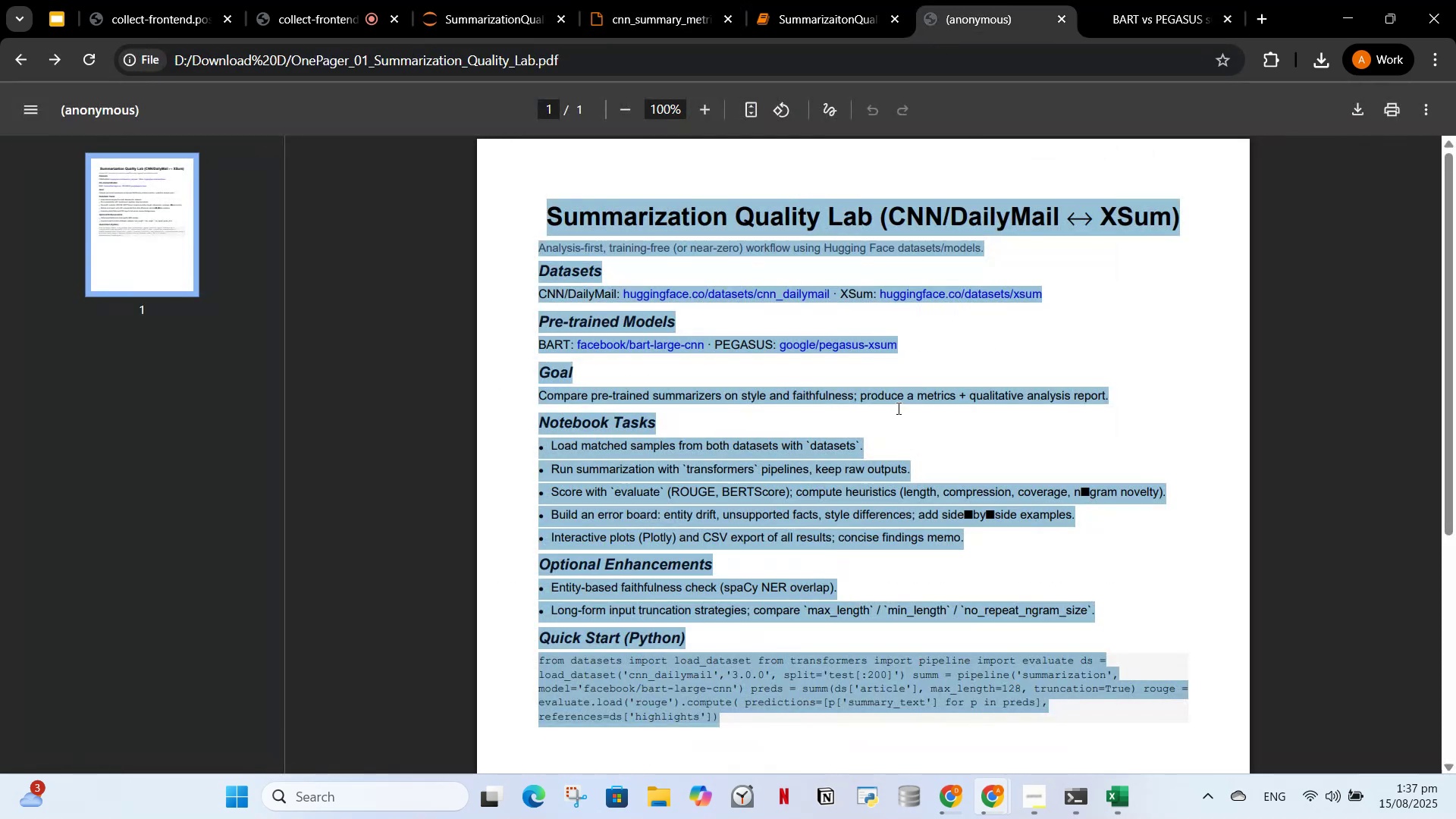 
left_click([891, 494])
 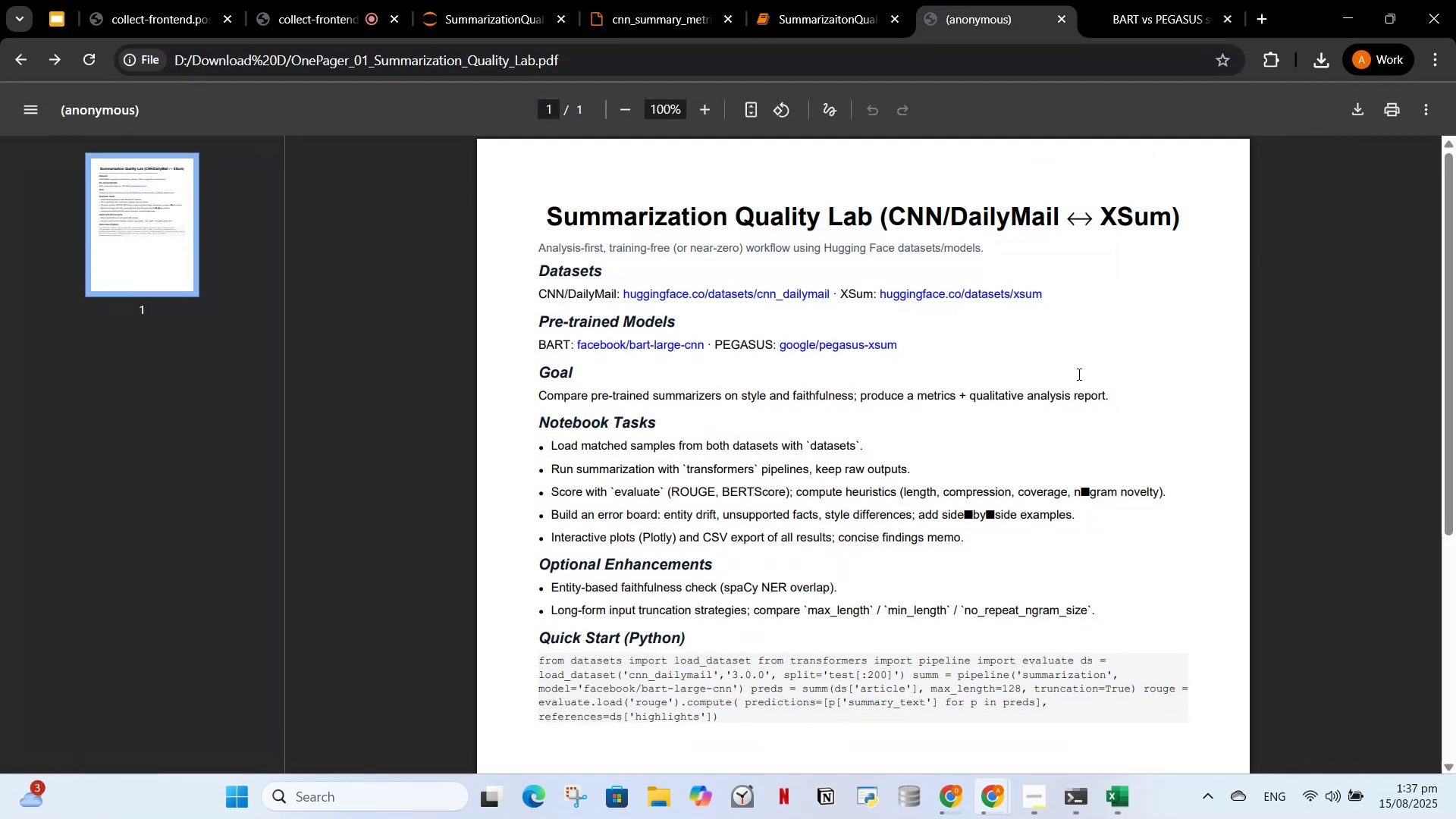 
left_click([1354, 13])
 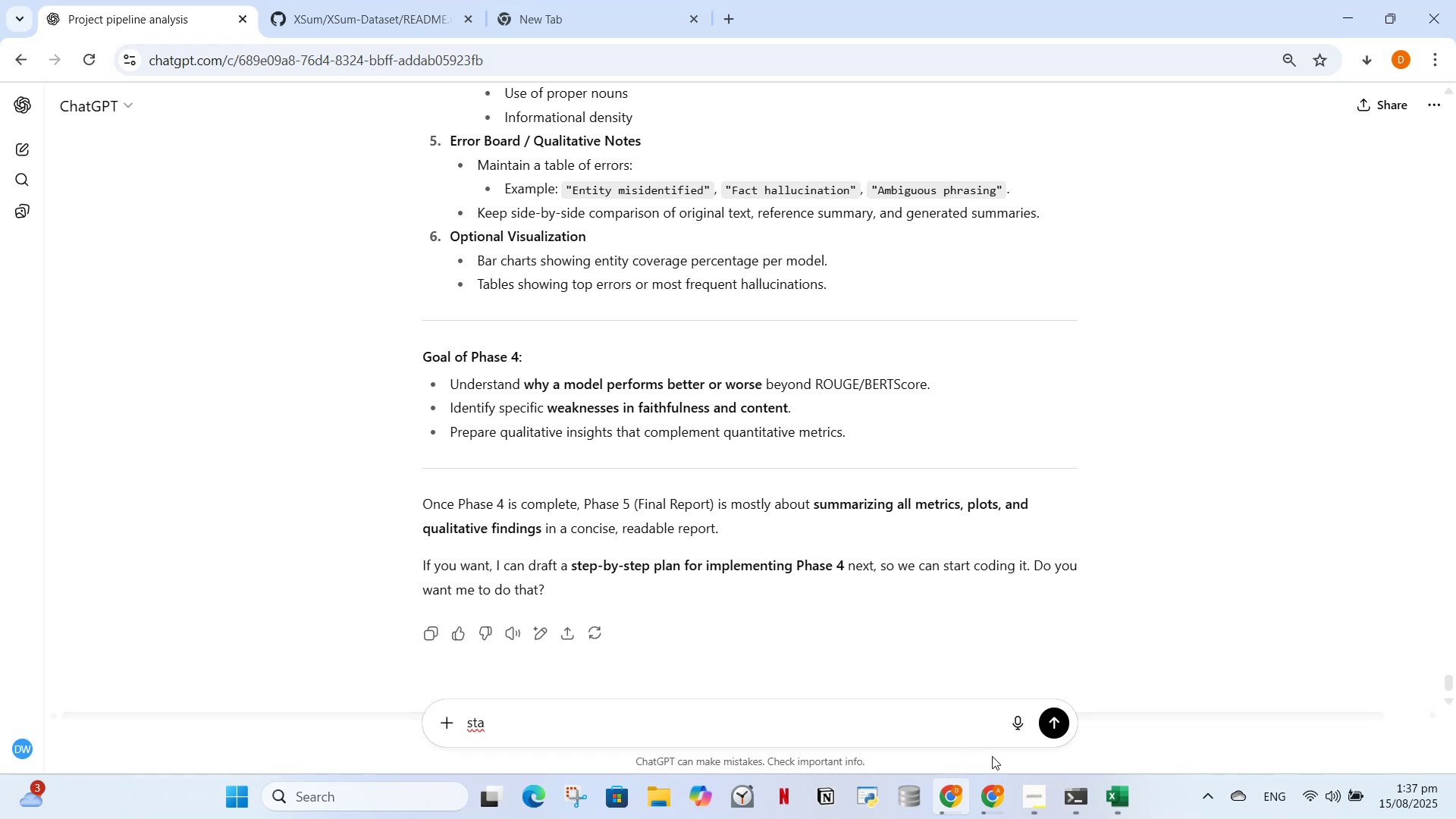 
left_click([985, 811])
 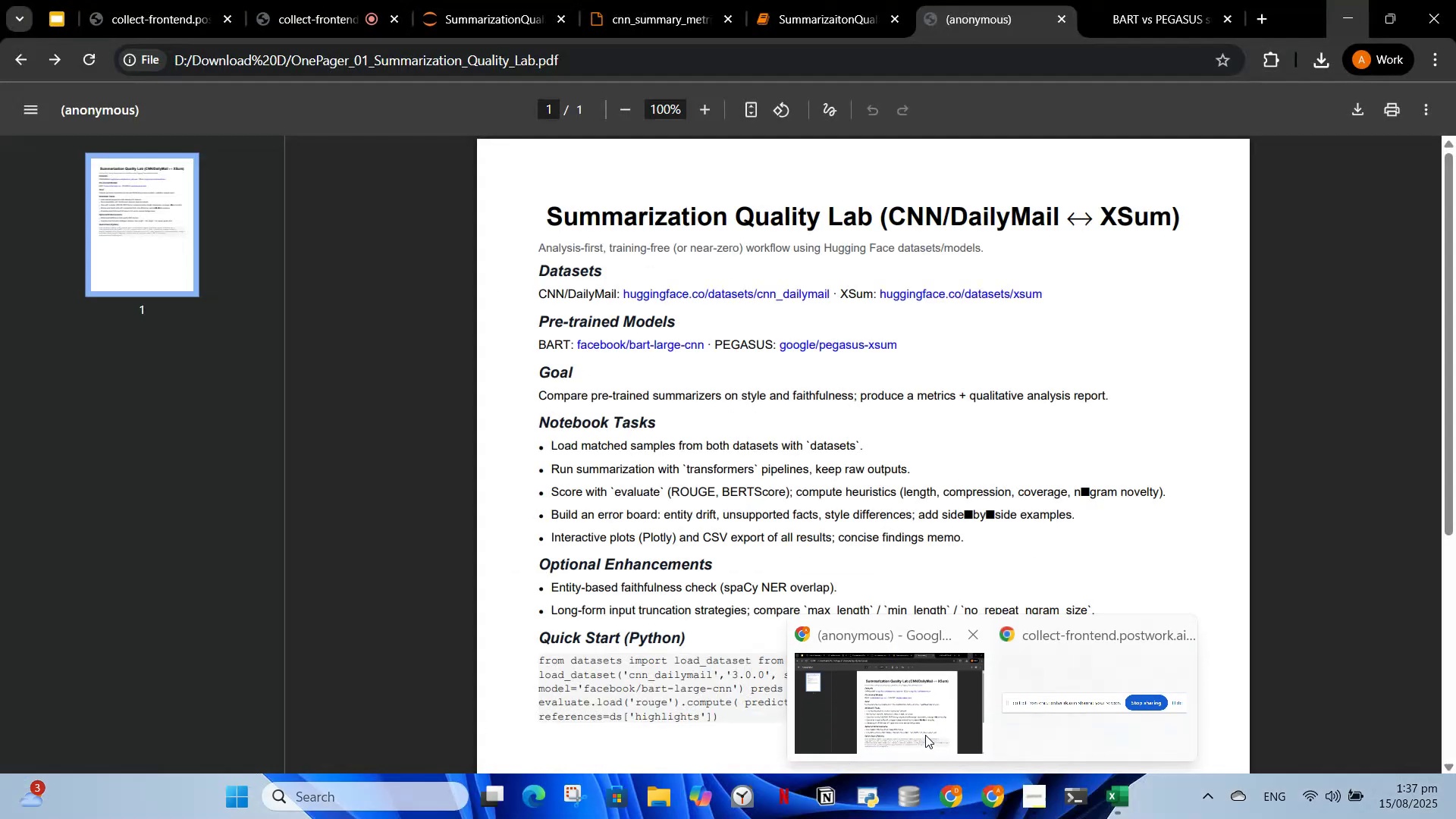 
left_click([924, 734])
 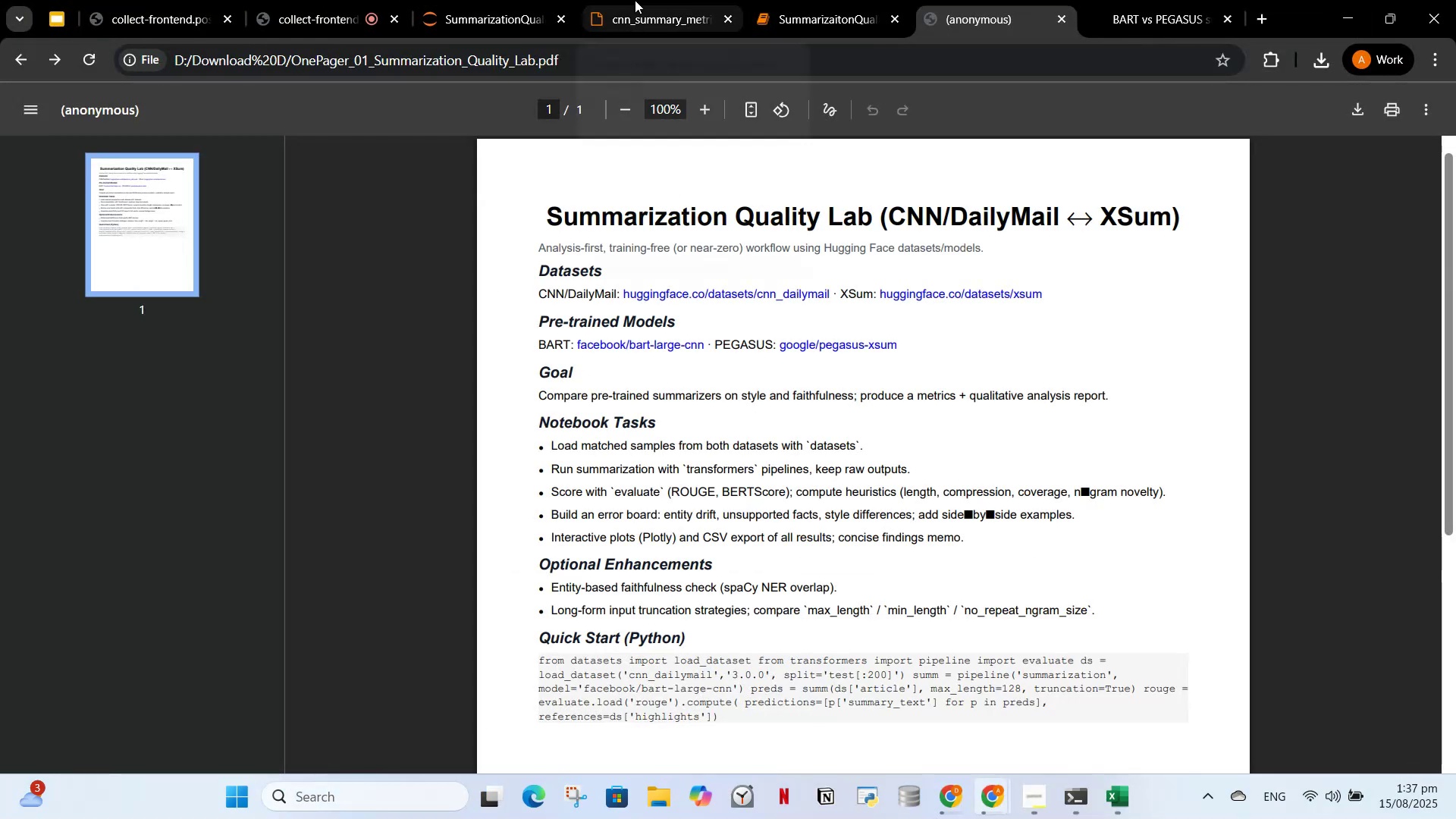 
double_click([414, 0])
 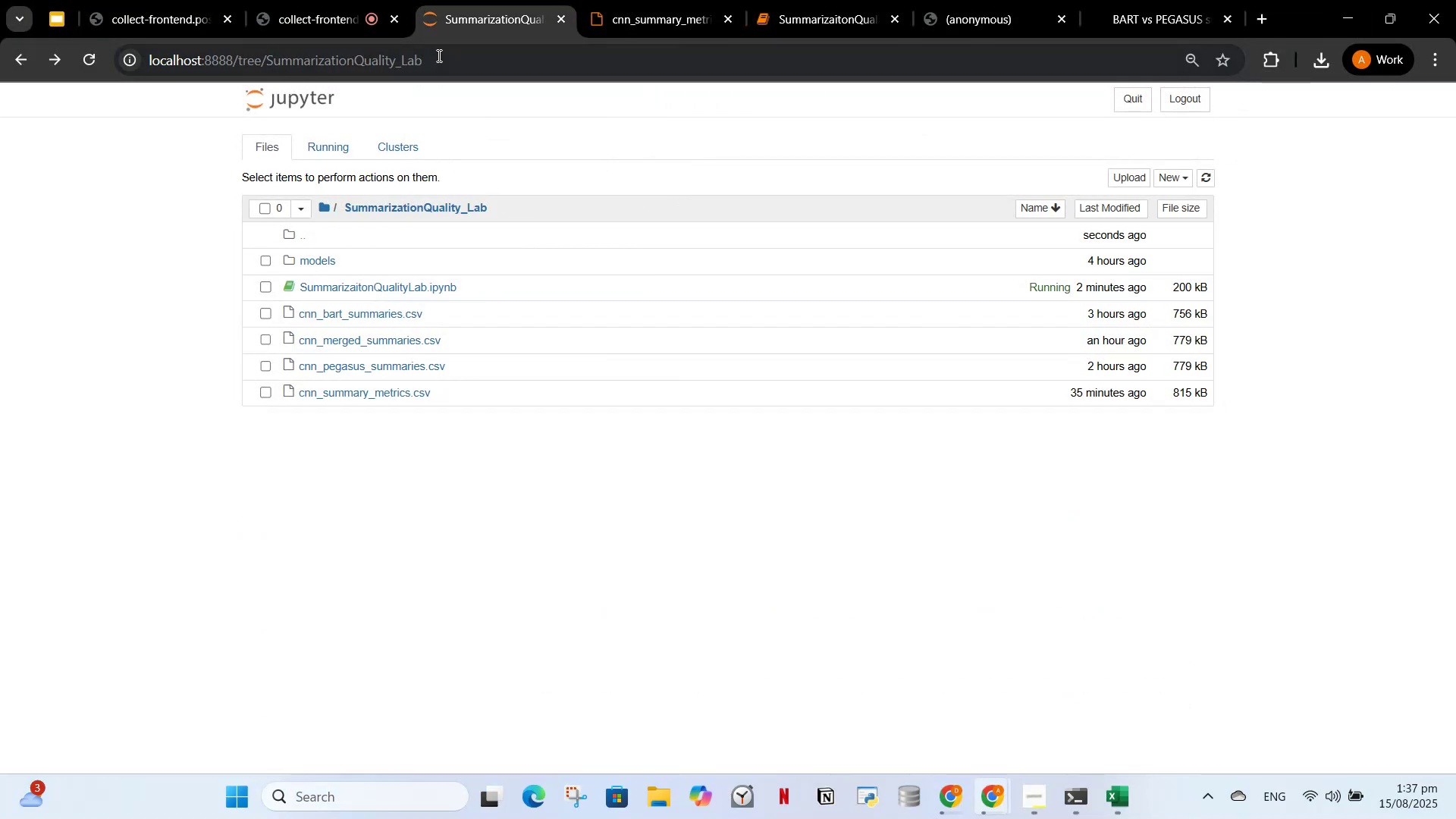 
left_click([438, 59])
 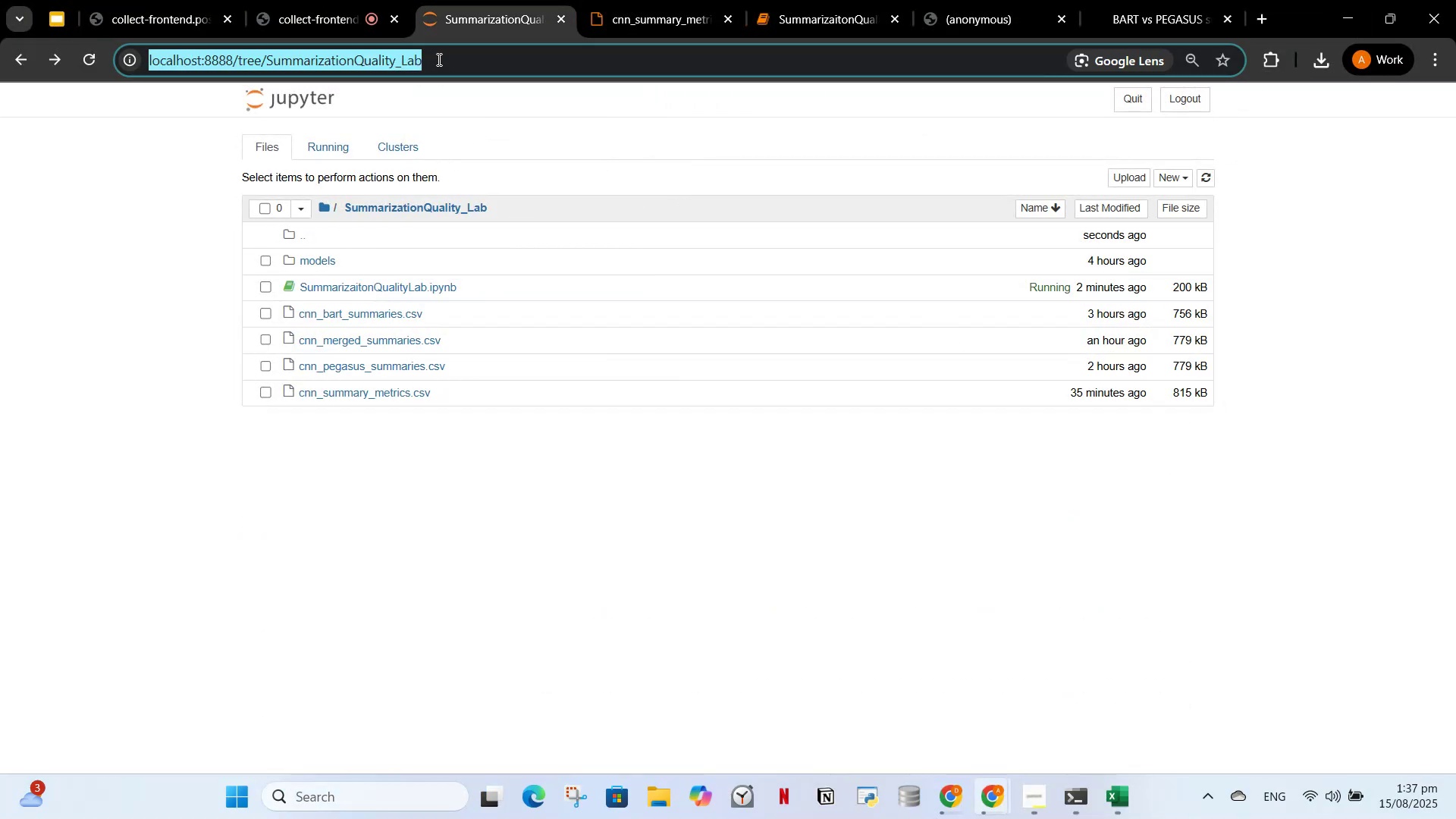 
key(Enter)
 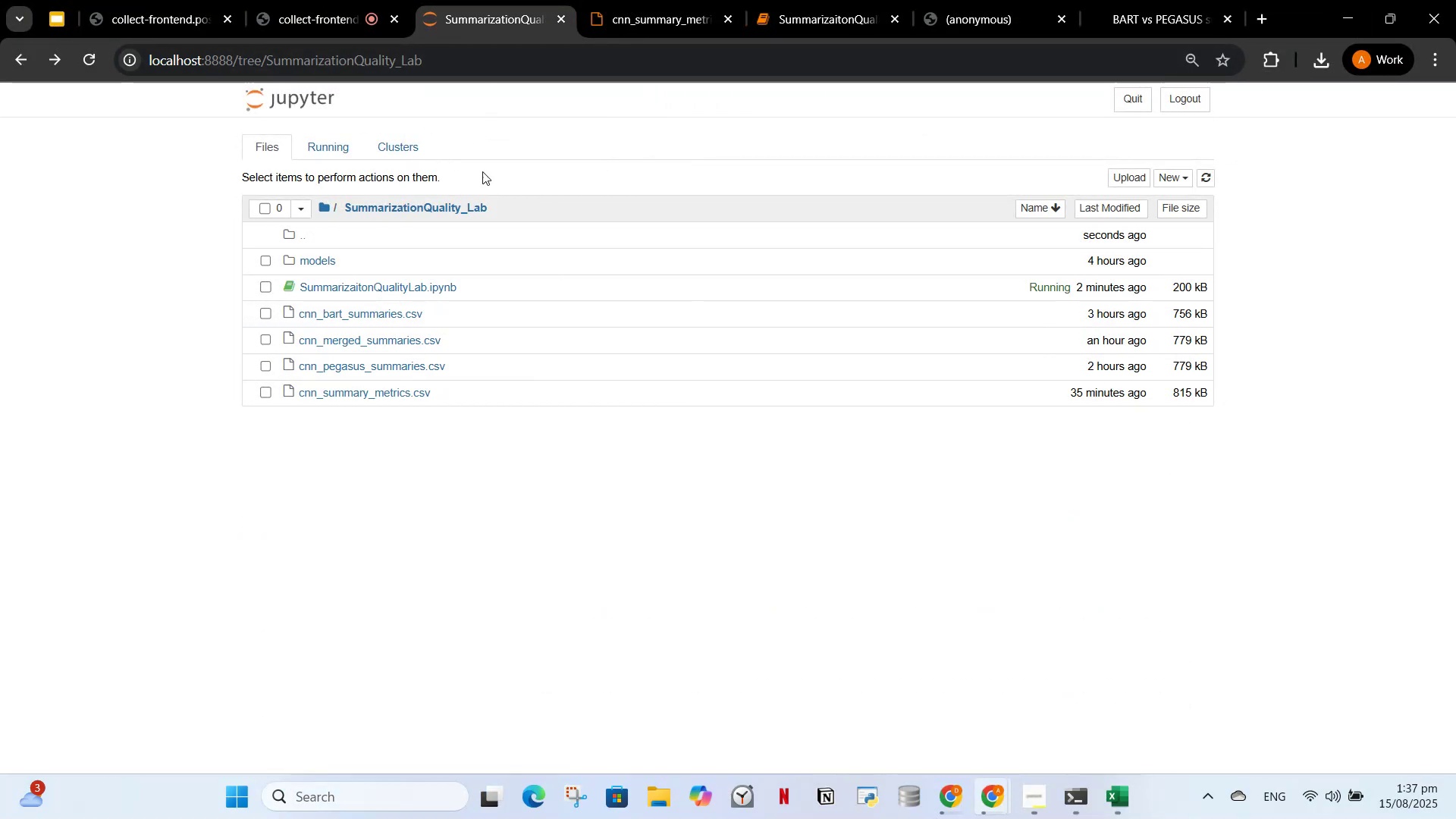 
left_click([567, 157])
 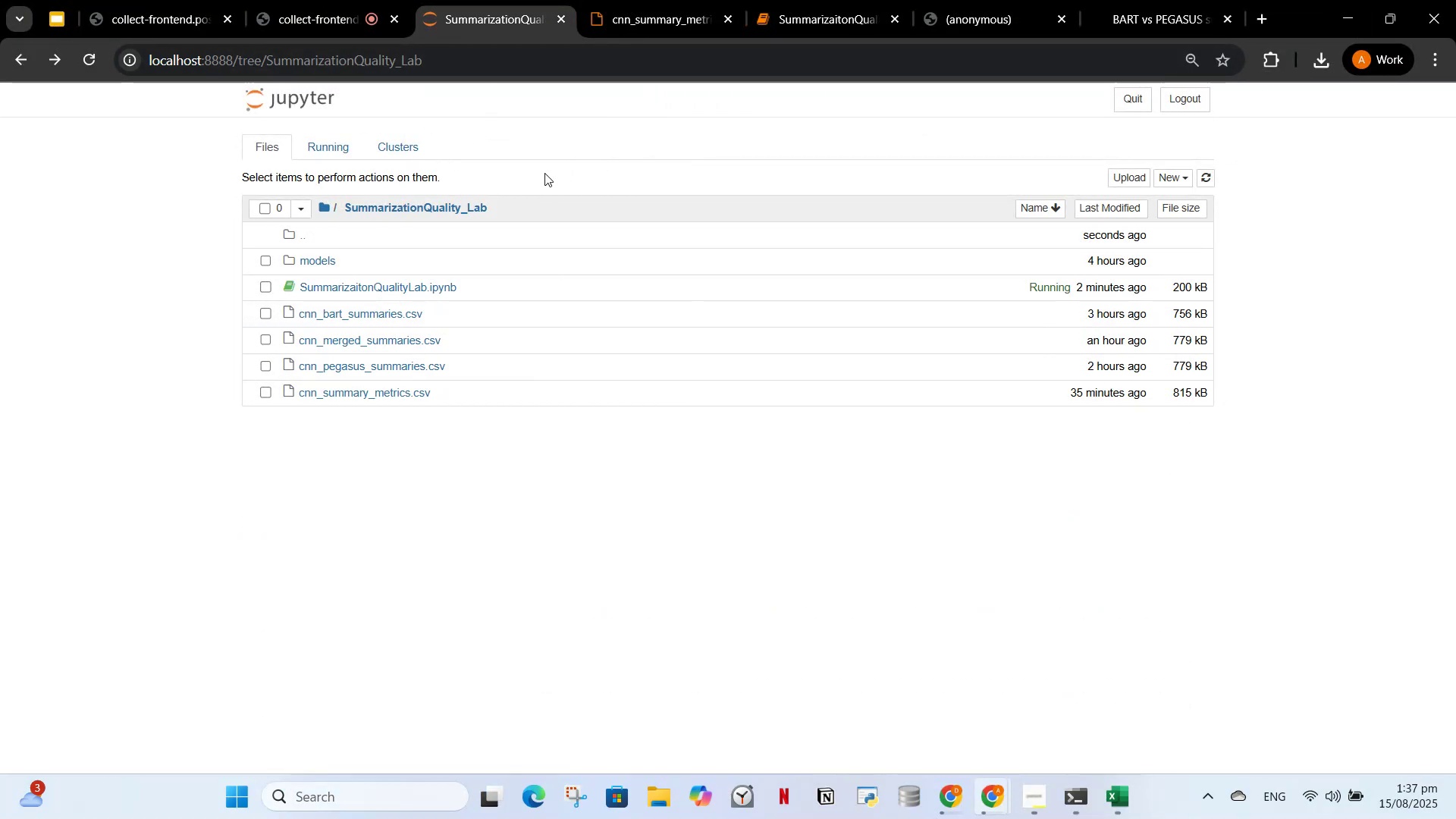 
left_click([544, 173])
 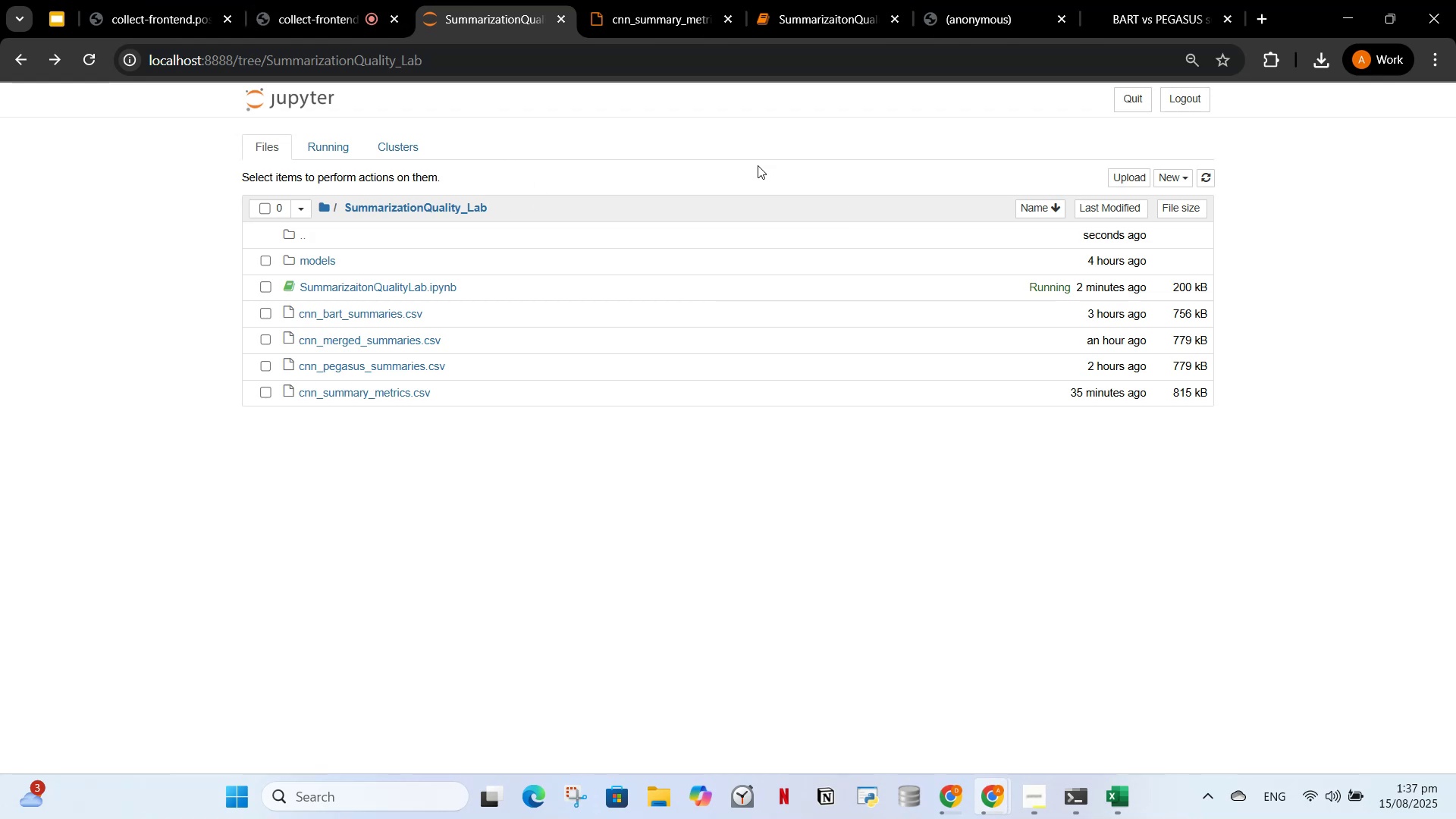 
wait(9.11)
 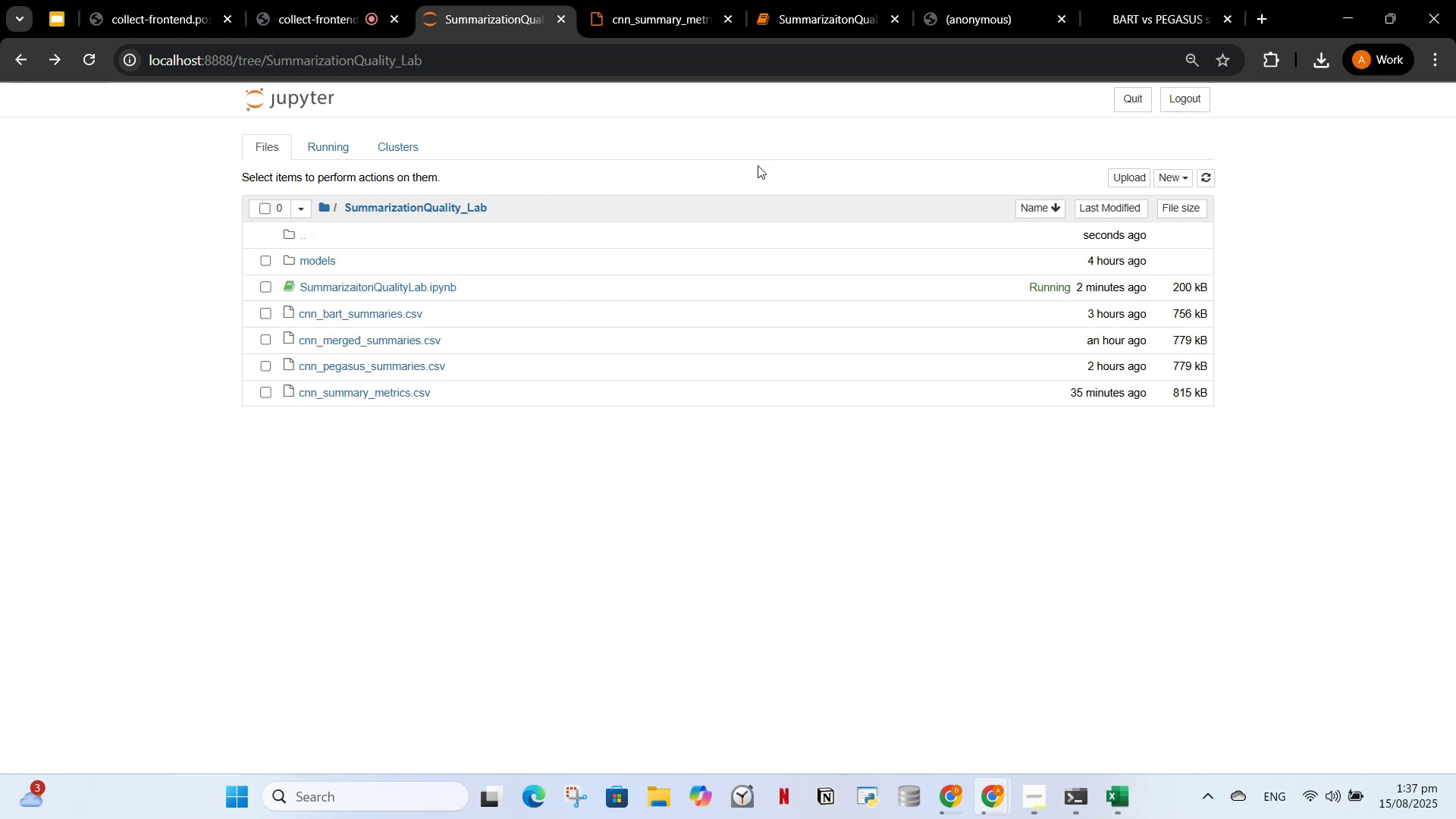 
left_click([1125, 16])
 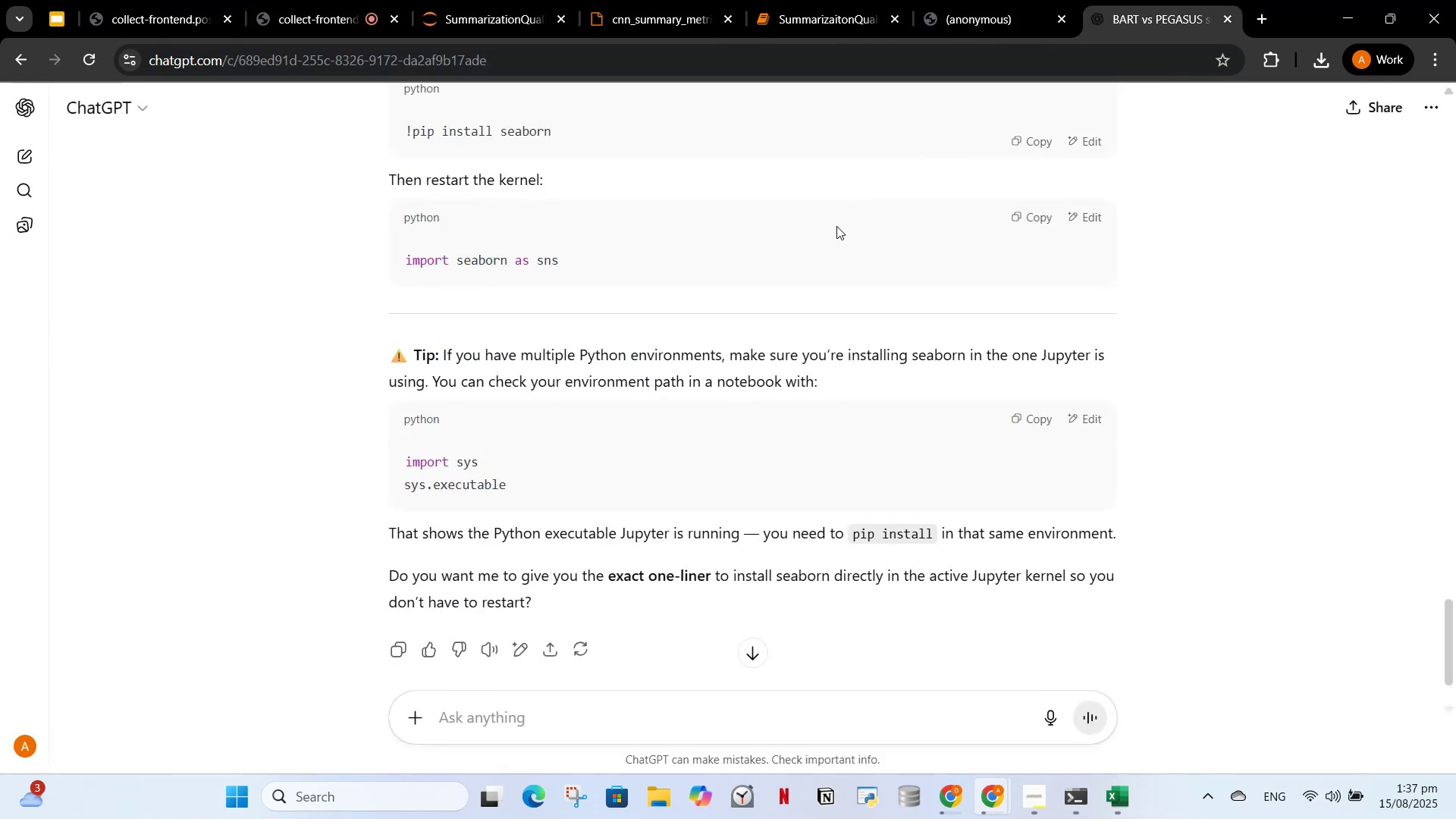 
scroll: coordinate [847, 164], scroll_direction: up, amount: 44.0
 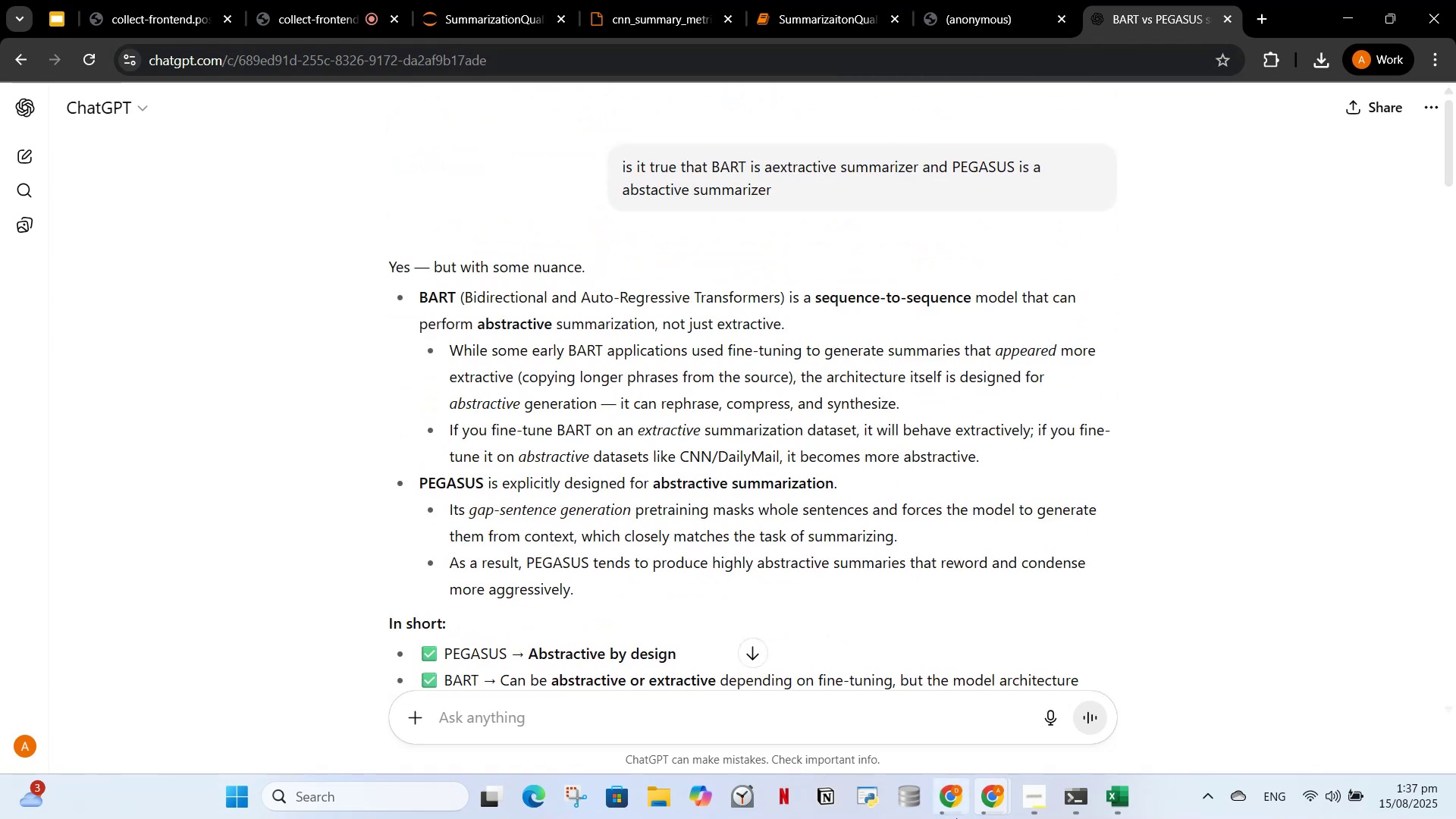 
left_click([941, 792])
 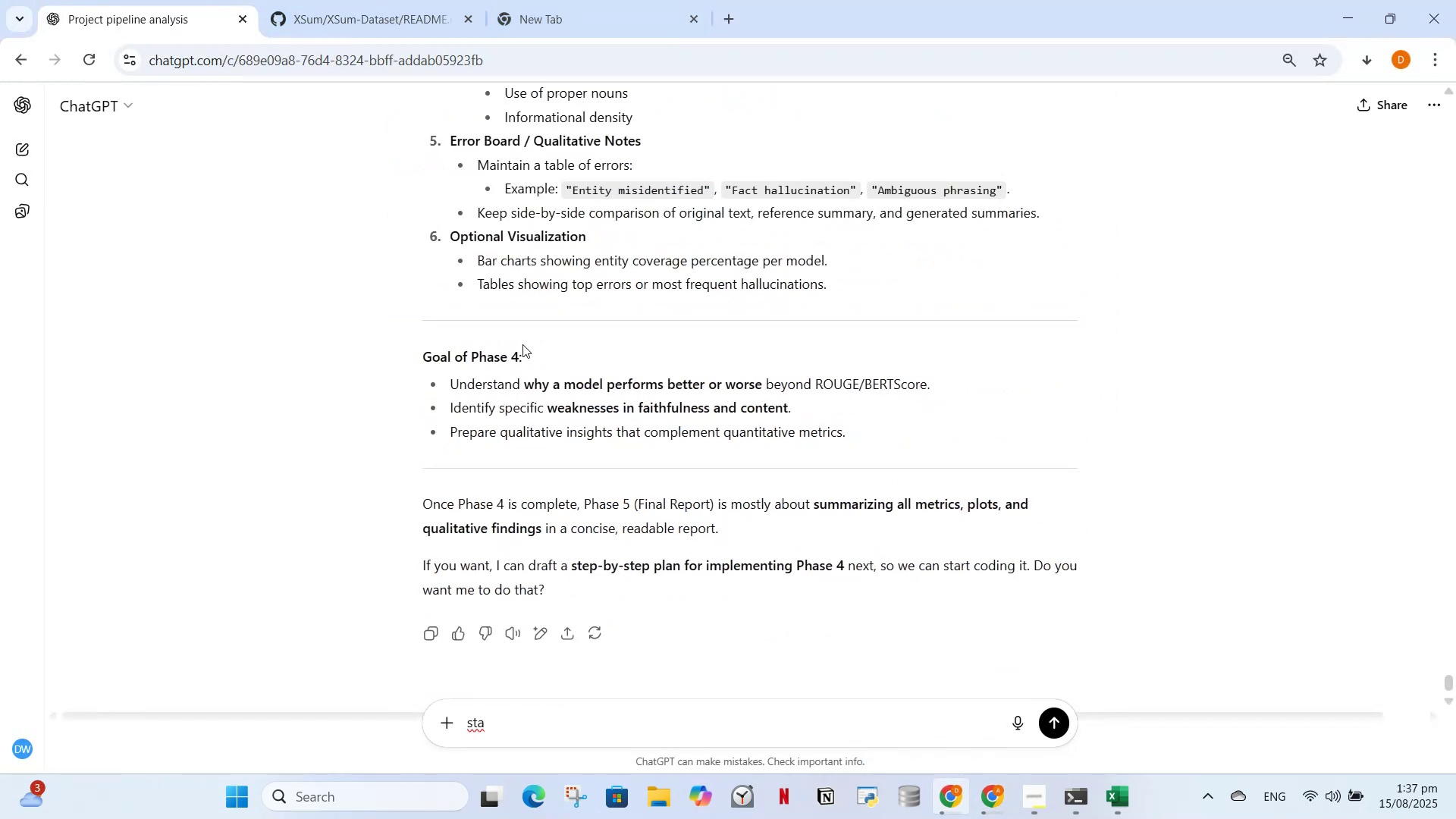 
scroll: coordinate [704, 499], scroll_direction: up, amount: 34.0
 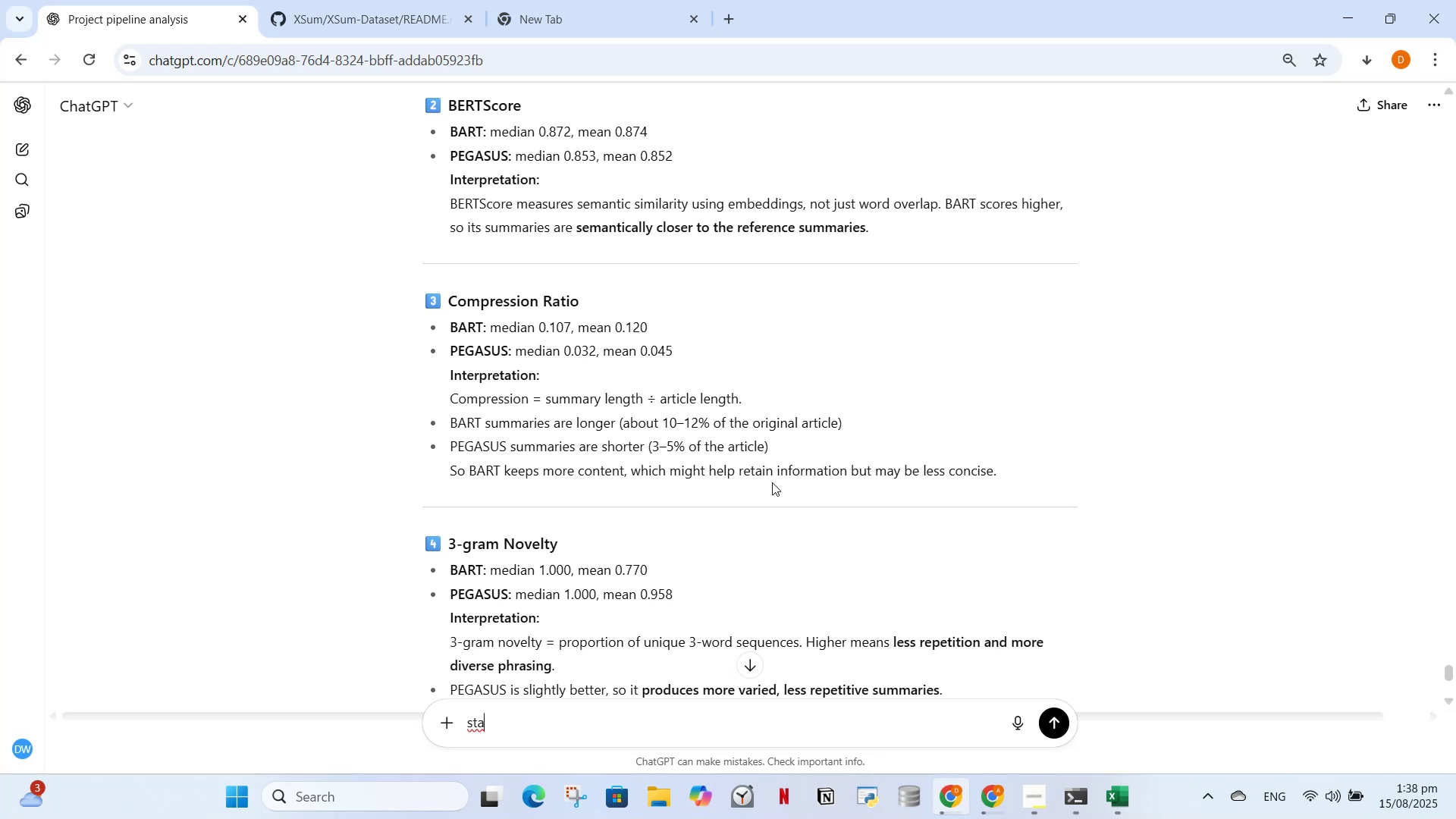 
wait(23.77)
 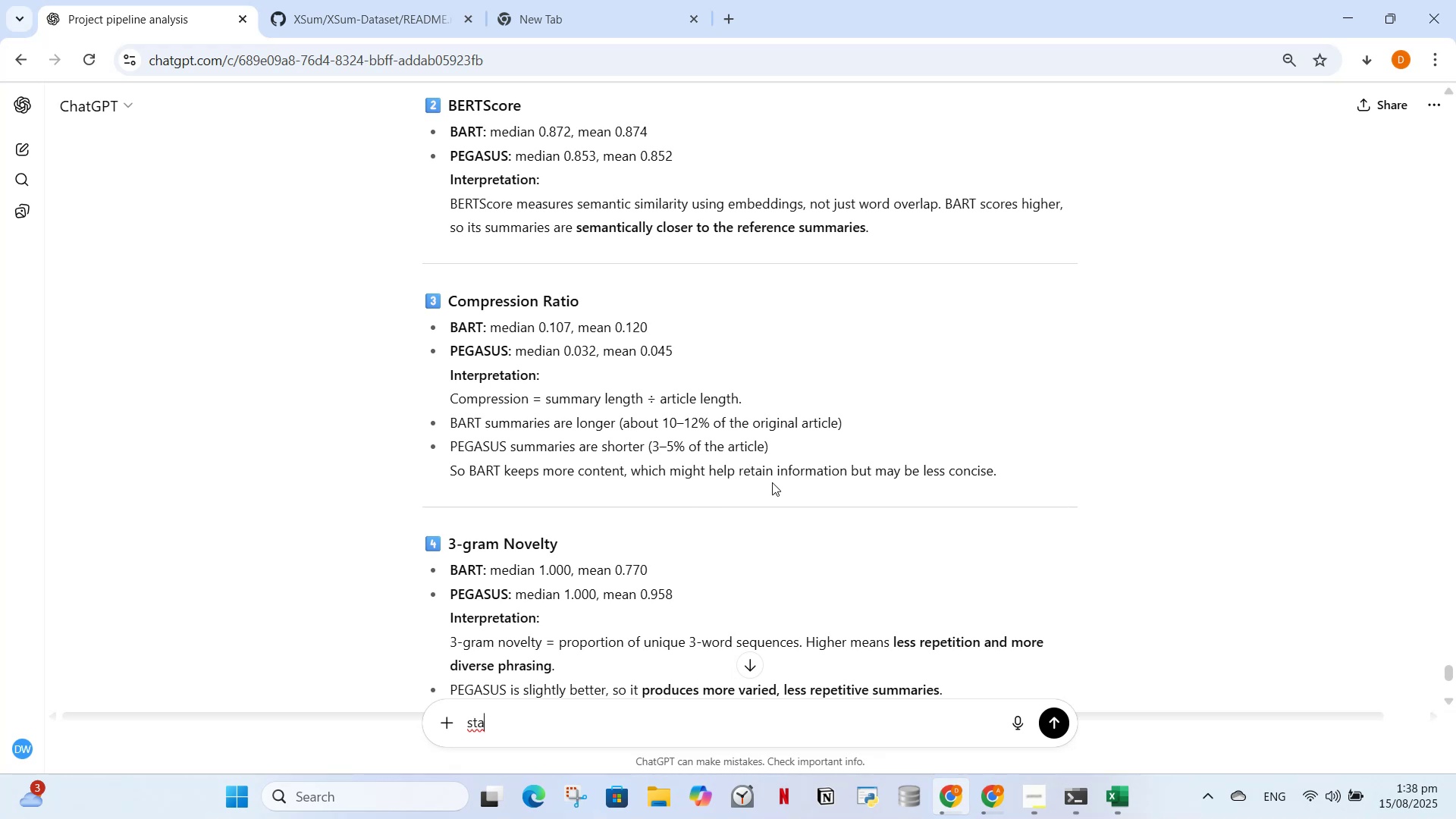 
scroll: coordinate [816, 413], scroll_direction: down, amount: 1.0
 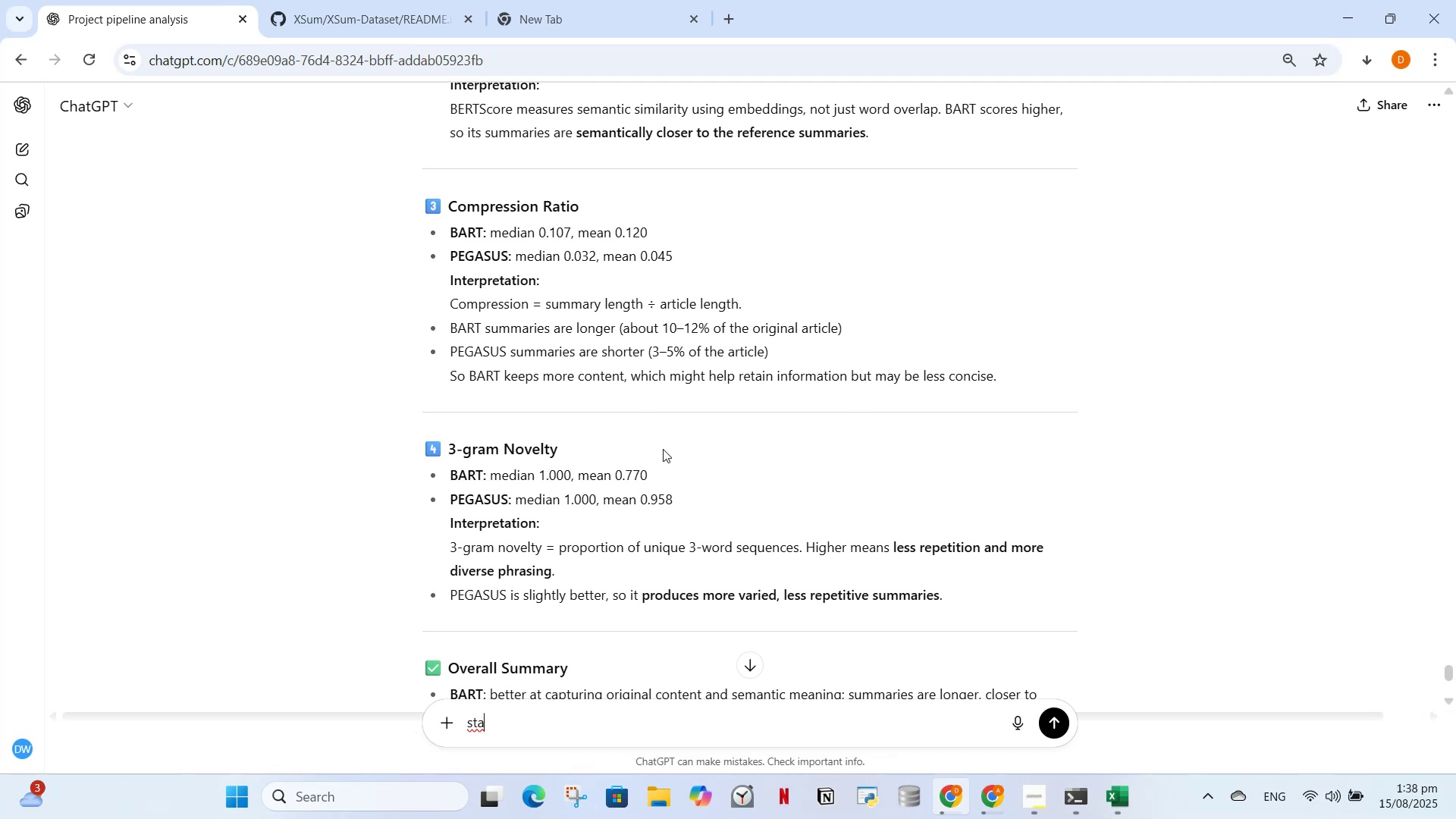 
wait(10.2)
 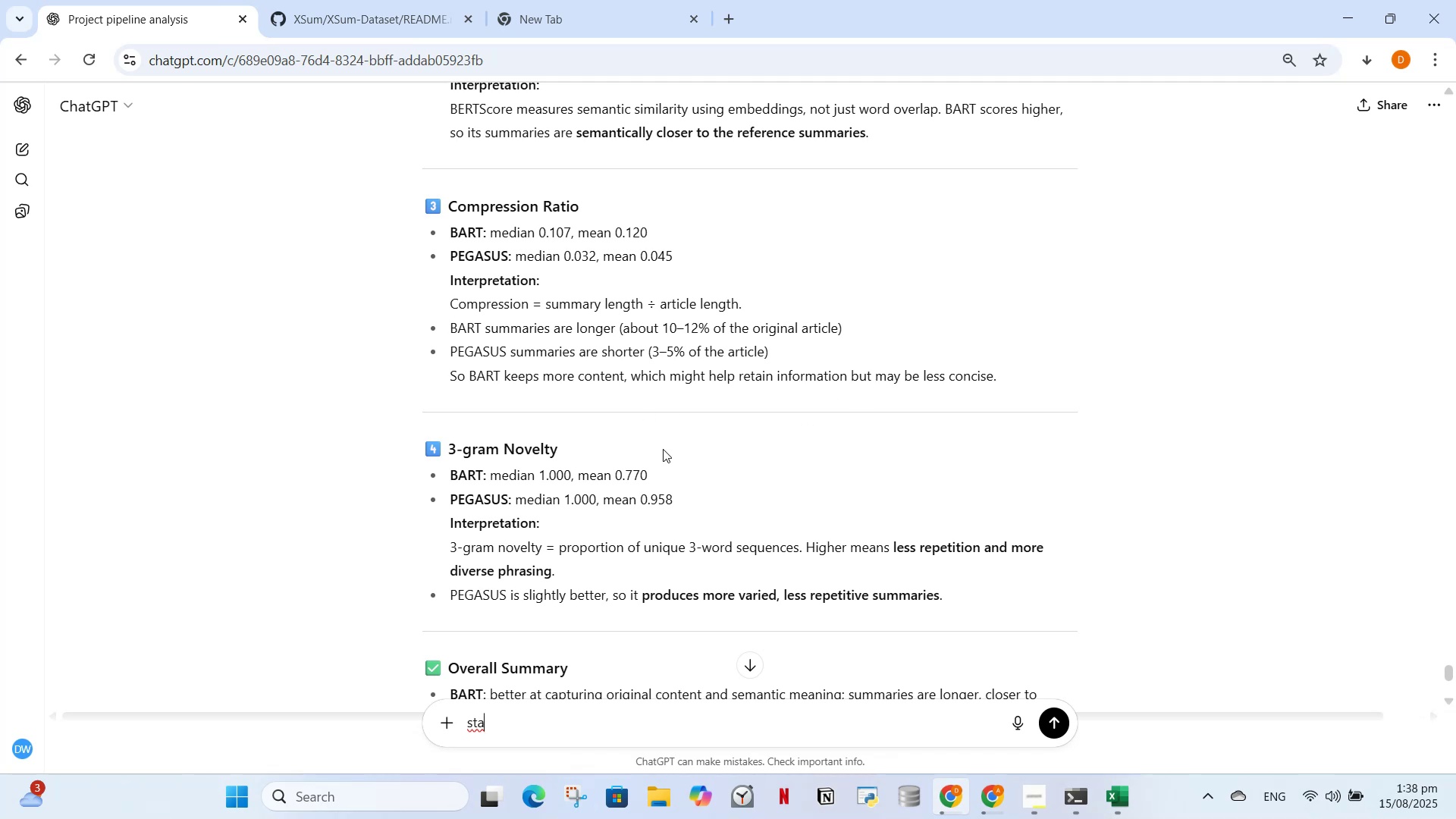 
scroll: coordinate [684, 416], scroll_direction: up, amount: 2.0
 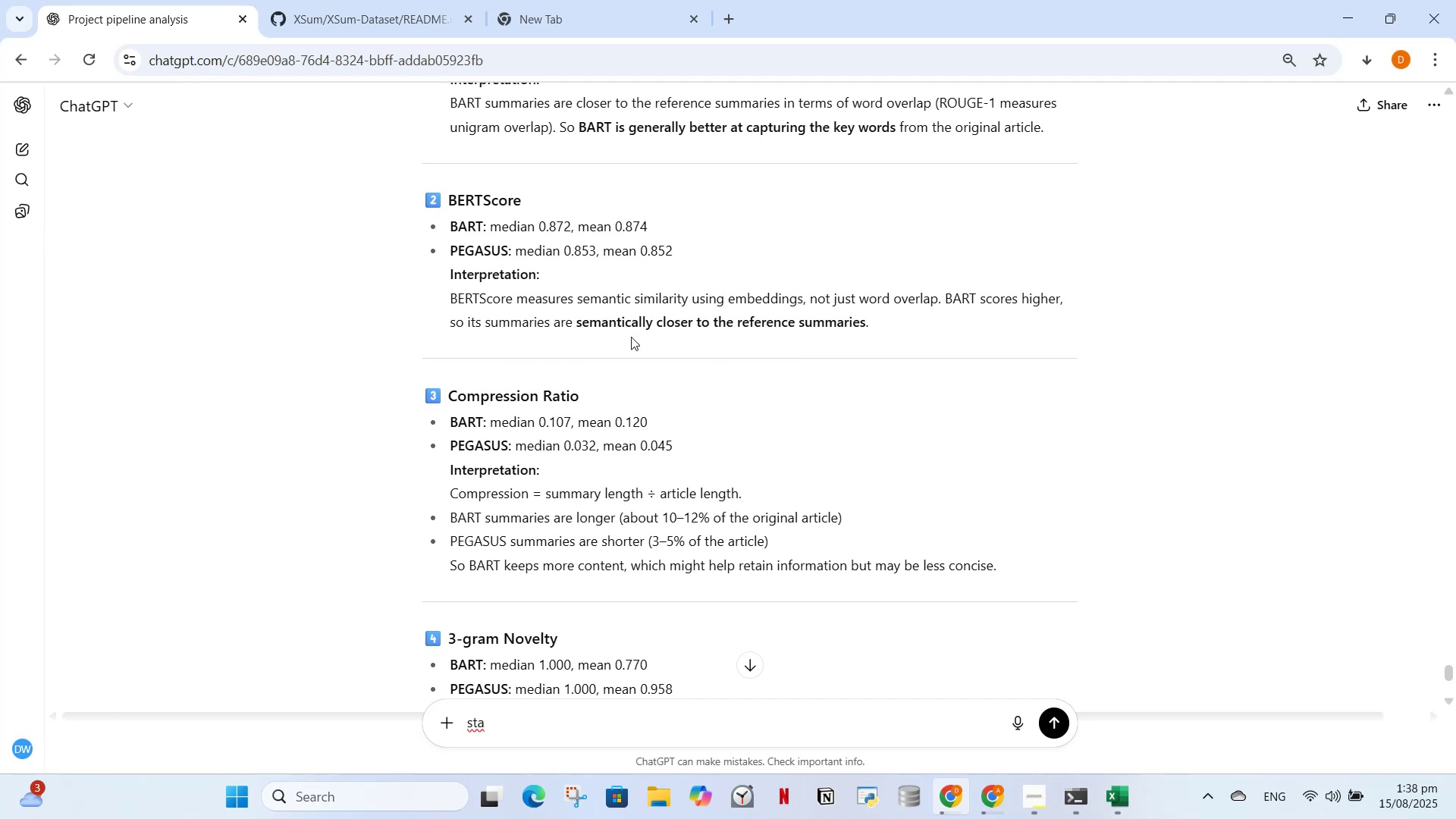 
wait(12.19)
 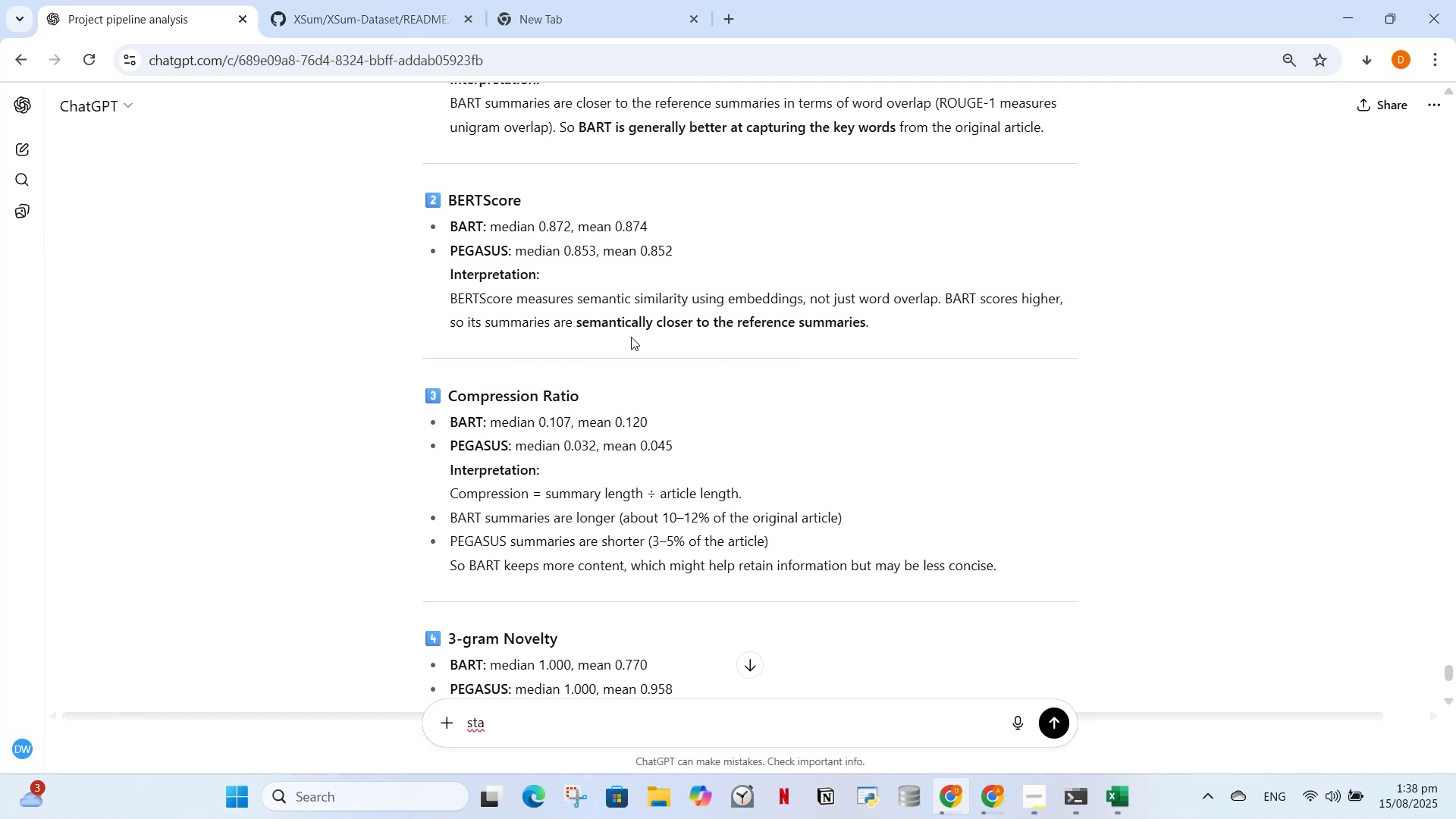 
scroll: coordinate [699, 350], scroll_direction: up, amount: 1.0
 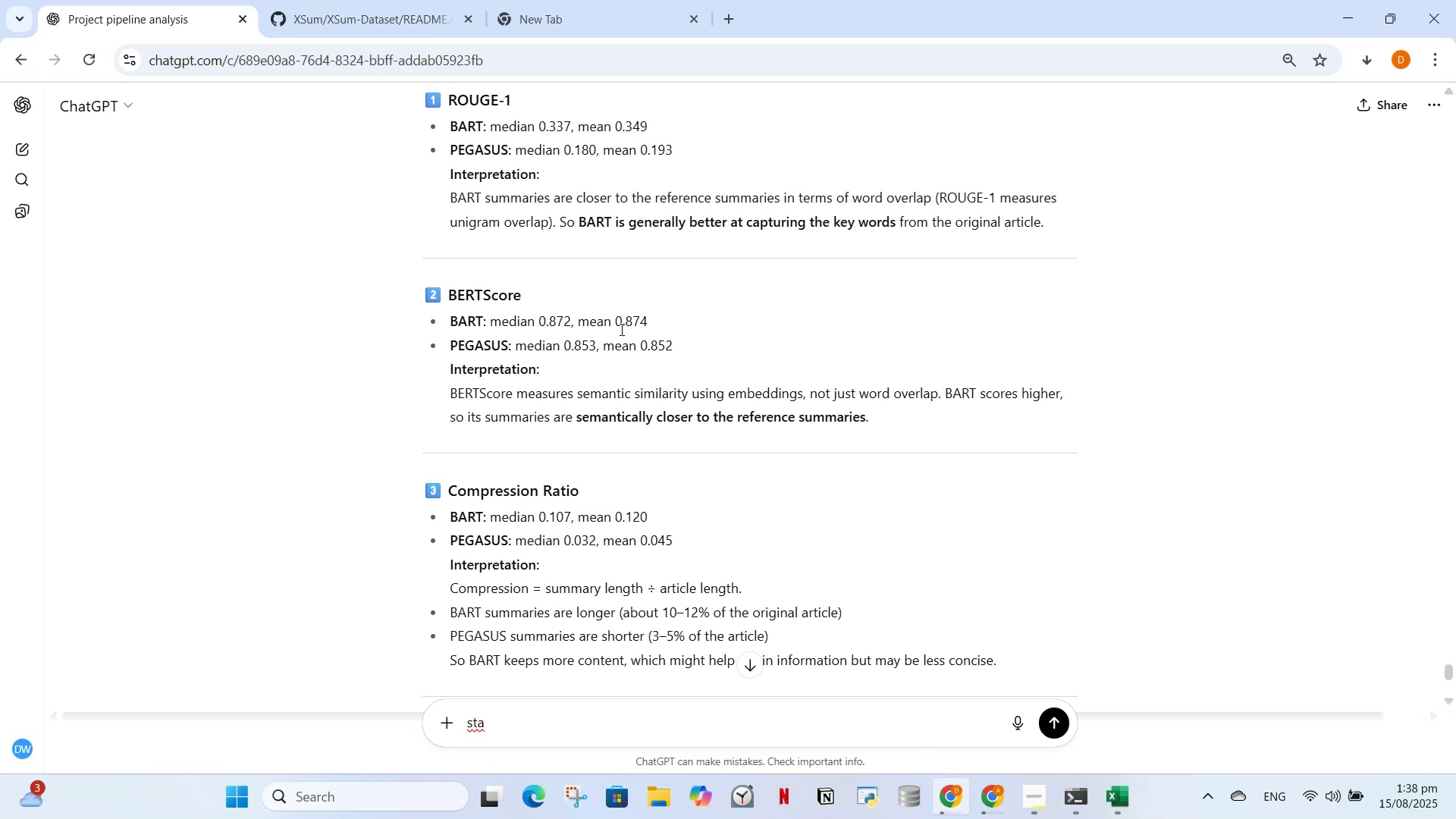 
wait(10.75)
 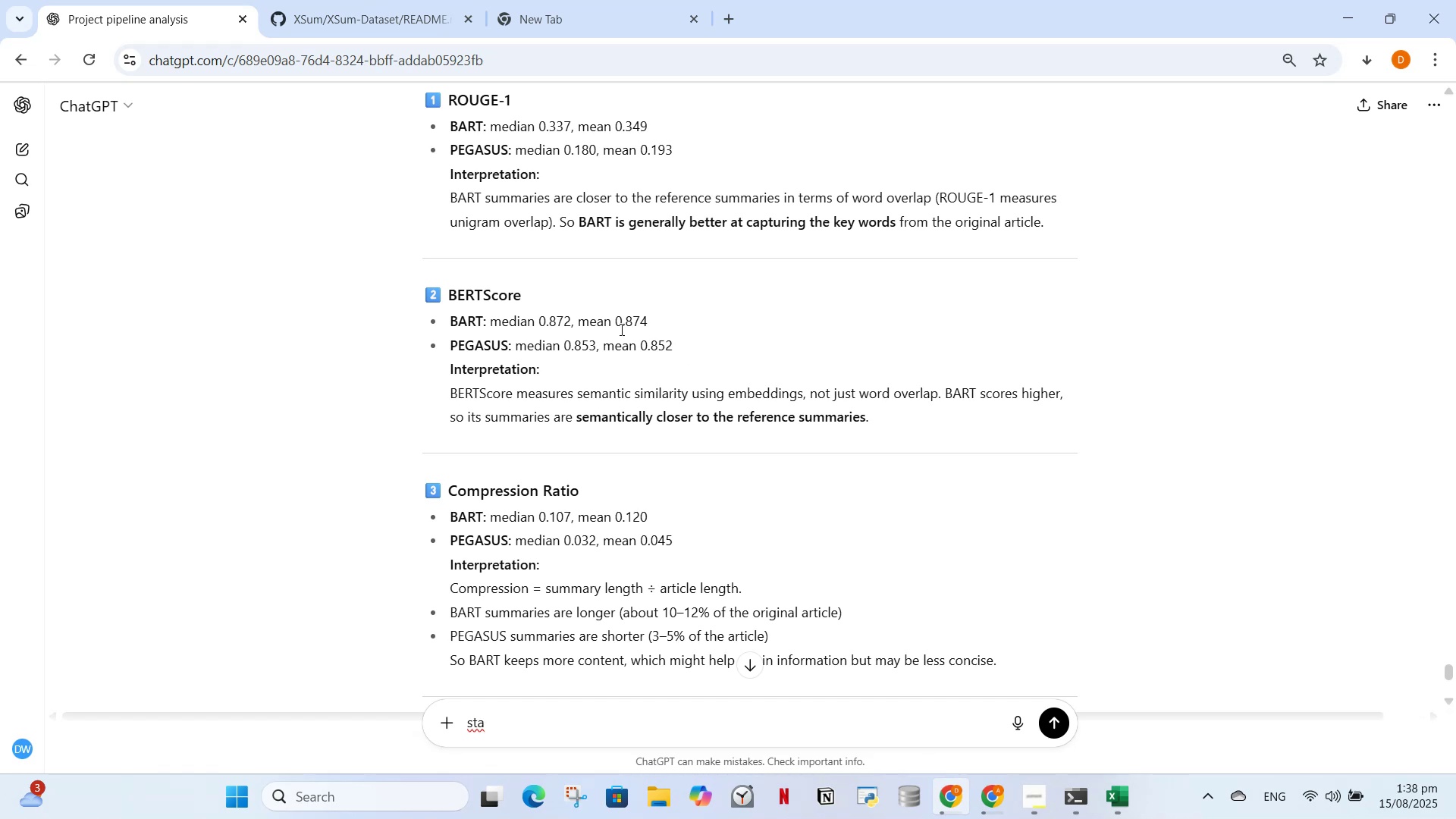 
scroll: coordinate [606, 321], scroll_direction: up, amount: 2.0
 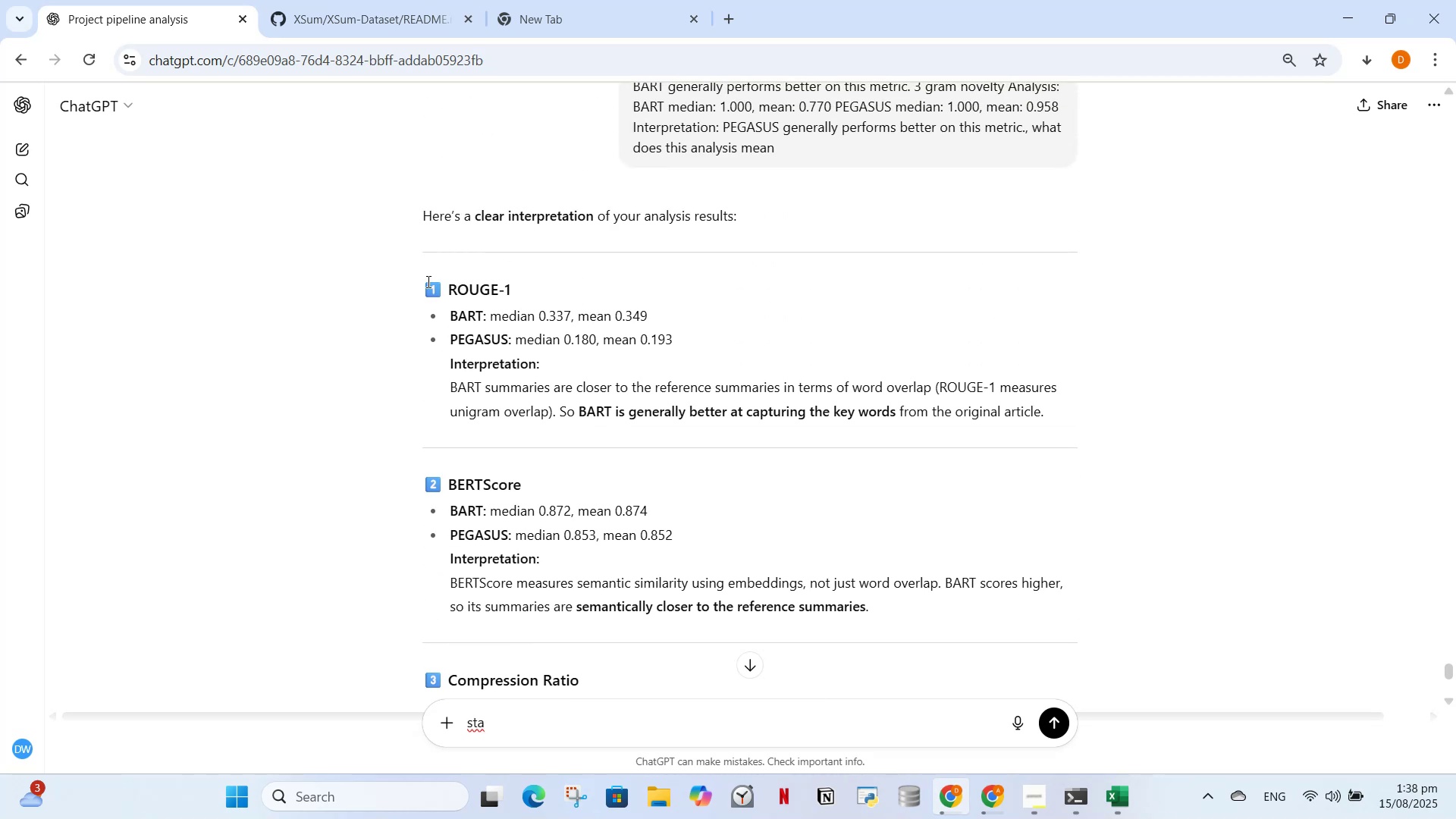 
left_click_drag(start_coordinate=[423, 278], to_coordinate=[705, 451])
 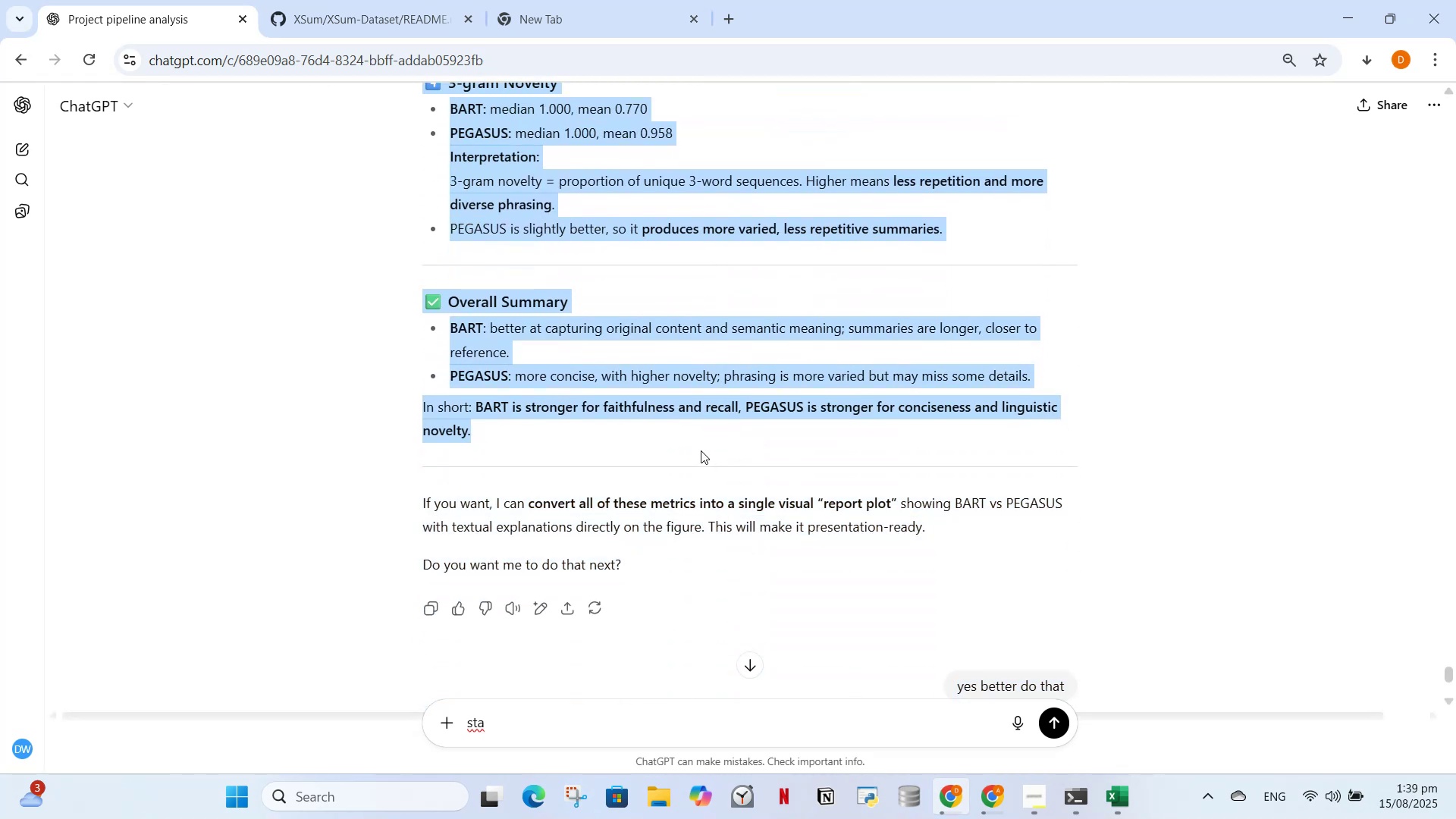 
key(Control+C)
 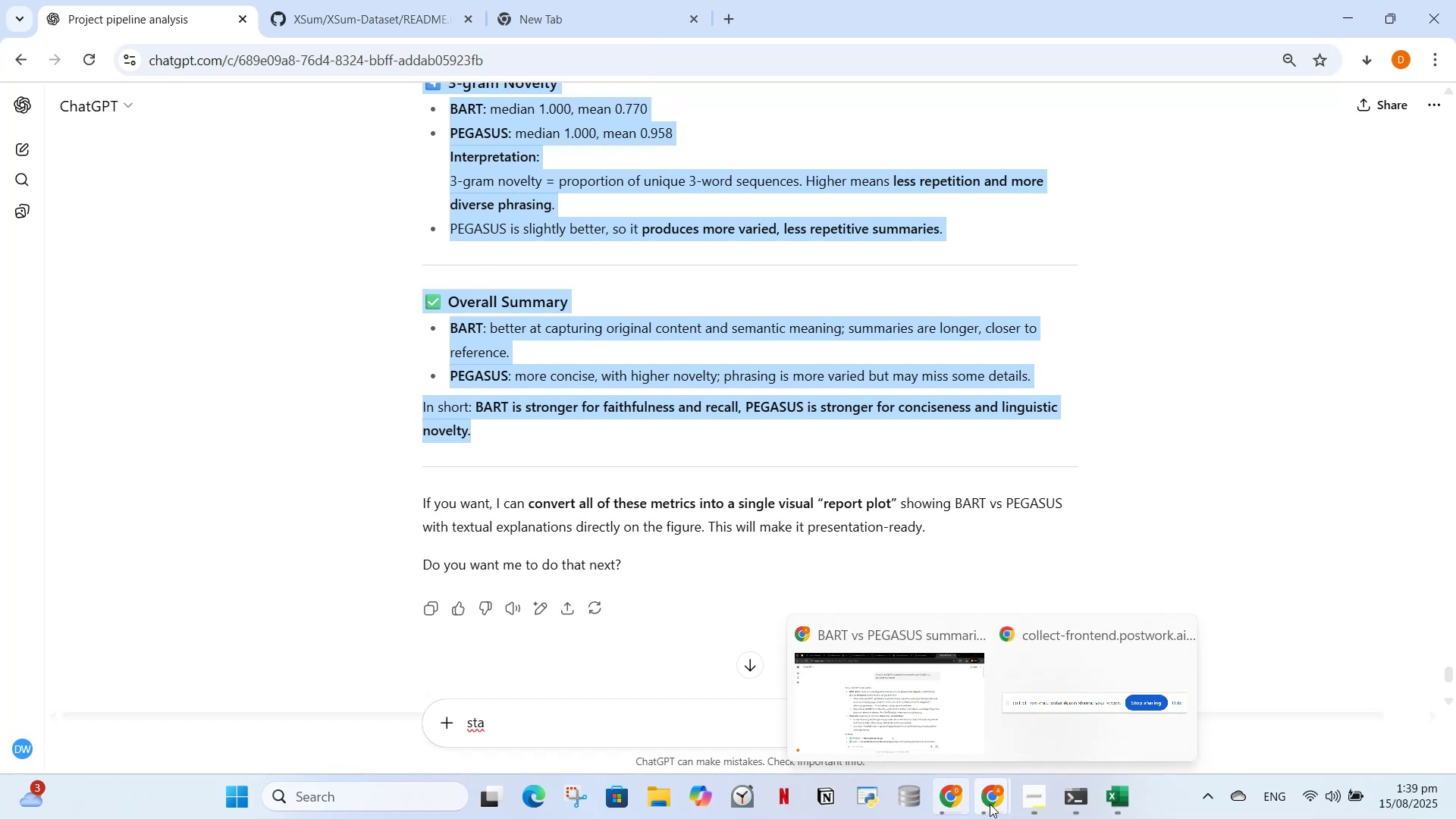 
left_click([990, 804])
 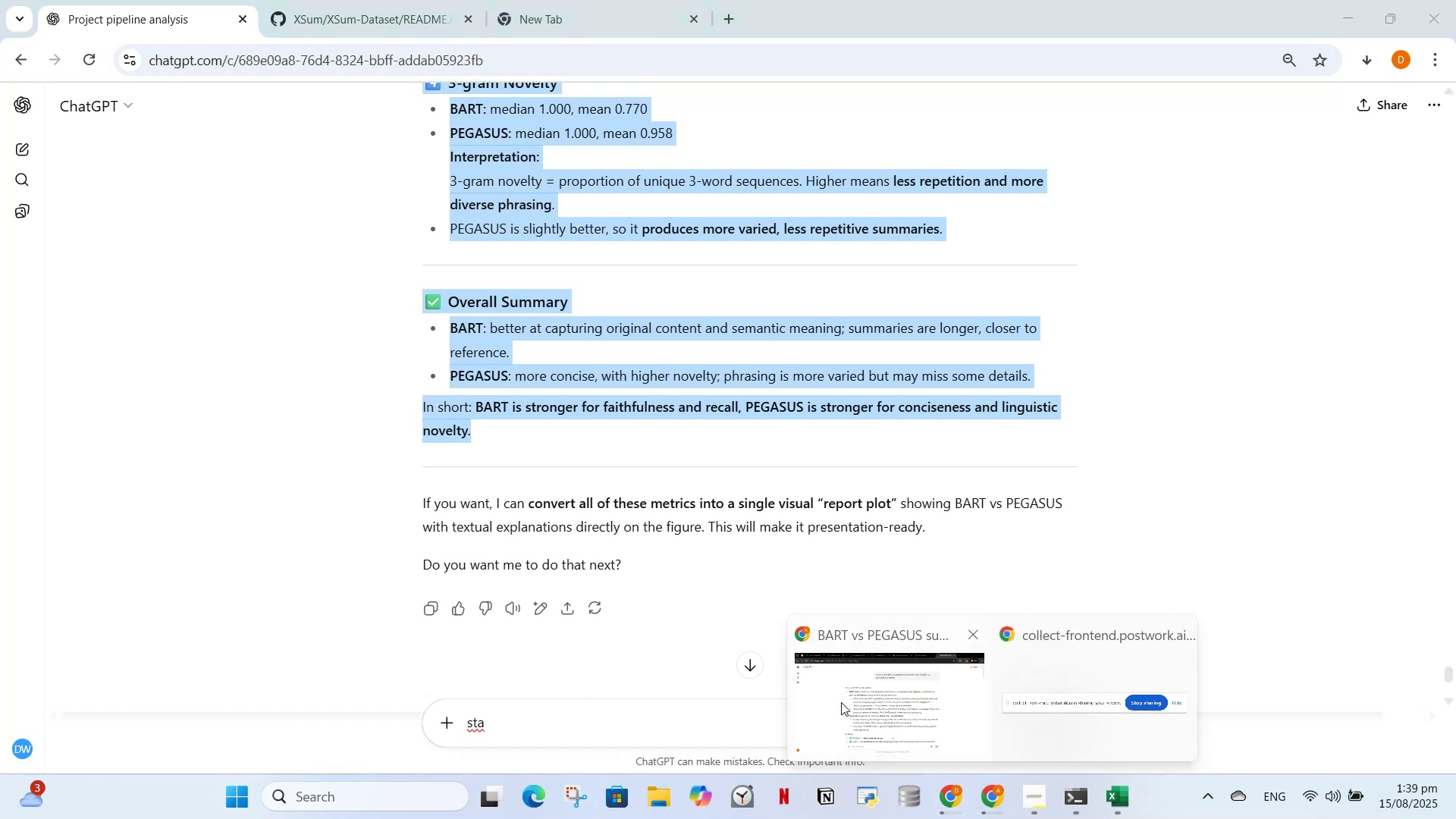 
left_click([846, 702])
 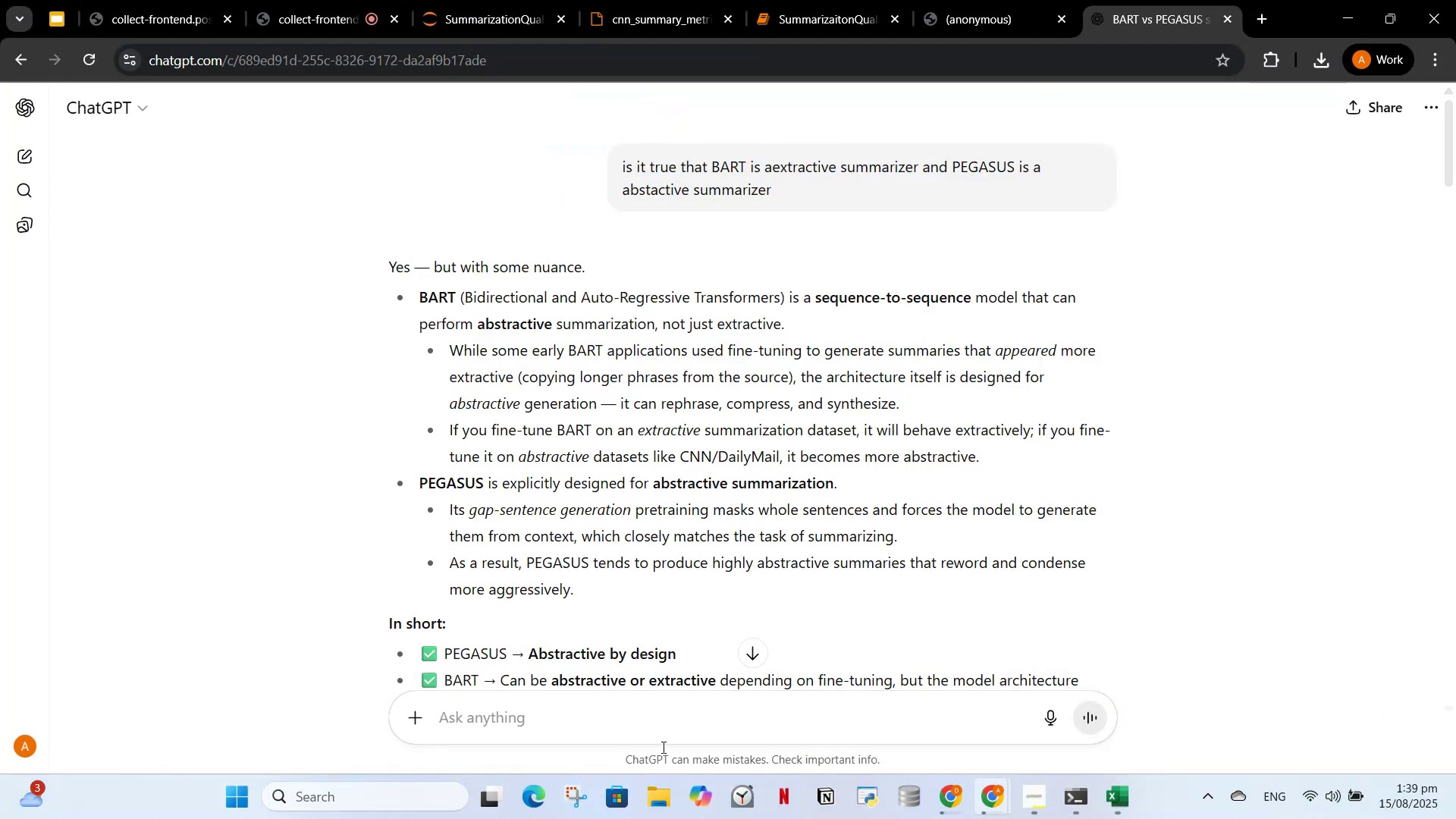 
left_click([653, 723])
 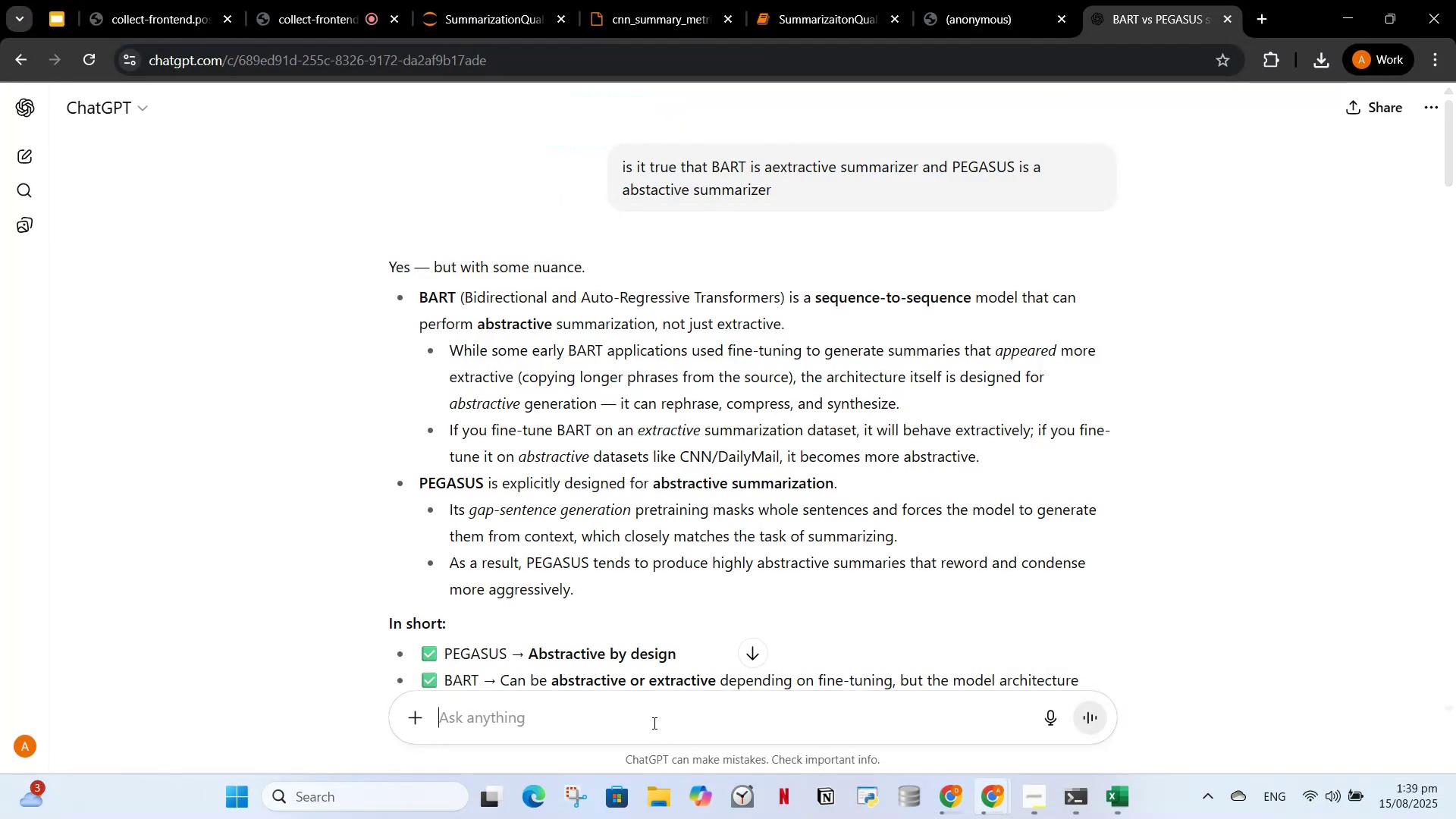 
key(Control+V)
 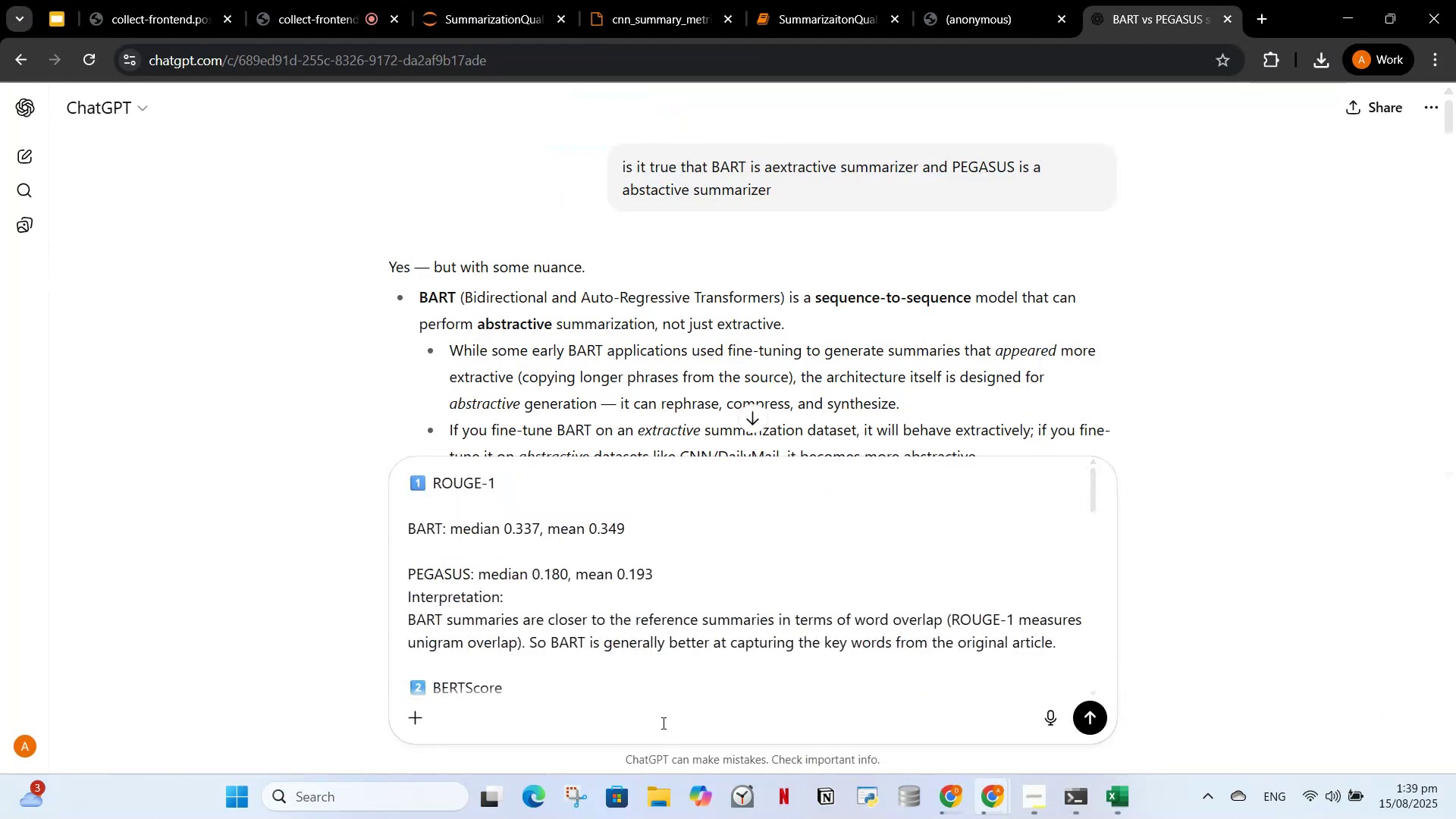 
type(, could you please better explain this analysis)
 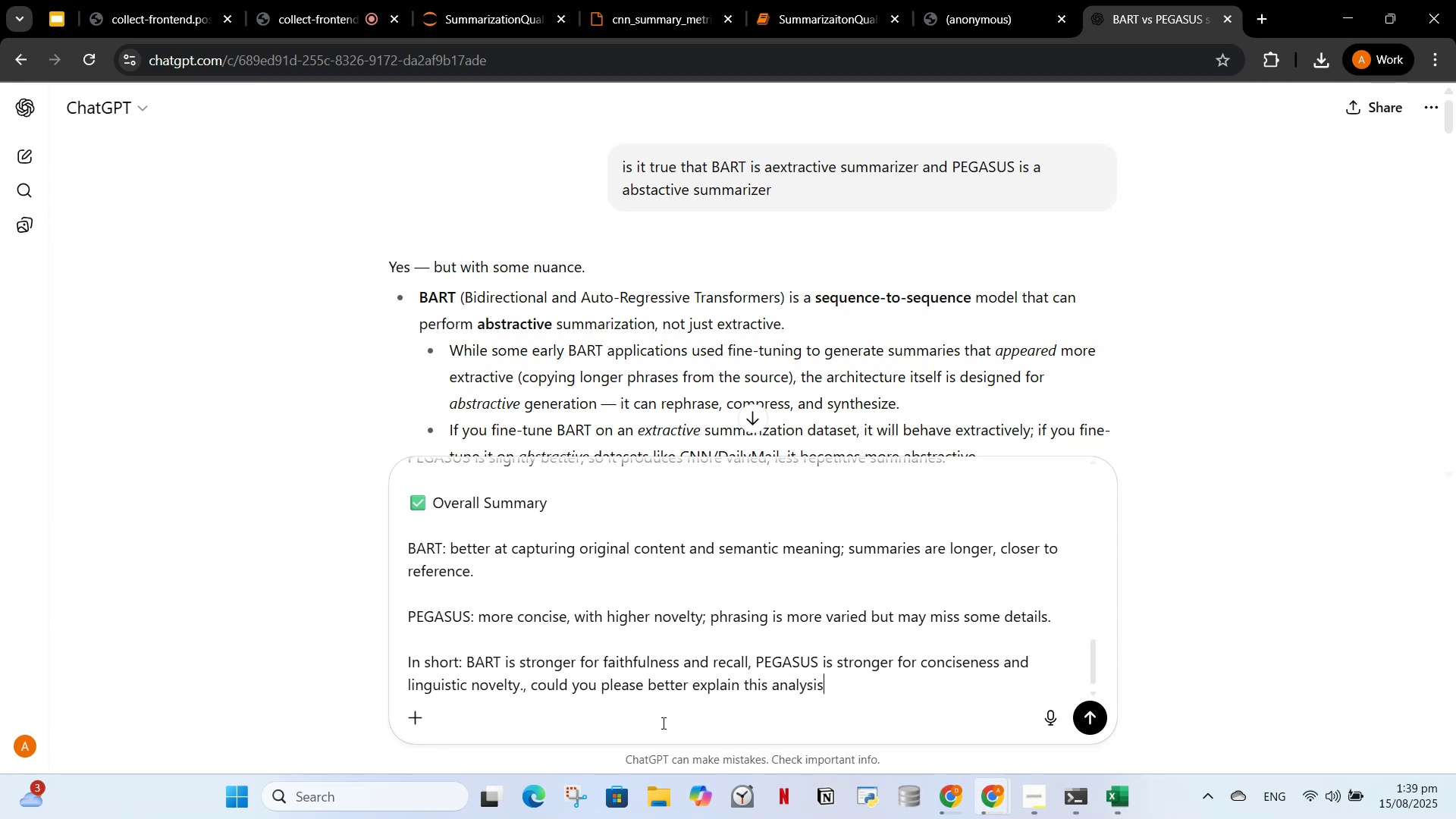 
key(Enter)
 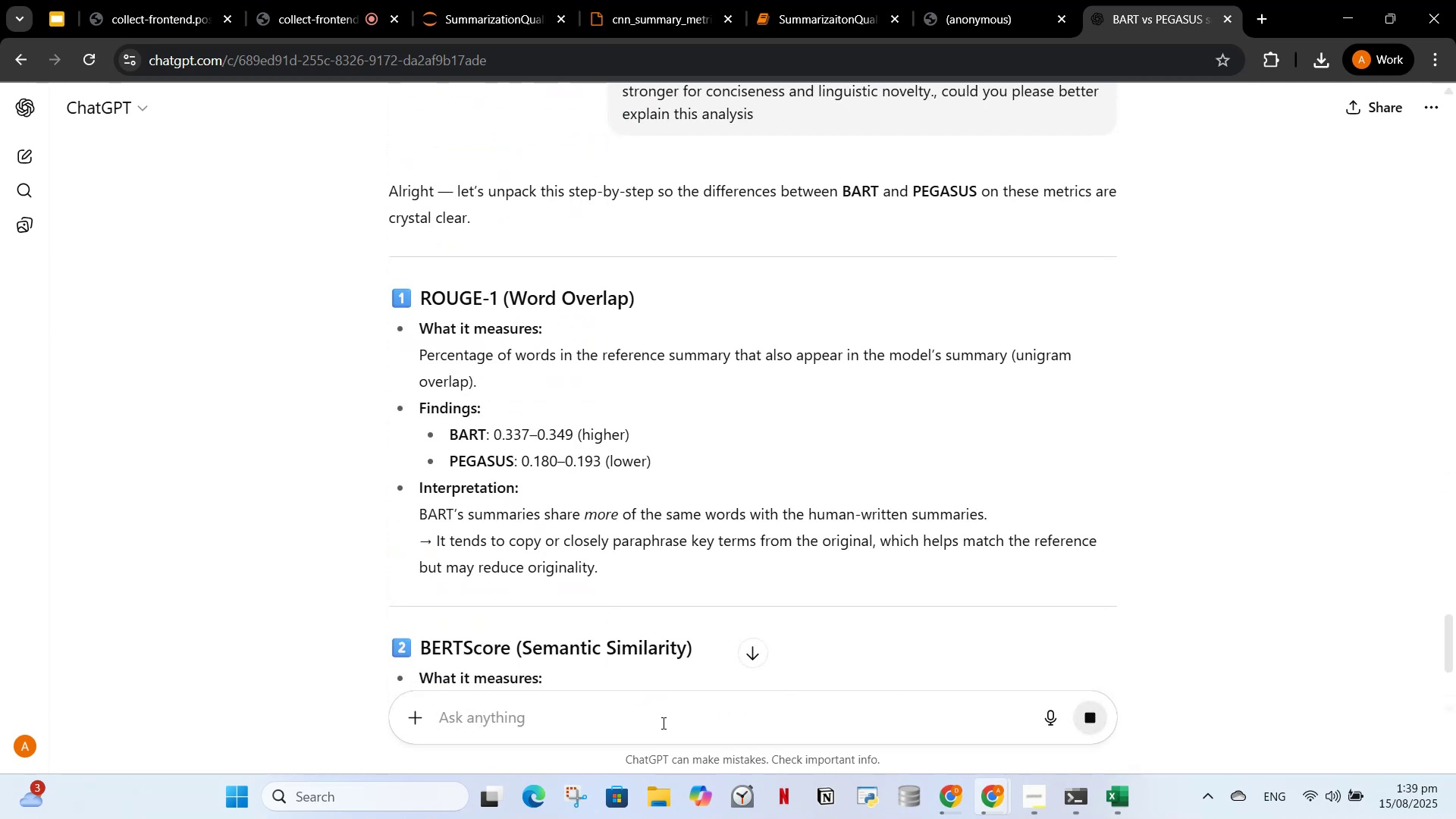 
wait(7.06)
 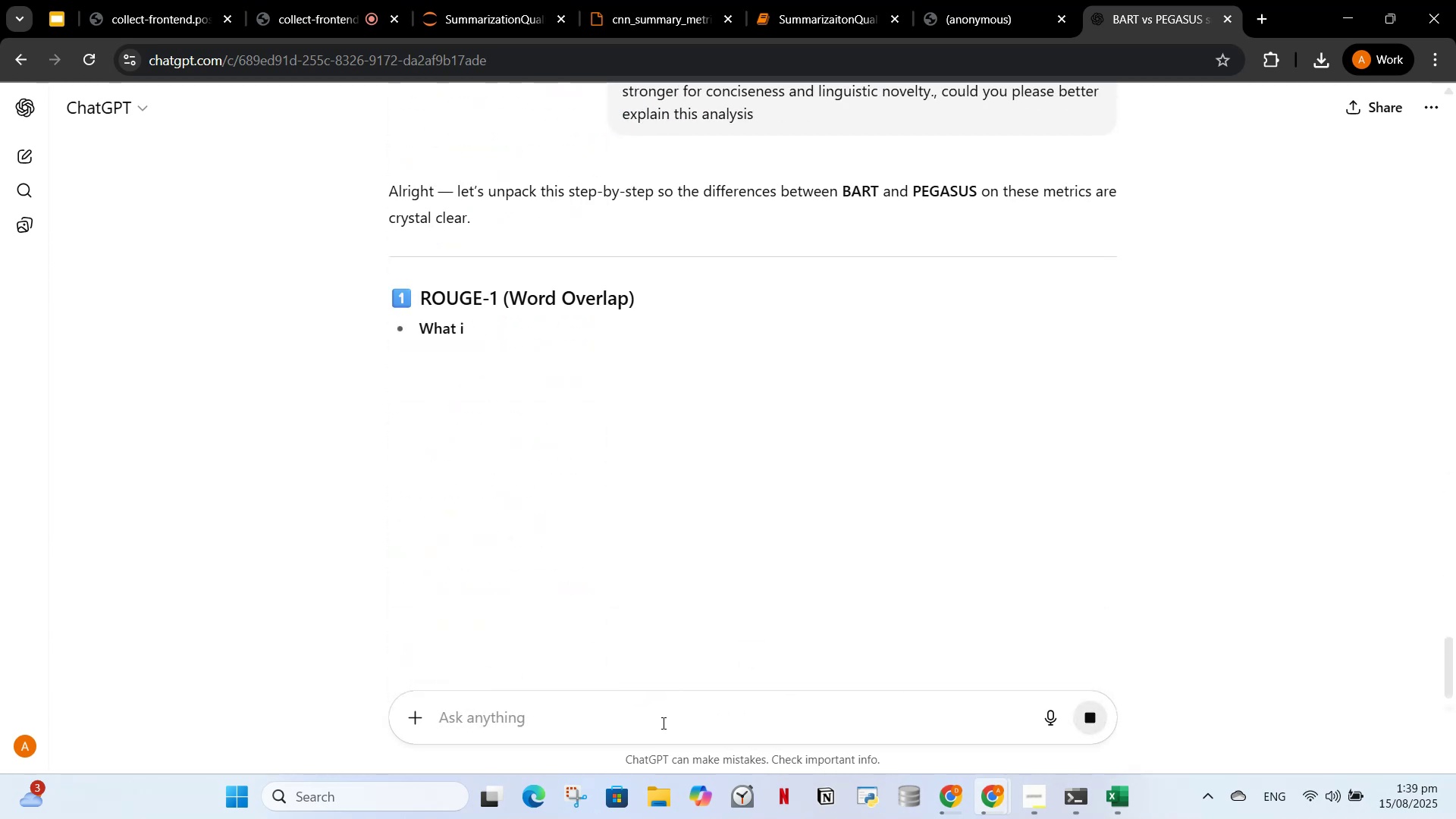 
scroll: coordinate [585, 420], scroll_direction: down, amount: 9.0
 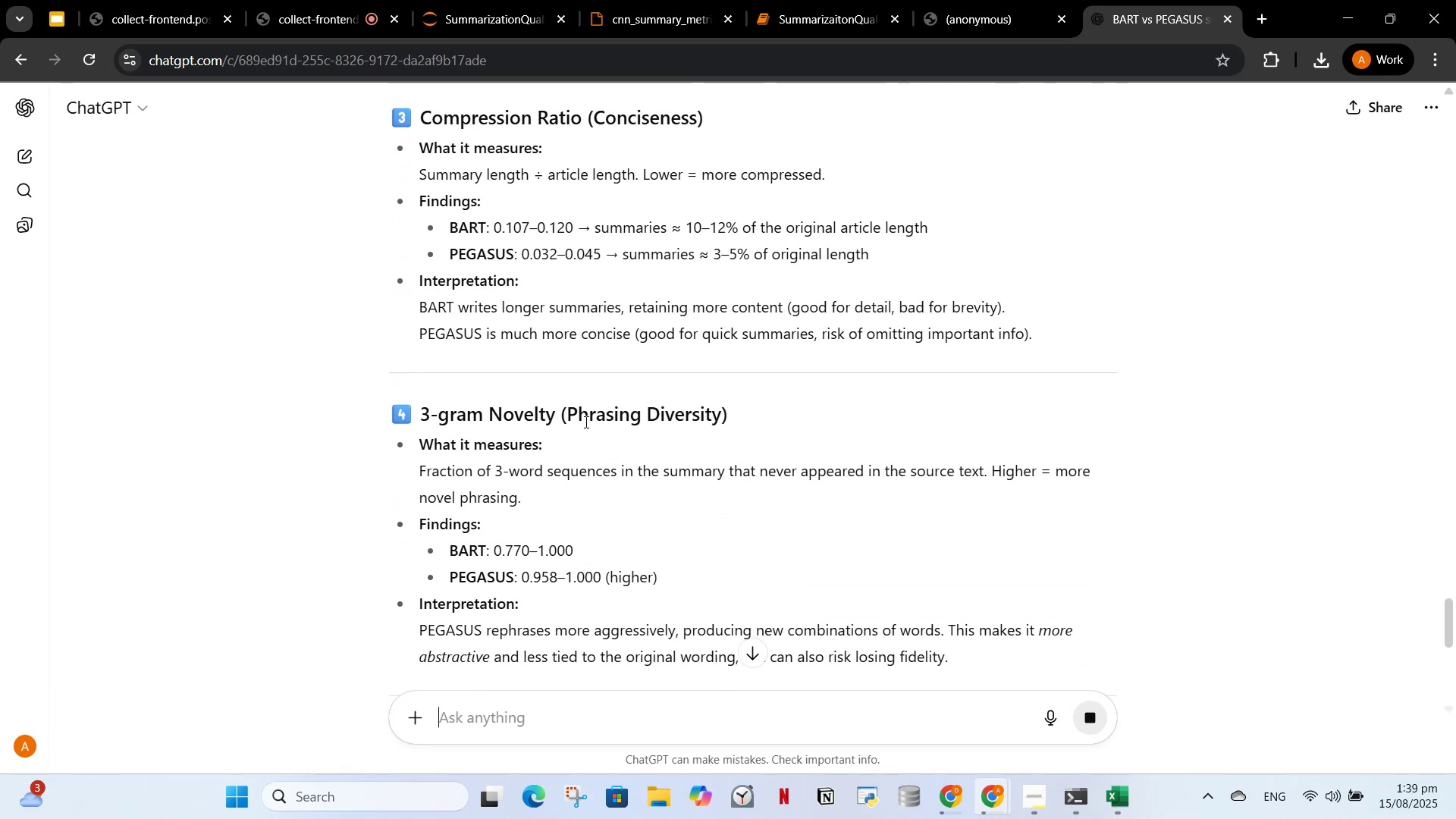 
scroll: coordinate [844, 429], scroll_direction: down, amount: 7.0
 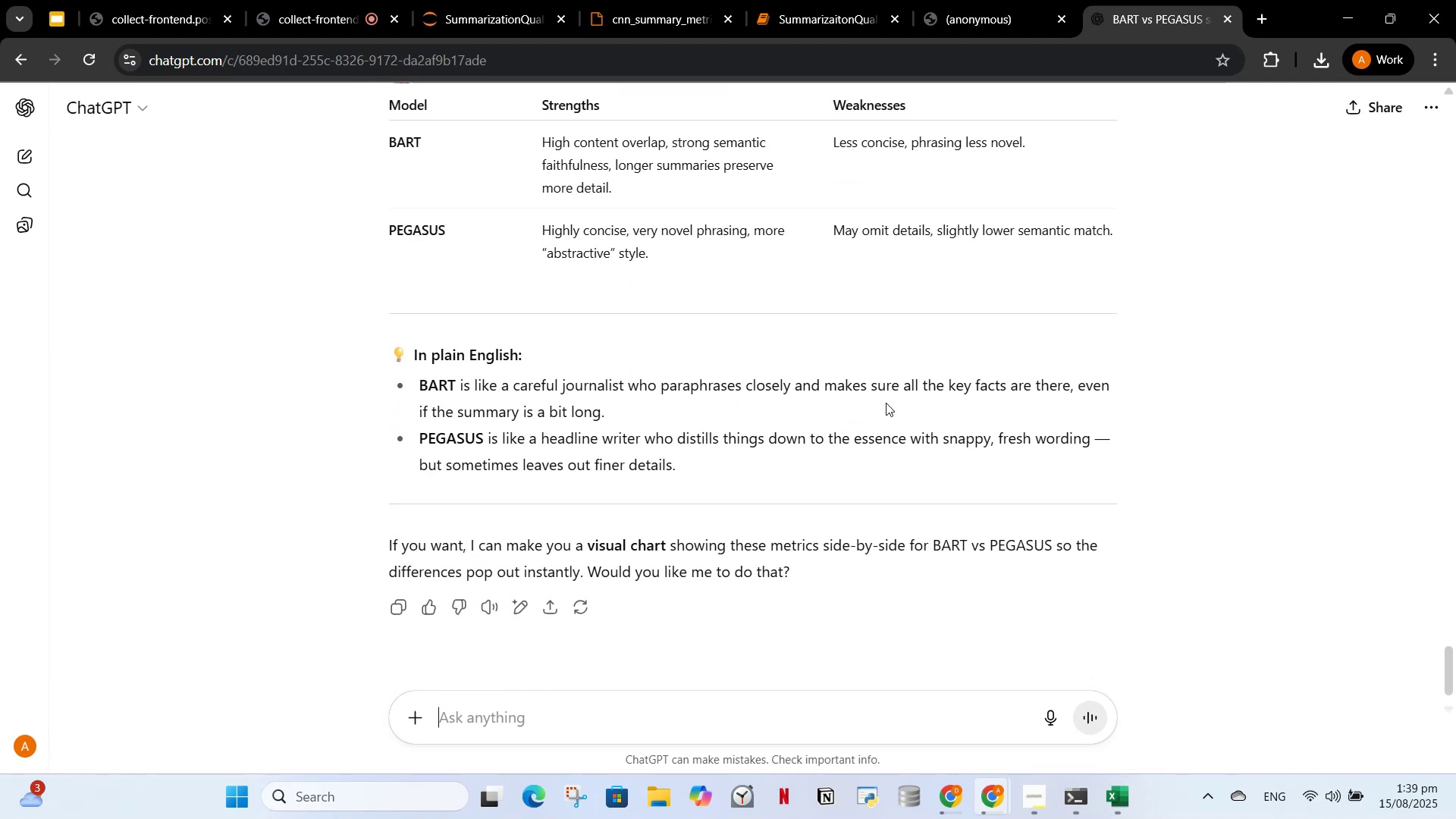 
wait(6.64)
 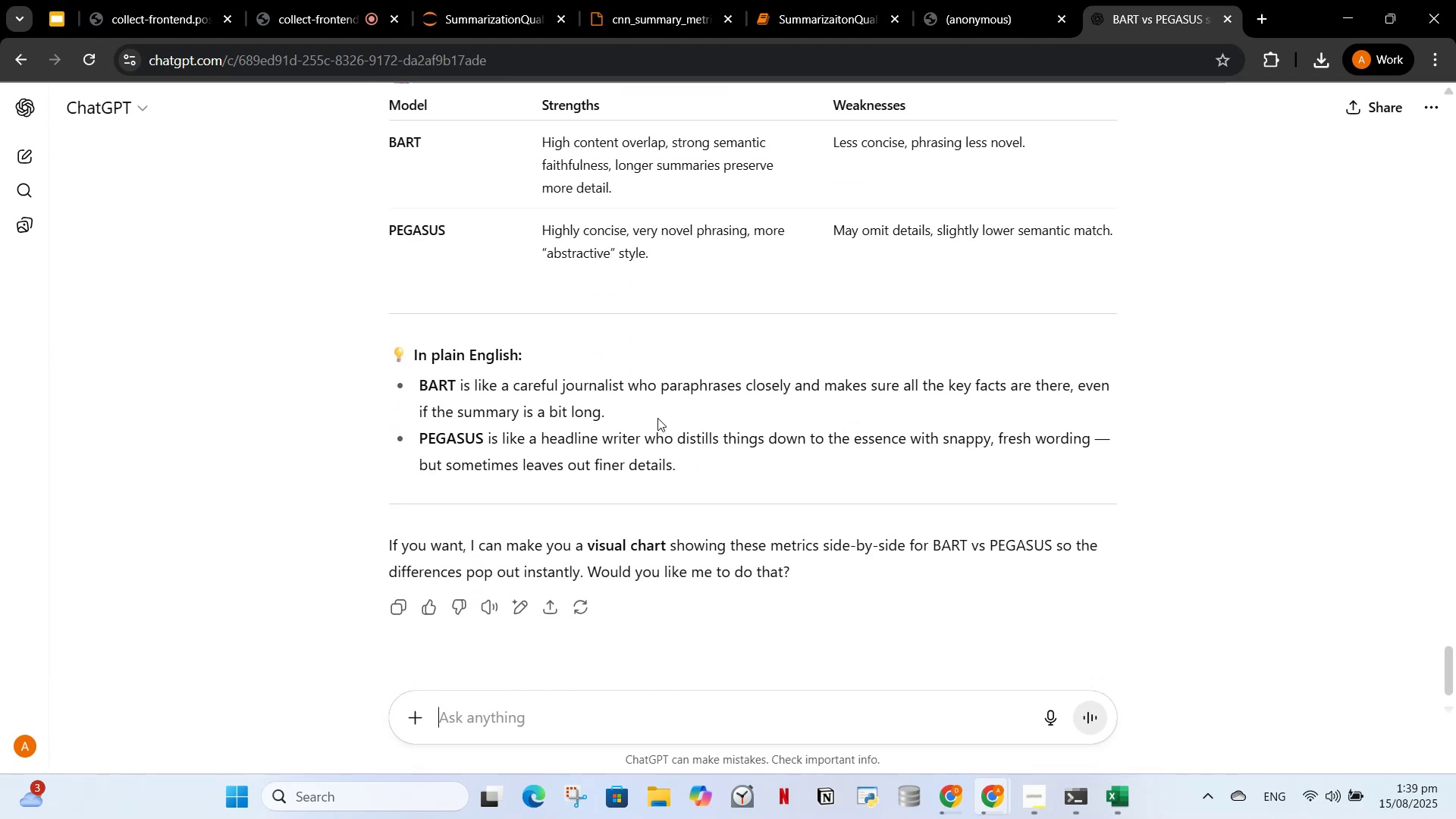 
scroll: coordinate [638, 402], scroll_direction: up, amount: 11.0
 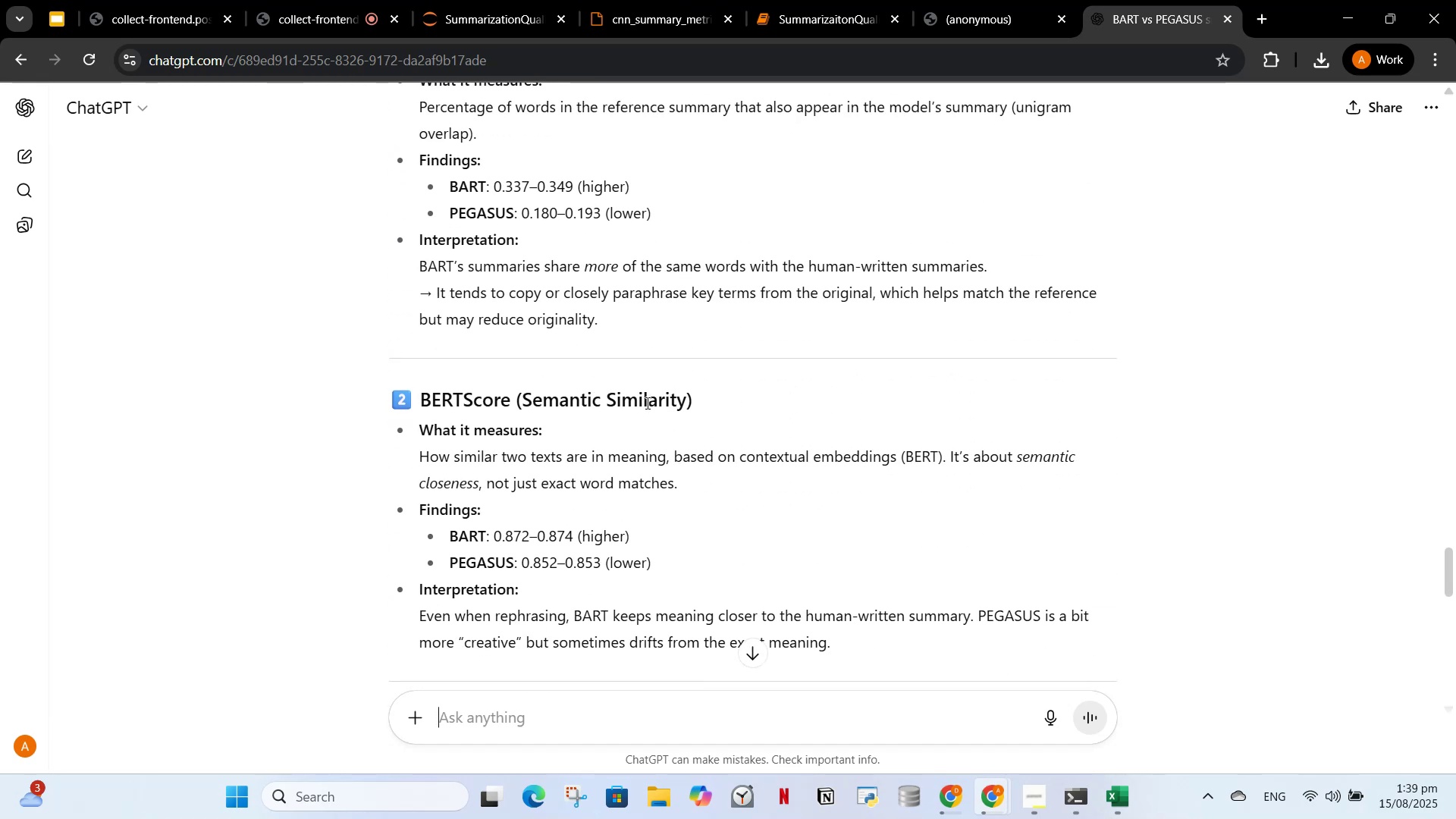 
wait(11.11)
 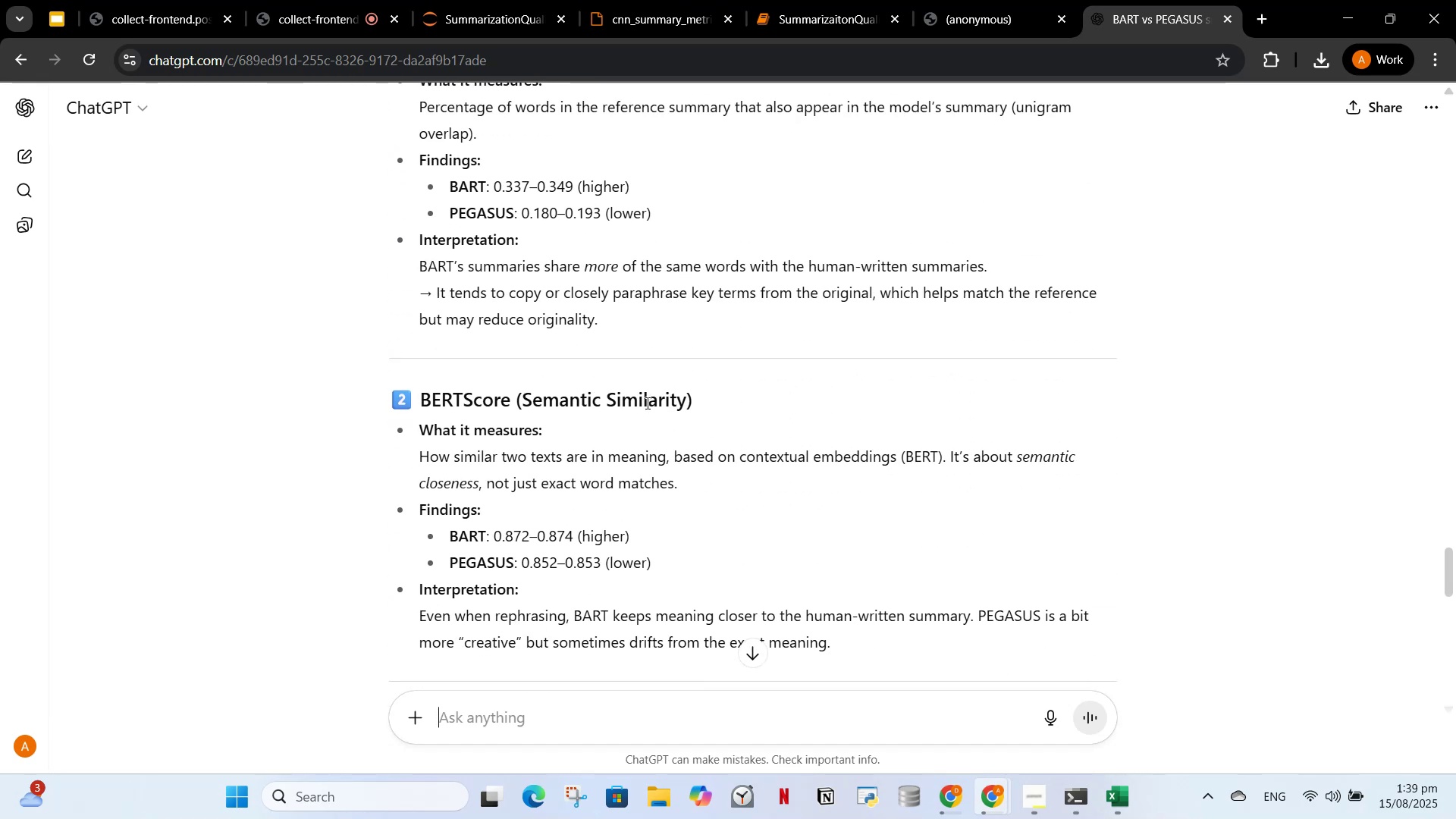 
scroll: coordinate [640, 417], scroll_direction: up, amount: 13.0
 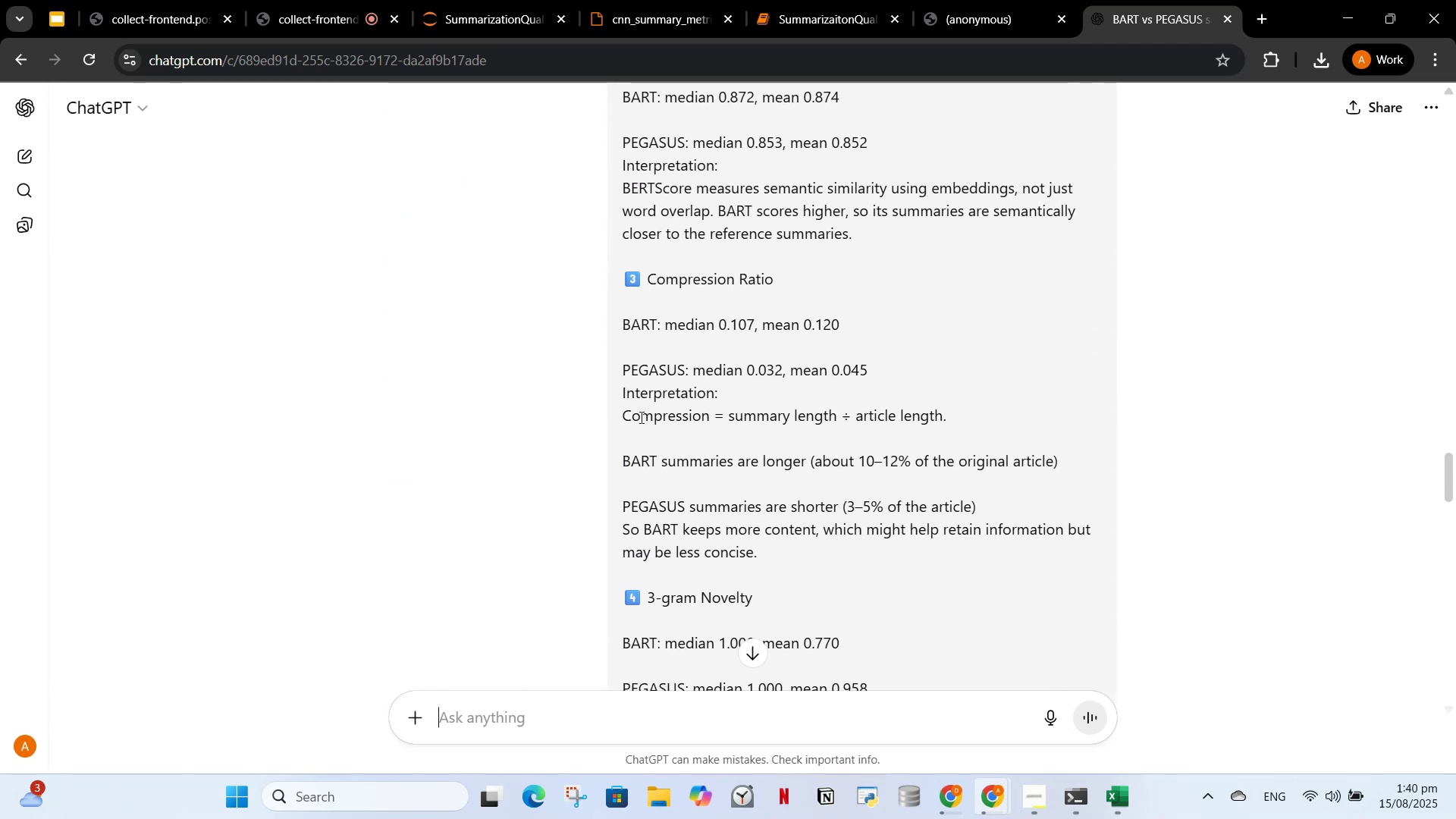 
scroll: coordinate [633, 417], scroll_direction: down, amount: 15.0
 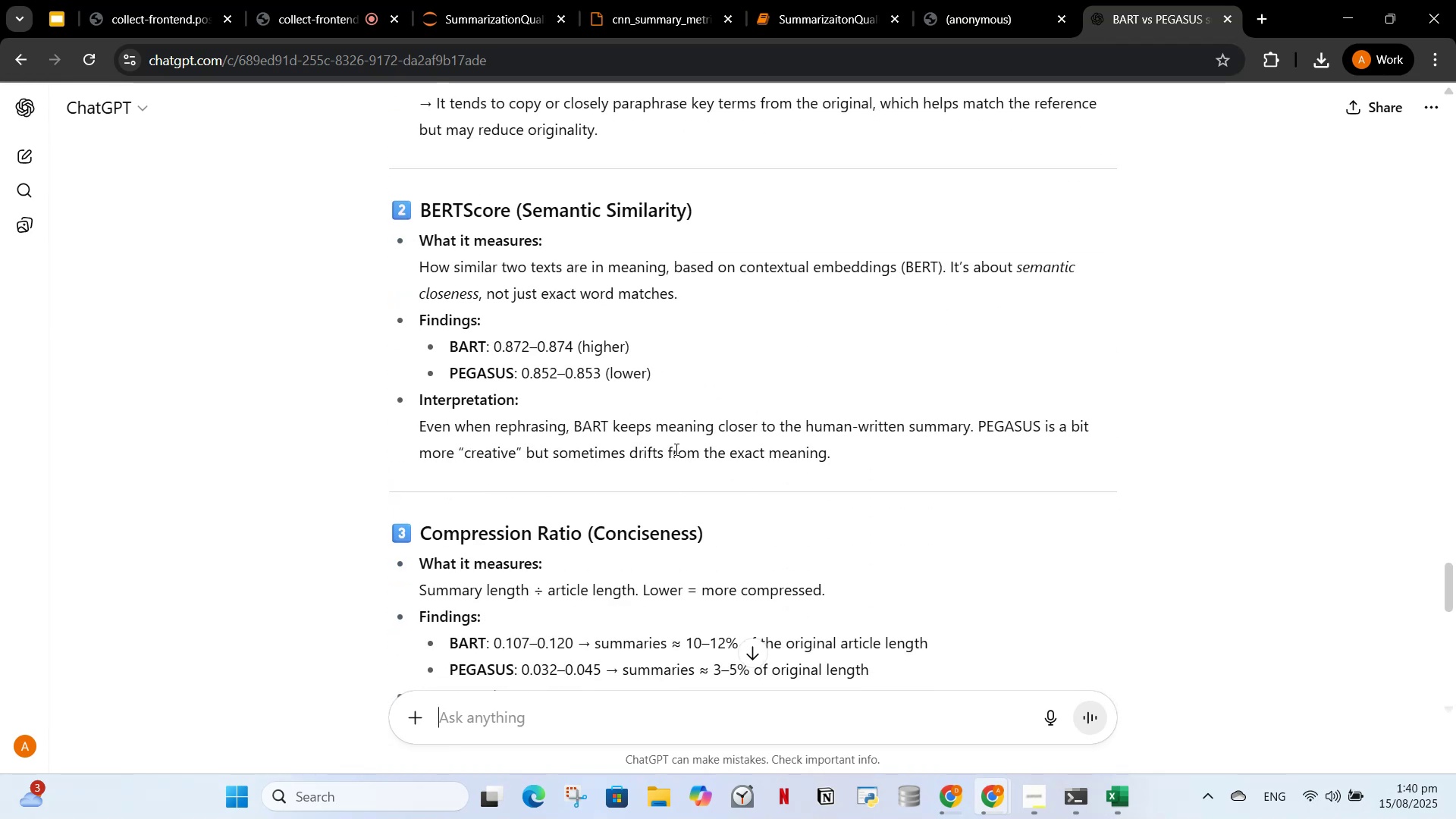 
wait(11.05)
 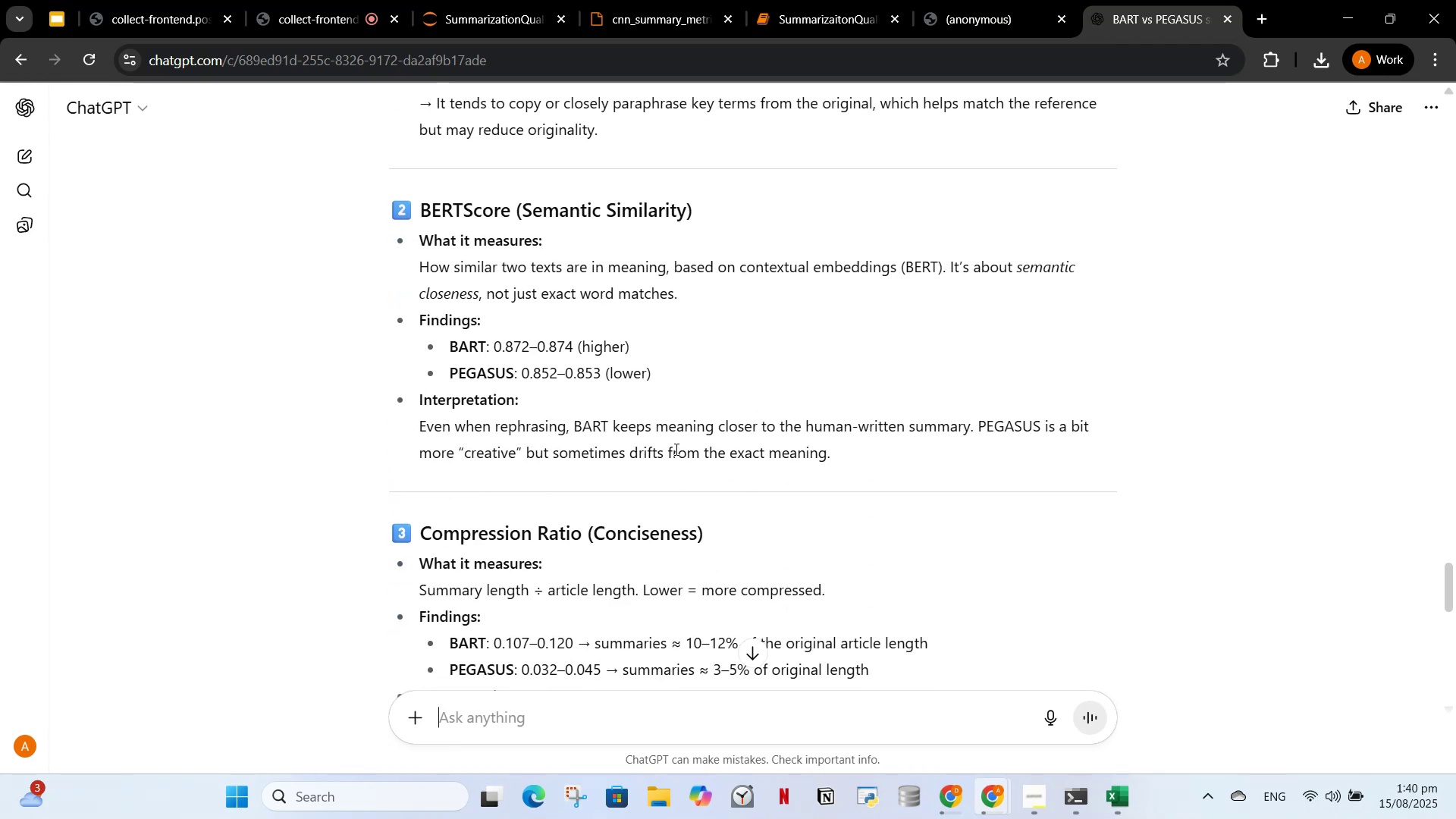 
scroll: coordinate [651, 433], scroll_direction: down, amount: 4.0
 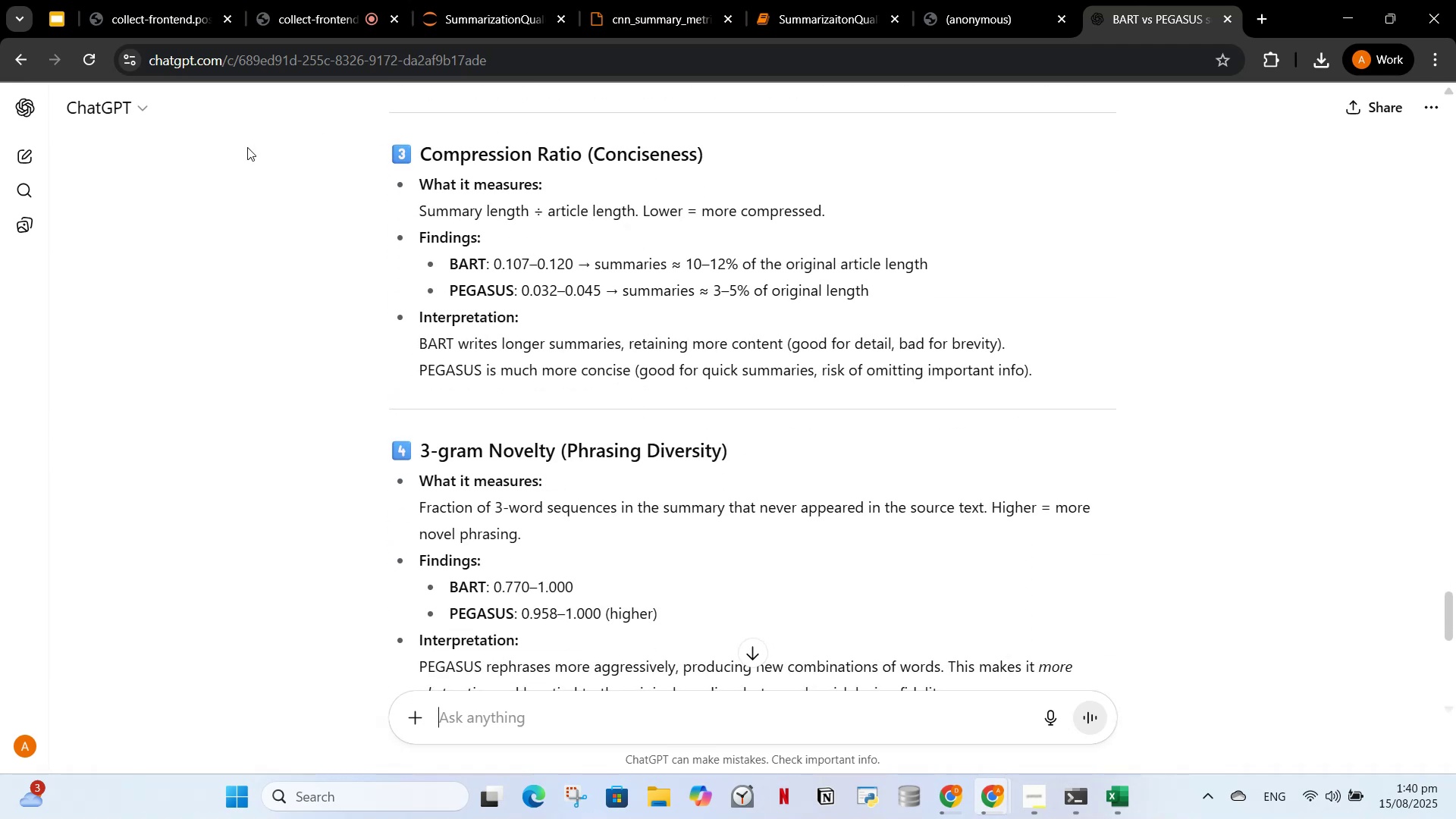 
left_click([504, 449])
 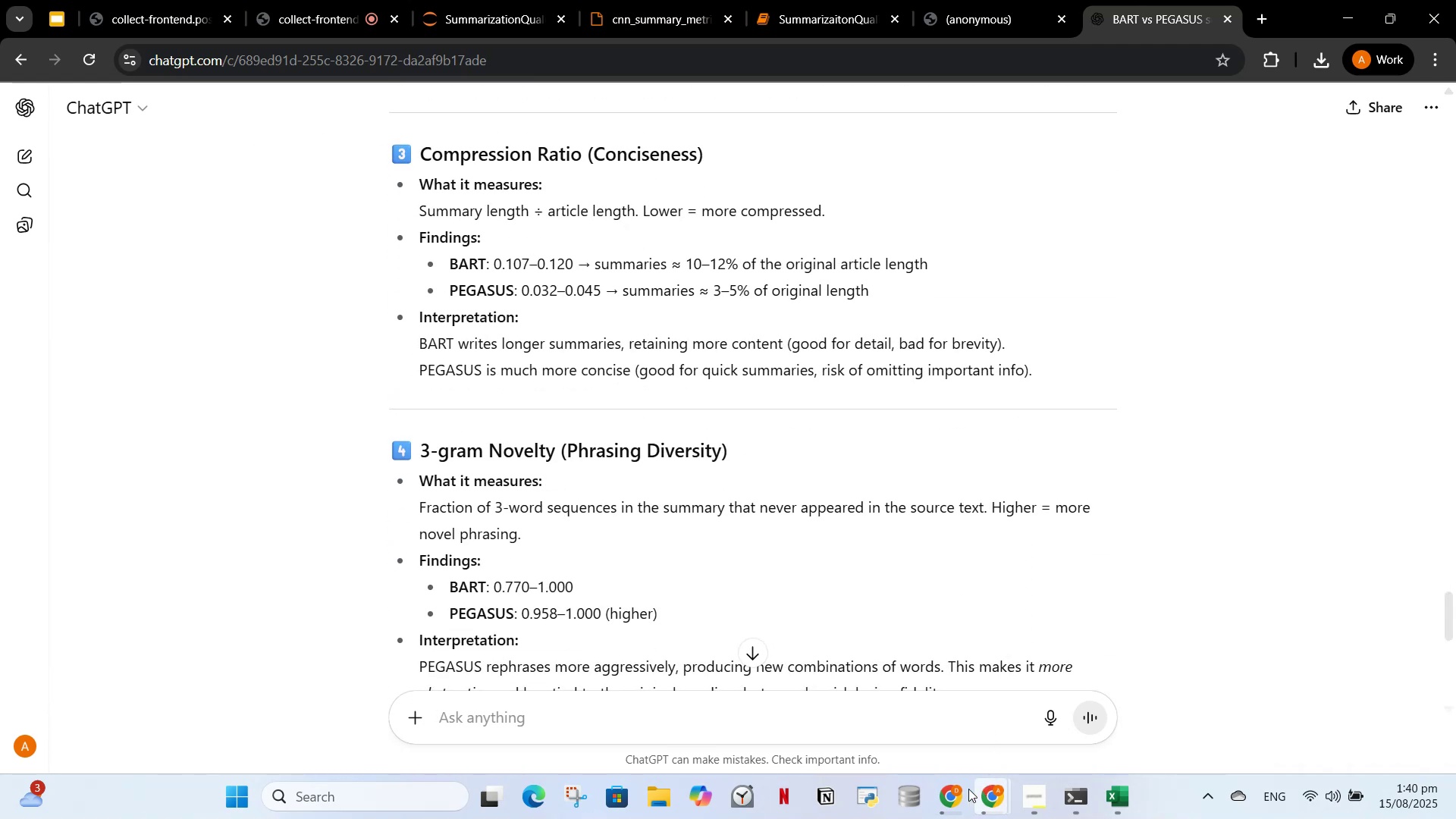 
left_click([952, 796])
 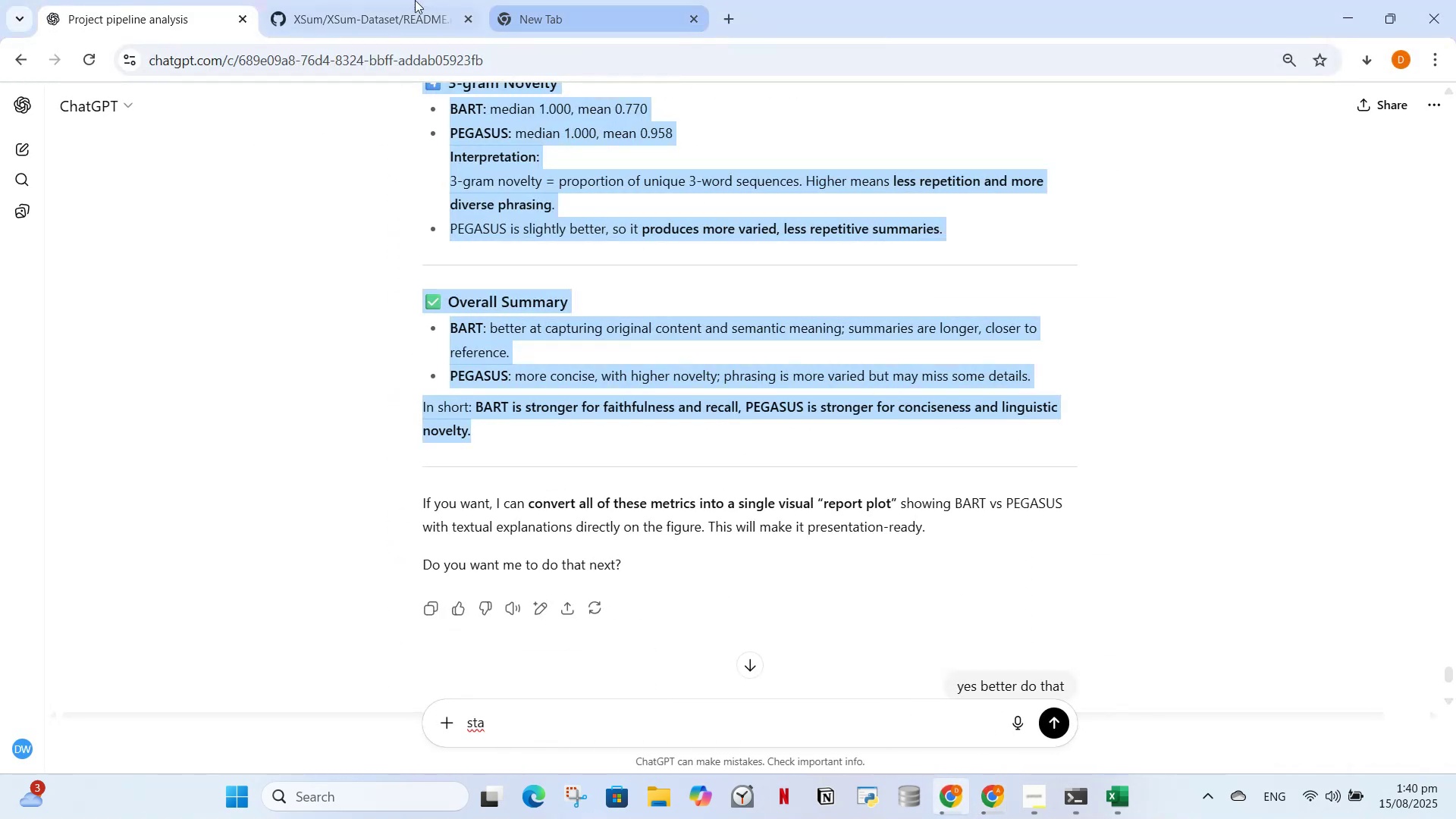 
left_click([385, 3])
 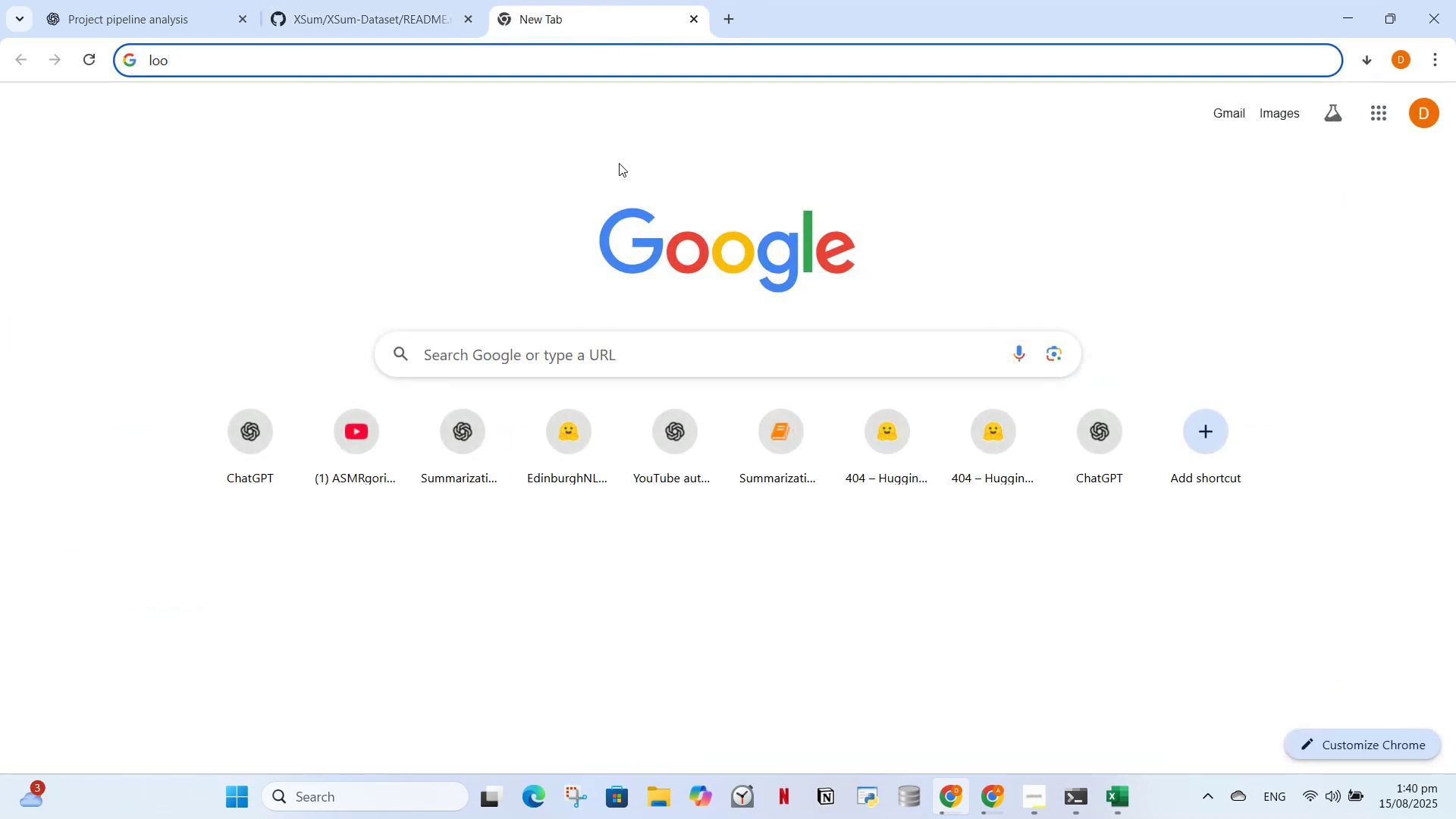 
left_click([954, 818])
 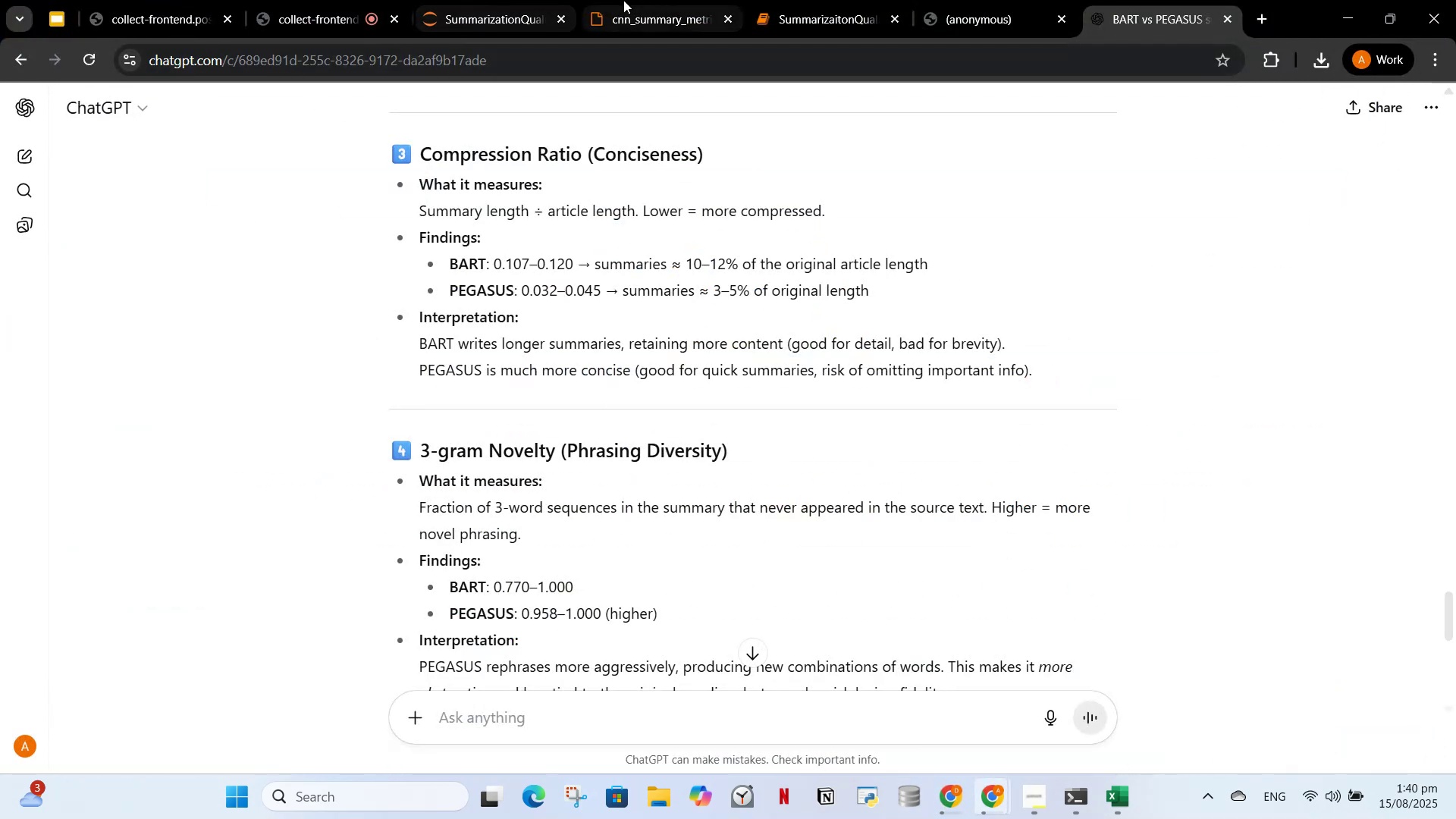 
left_click([799, 0])
 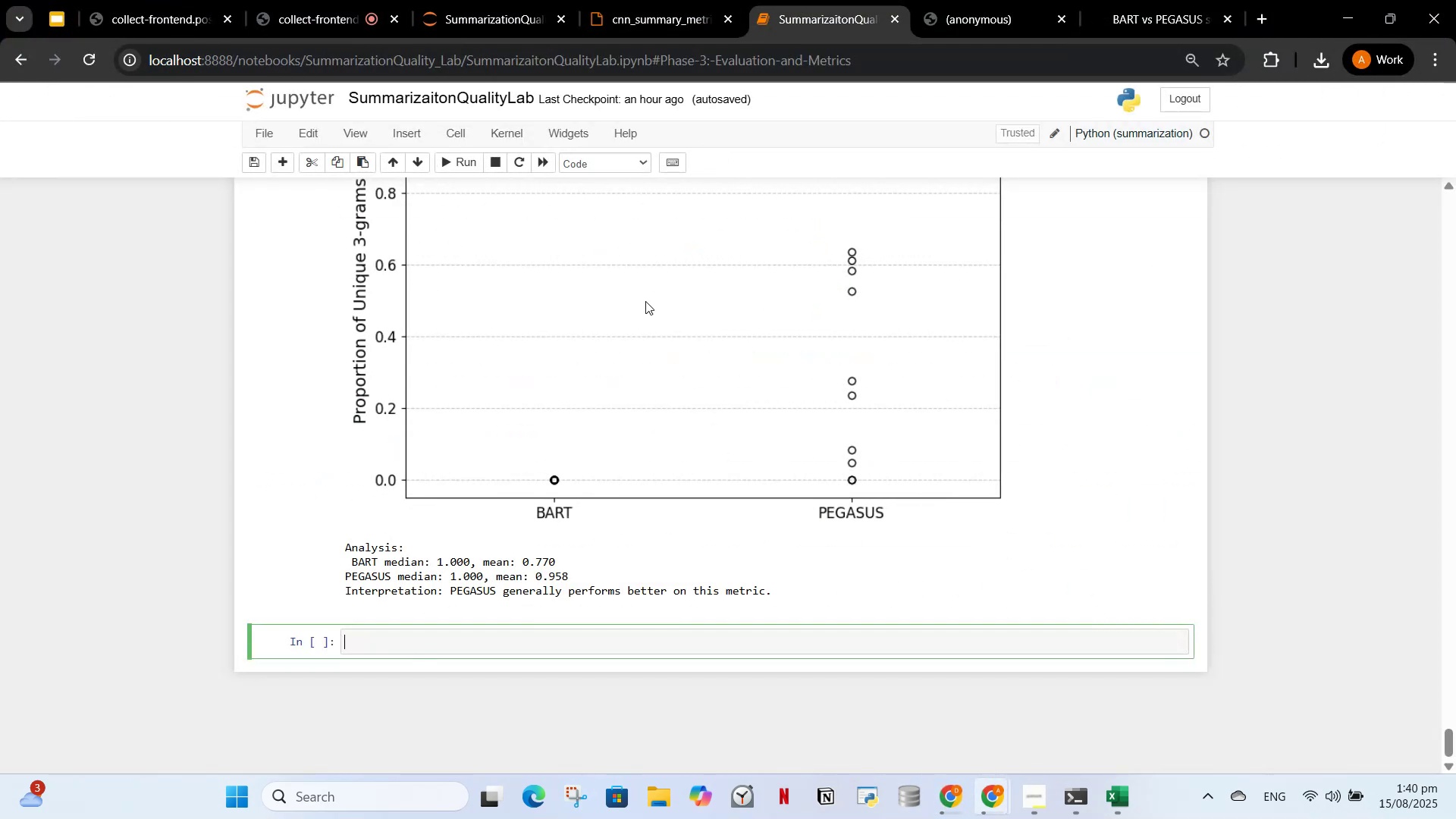 
scroll: coordinate [665, 312], scroll_direction: up, amount: 23.0
 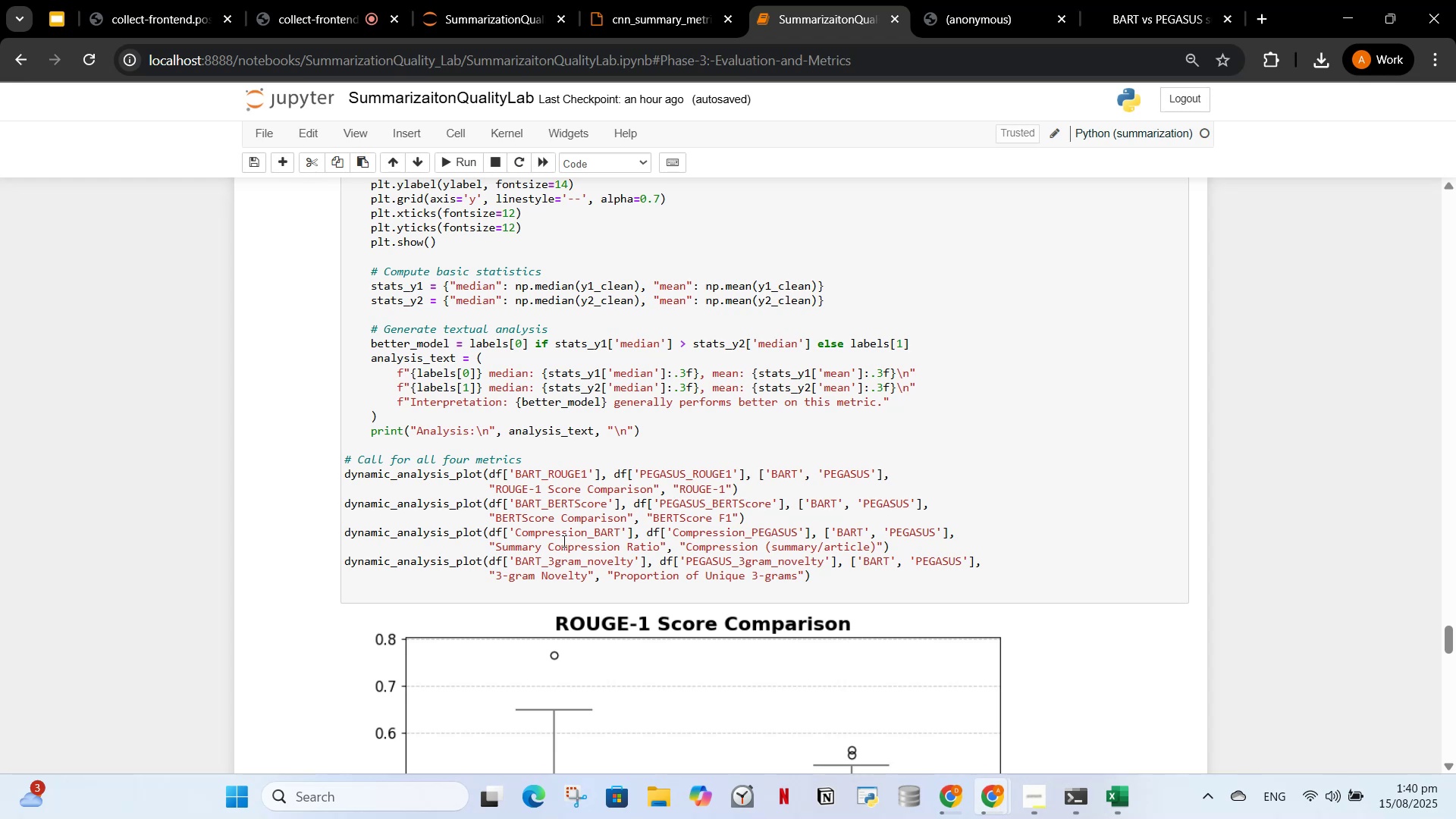 
scroll: coordinate [567, 541], scroll_direction: down, amount: 2.0
 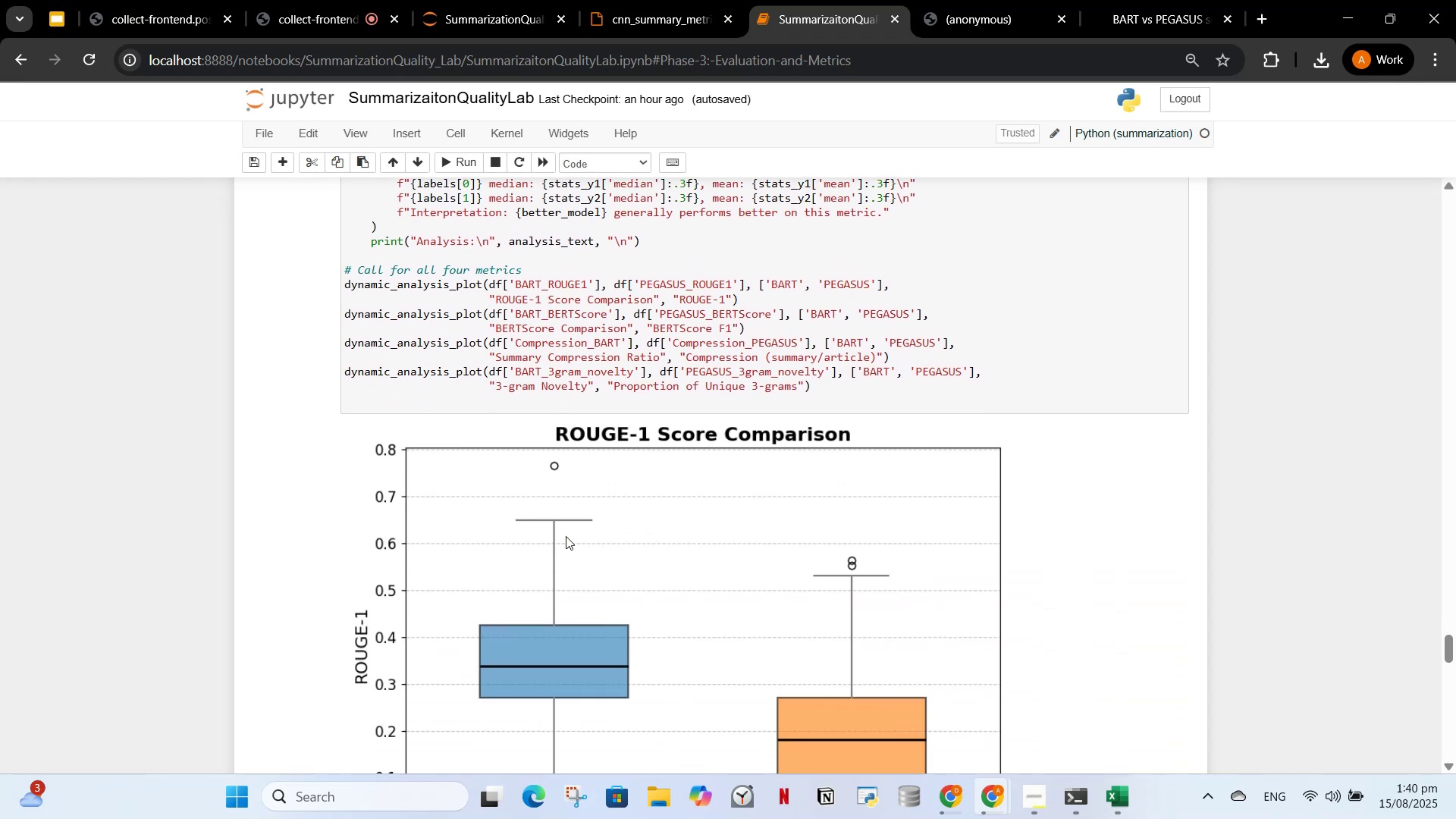 
scroll: coordinate [564, 529], scroll_direction: up, amount: 6.0
 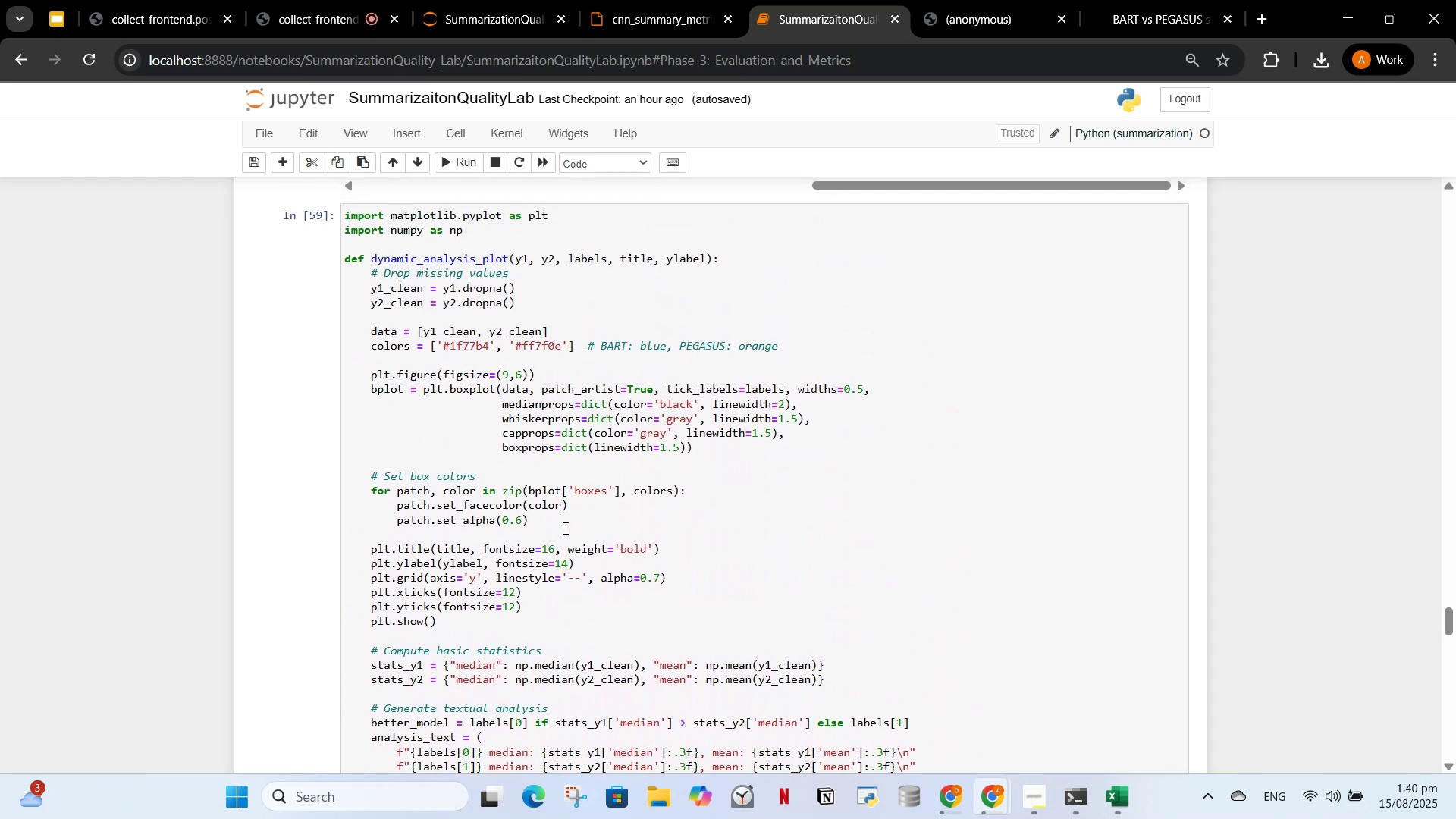 
scroll: coordinate [551, 542], scroll_direction: down, amount: 31.0
 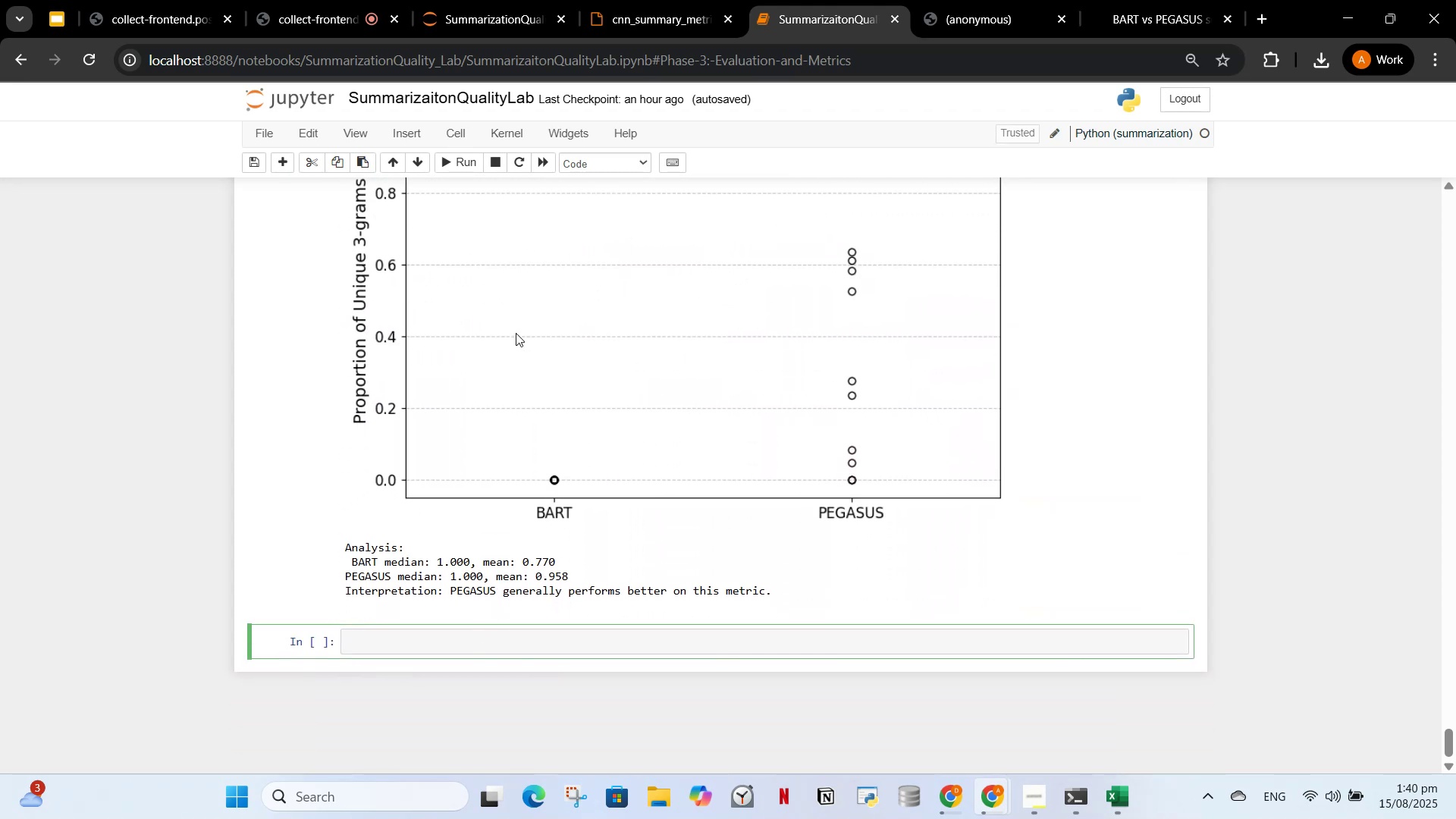 
scroll: coordinate [529, 387], scroll_direction: up, amount: 2.0
 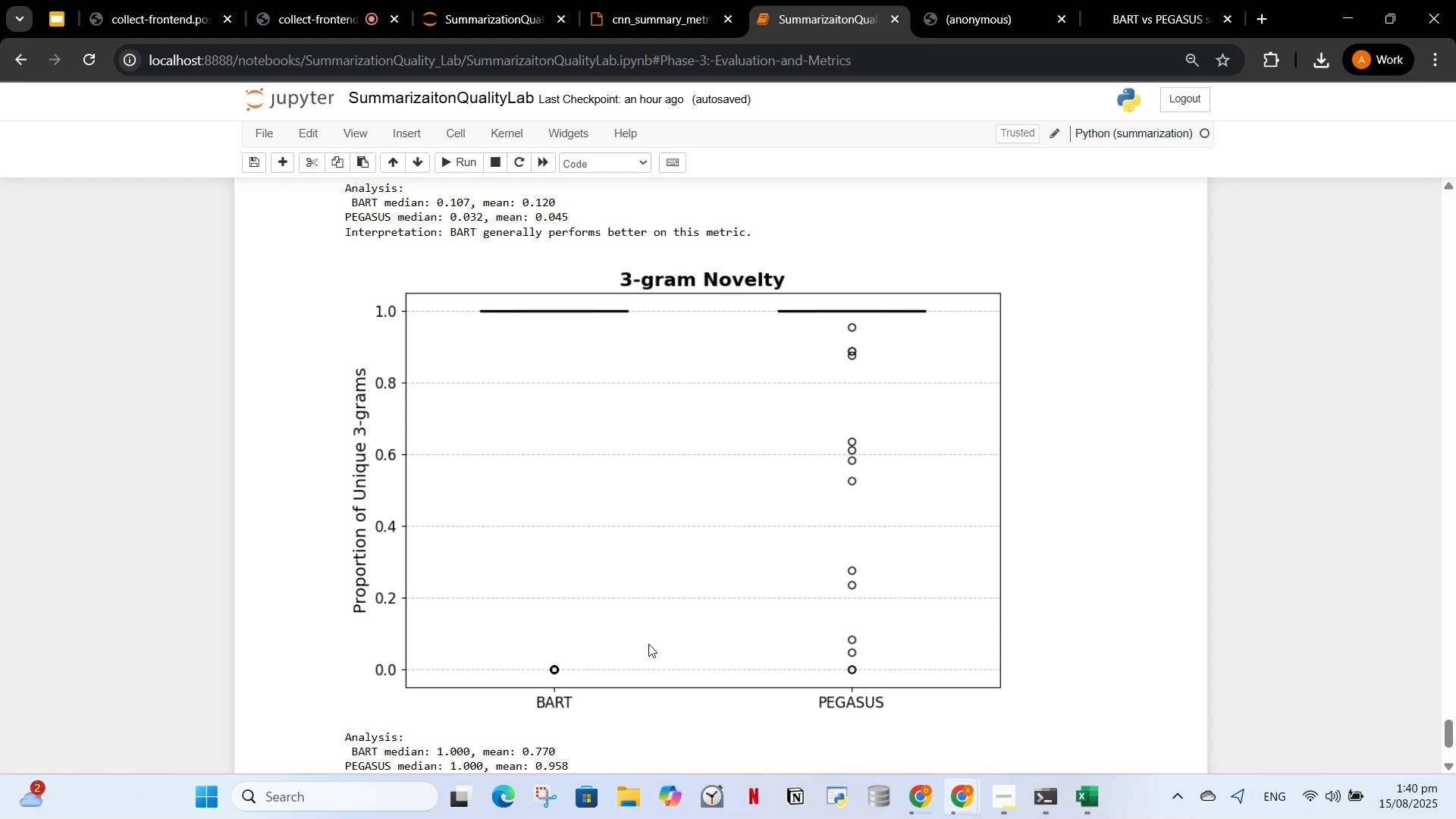 
wait(6.28)
 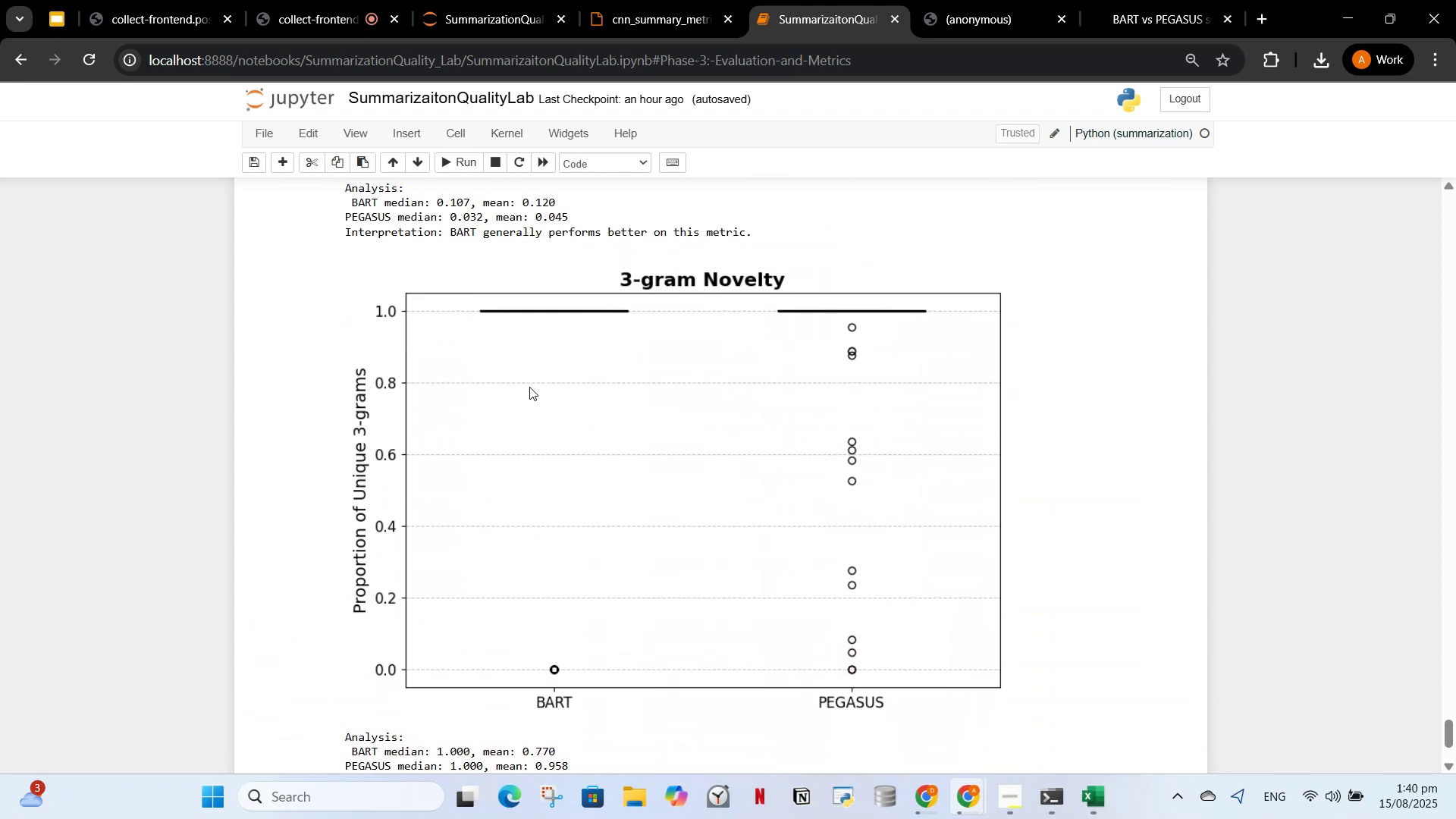 
left_click([313, 0])
 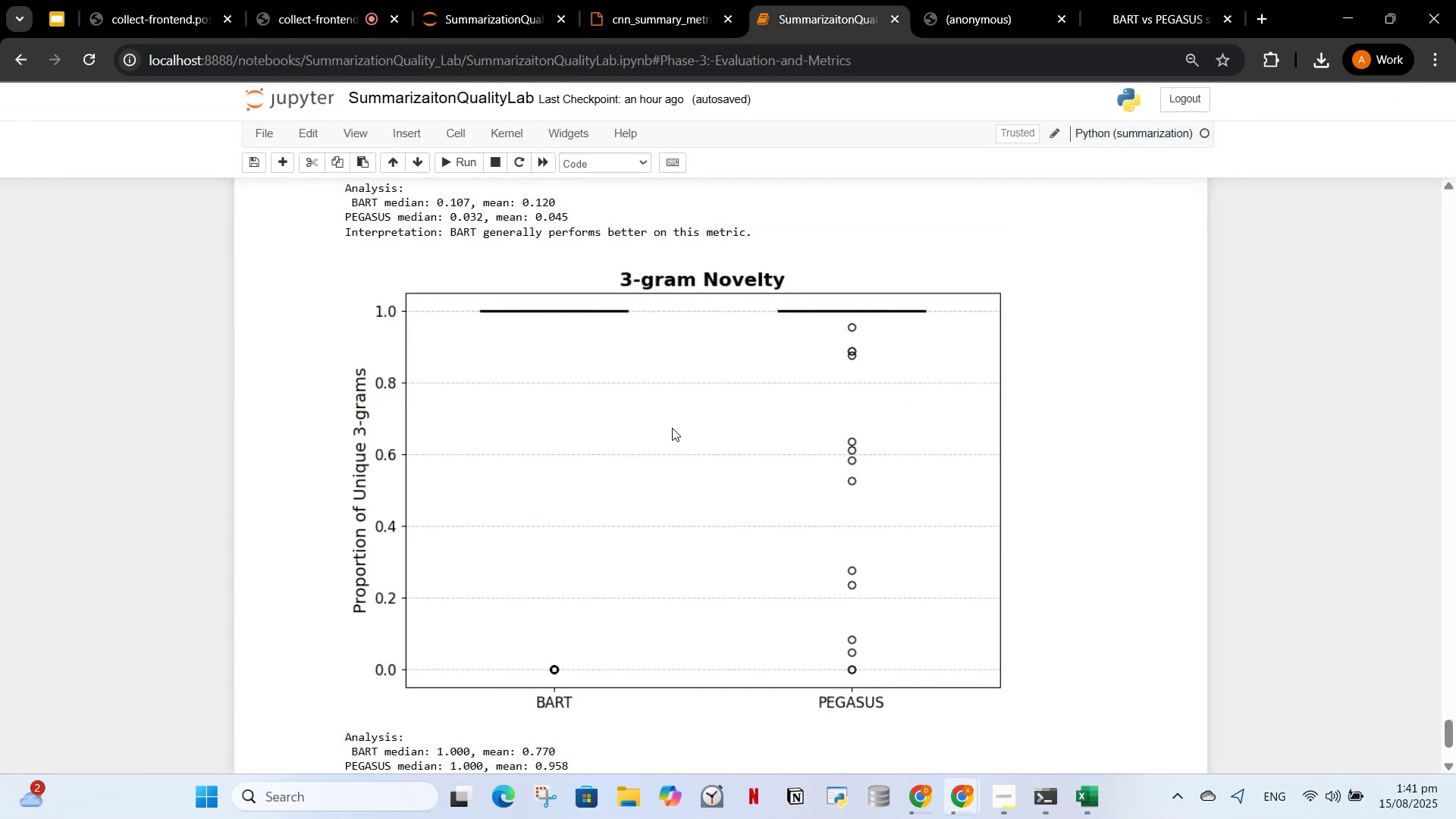 
scroll: coordinate [645, 523], scroll_direction: down, amount: 1.0
 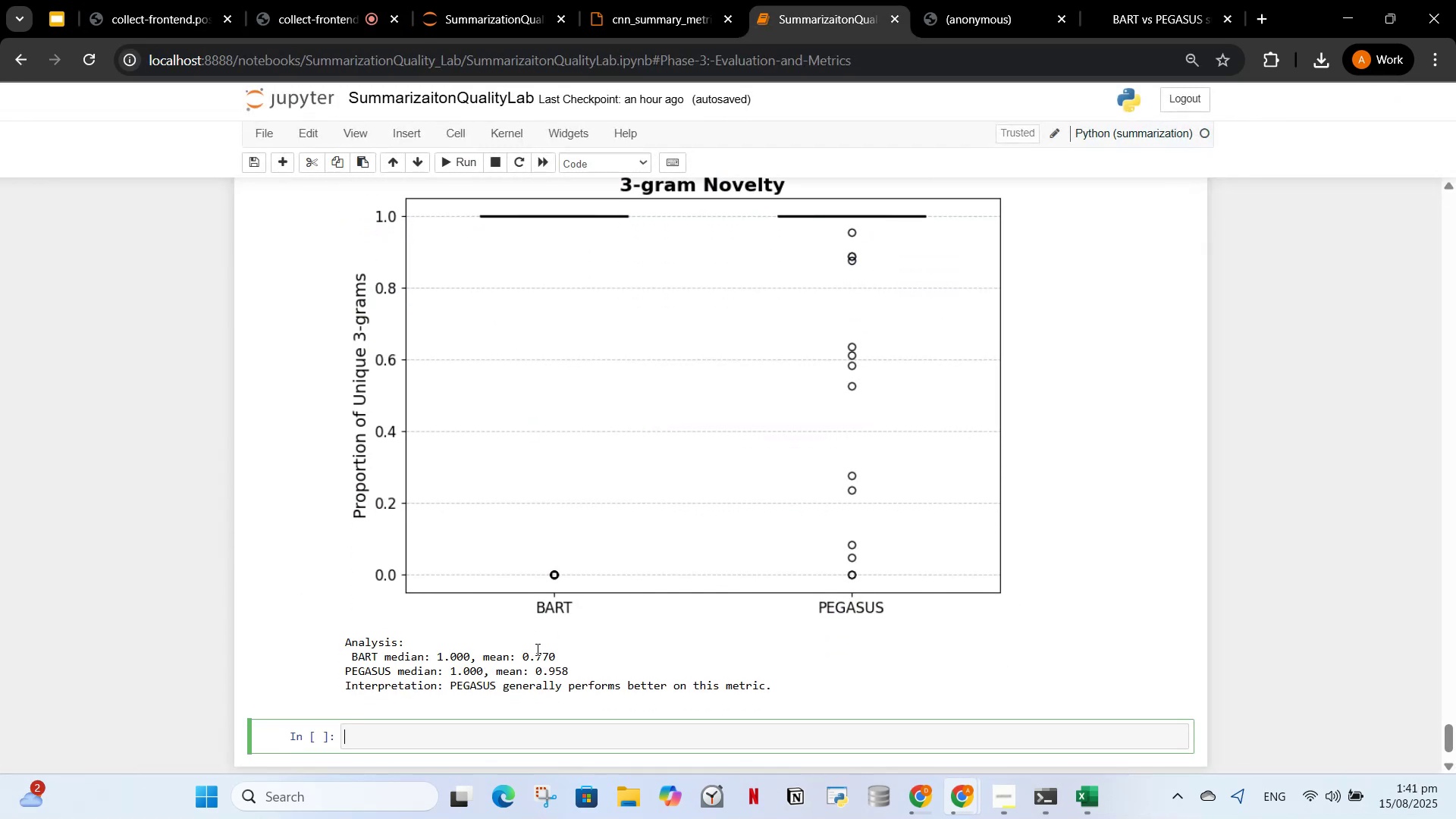 
scroll: coordinate [583, 581], scroll_direction: up, amount: 4.0
 